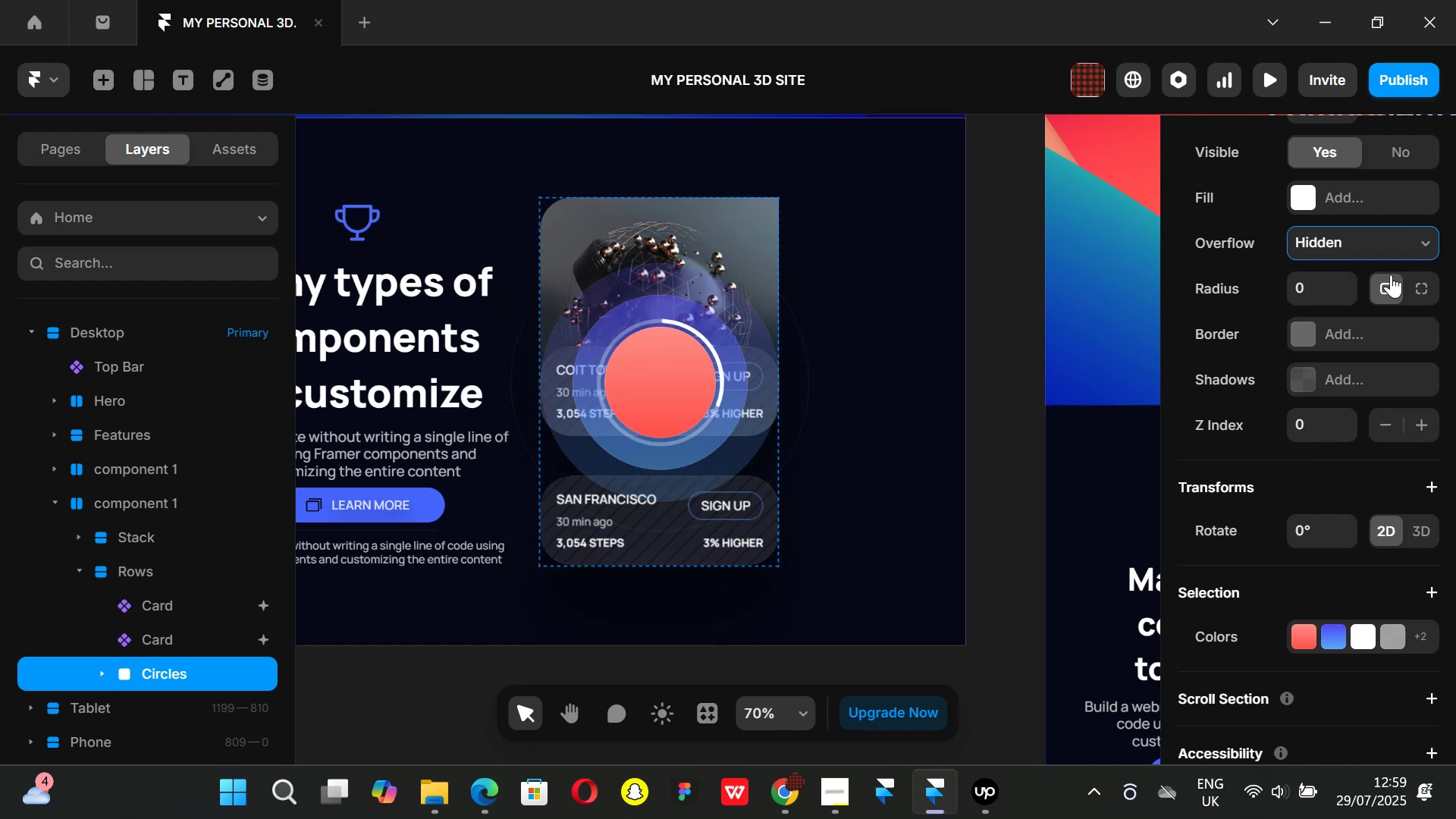 
left_click([1428, 240])
 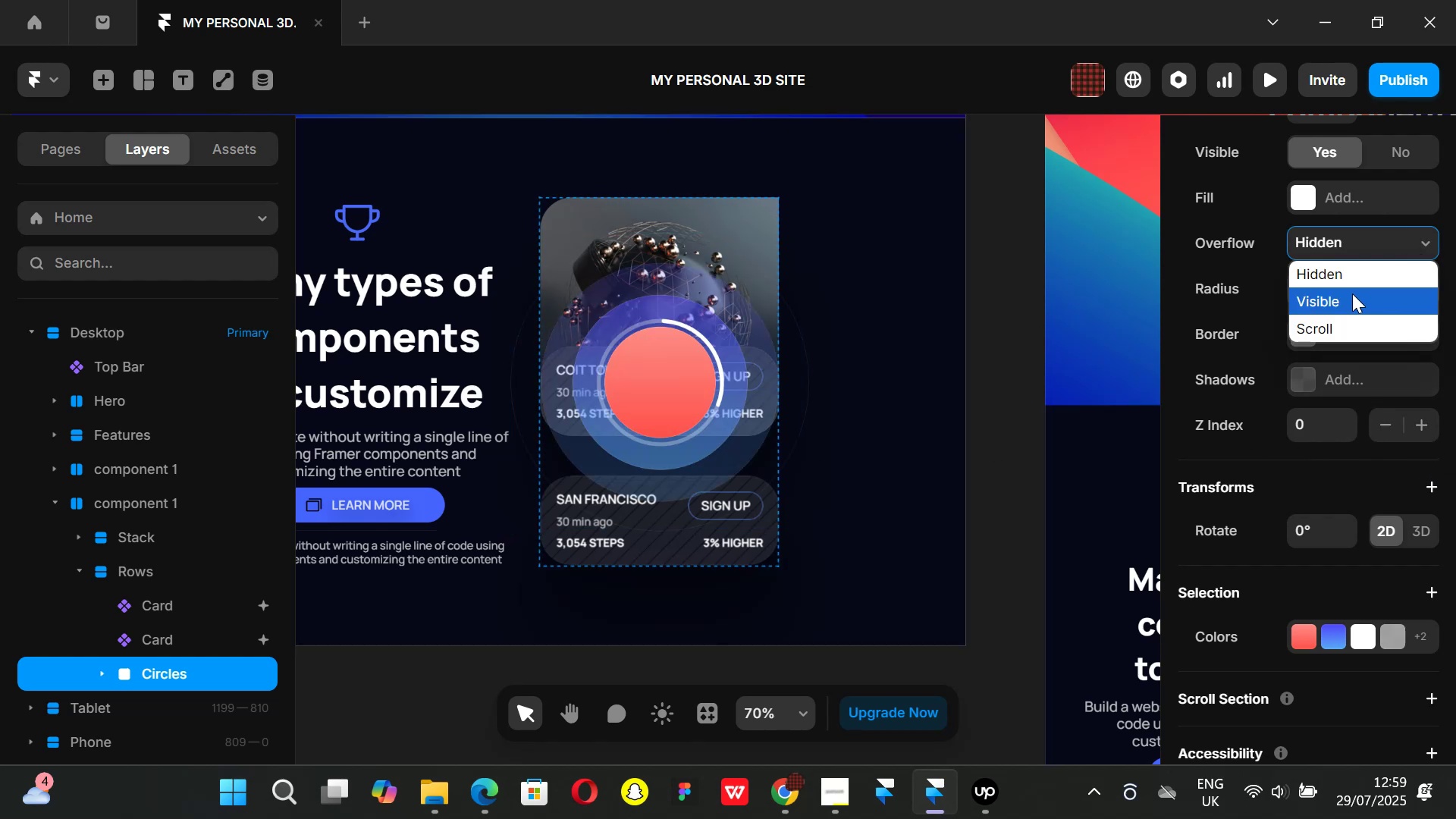 
left_click([1352, 293])
 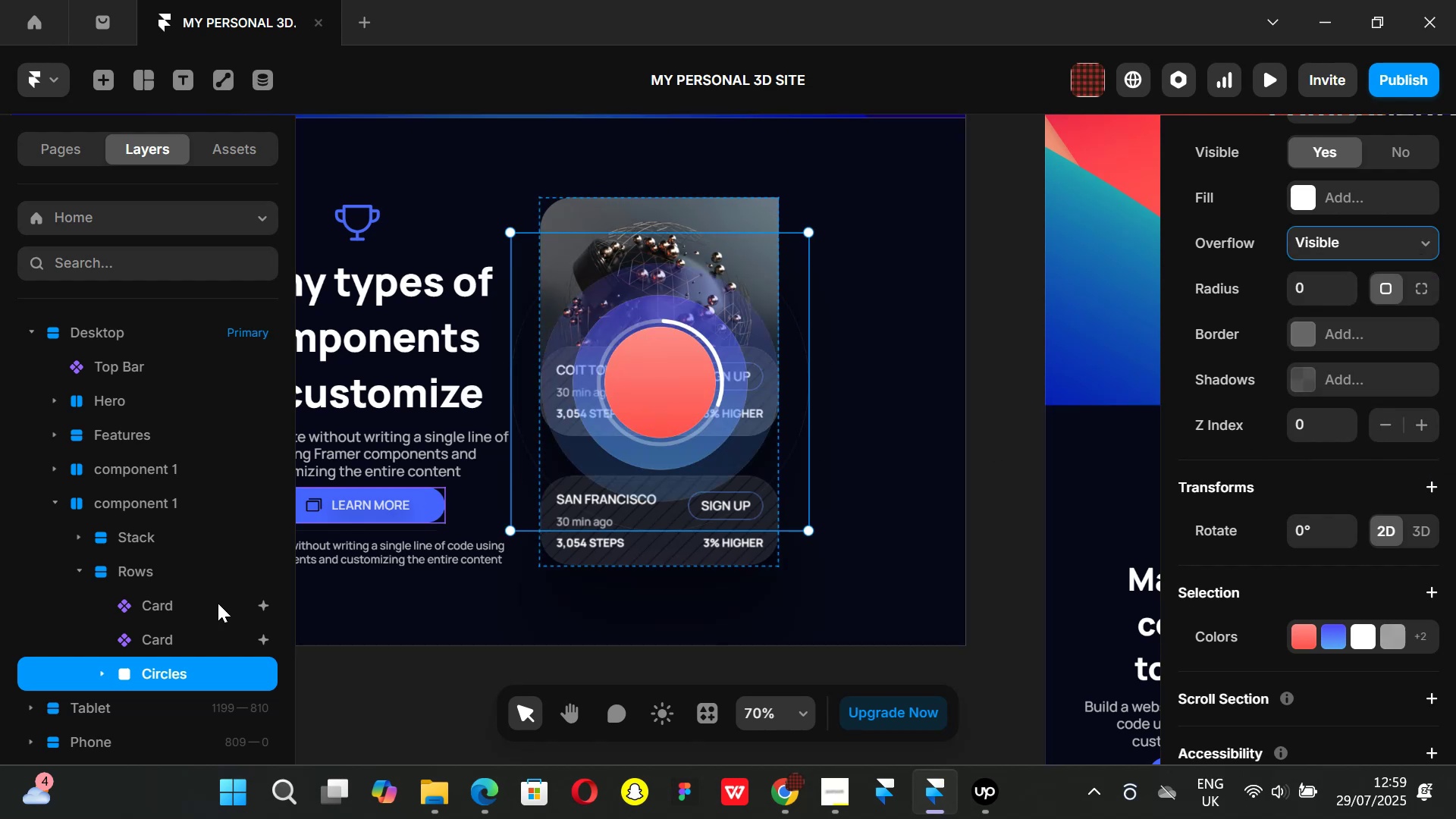 
left_click_drag(start_coordinate=[151, 676], to_coordinate=[158, 592])
 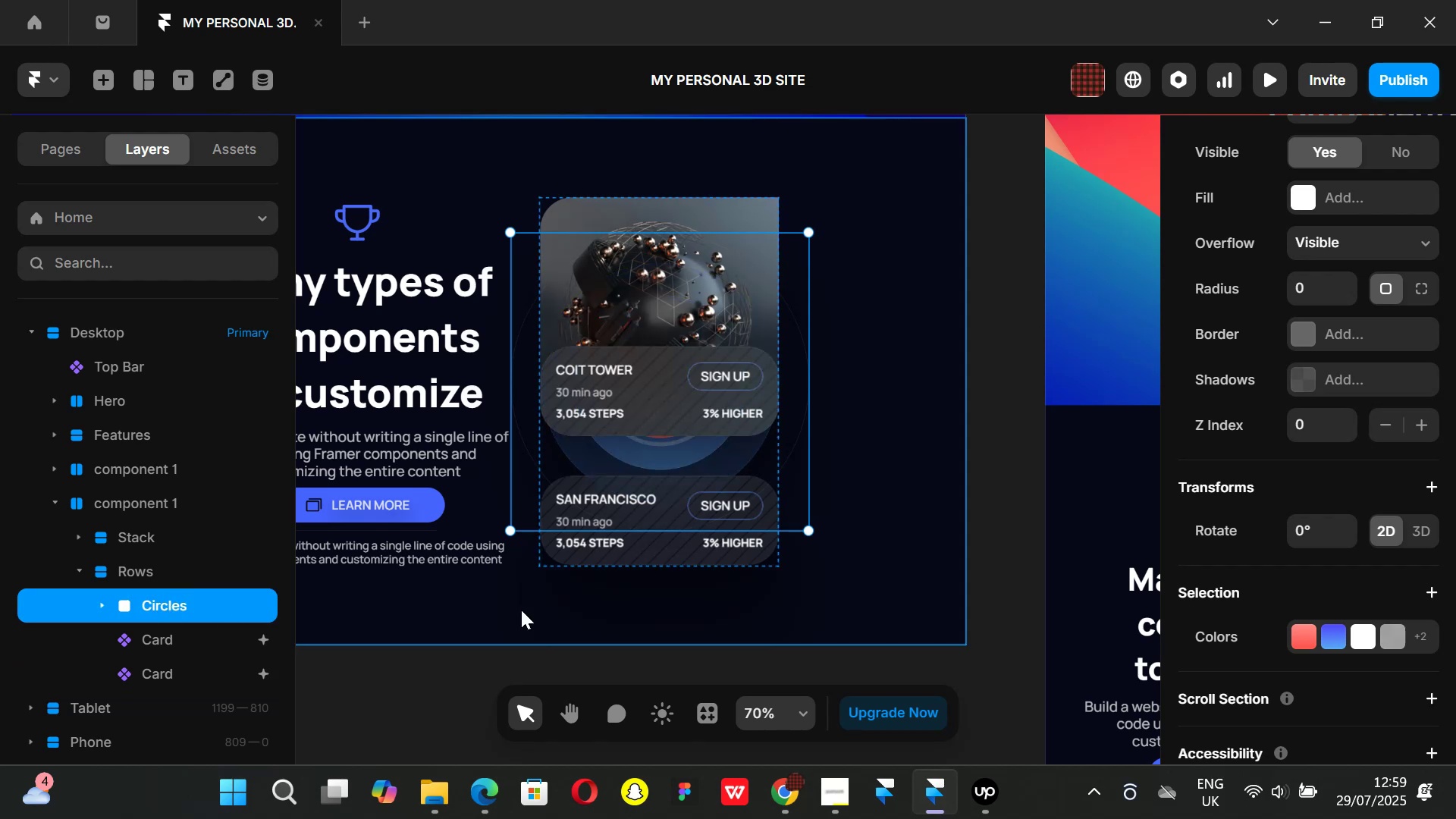 
left_click([101, 604])
 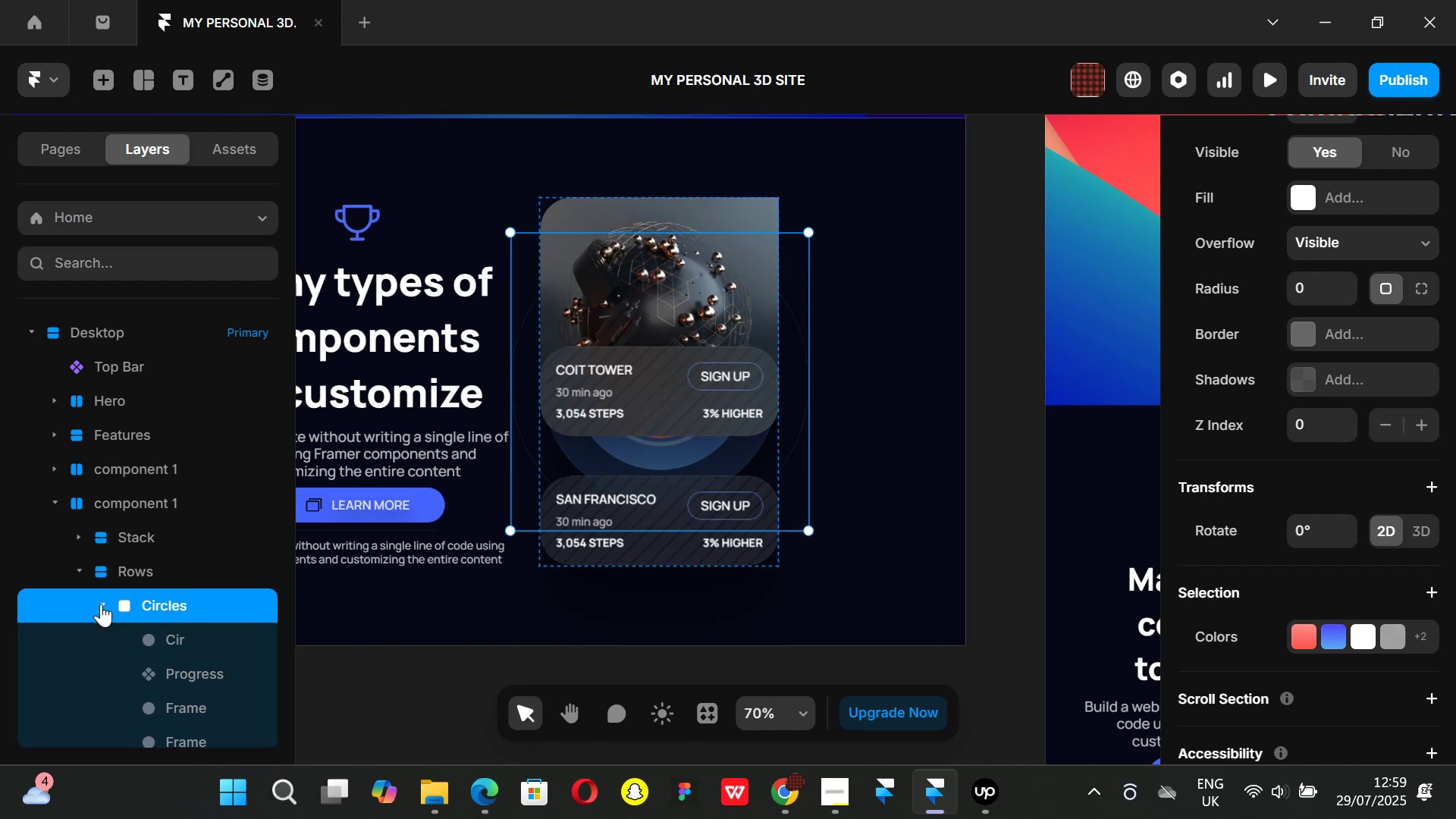 
left_click([101, 604])
 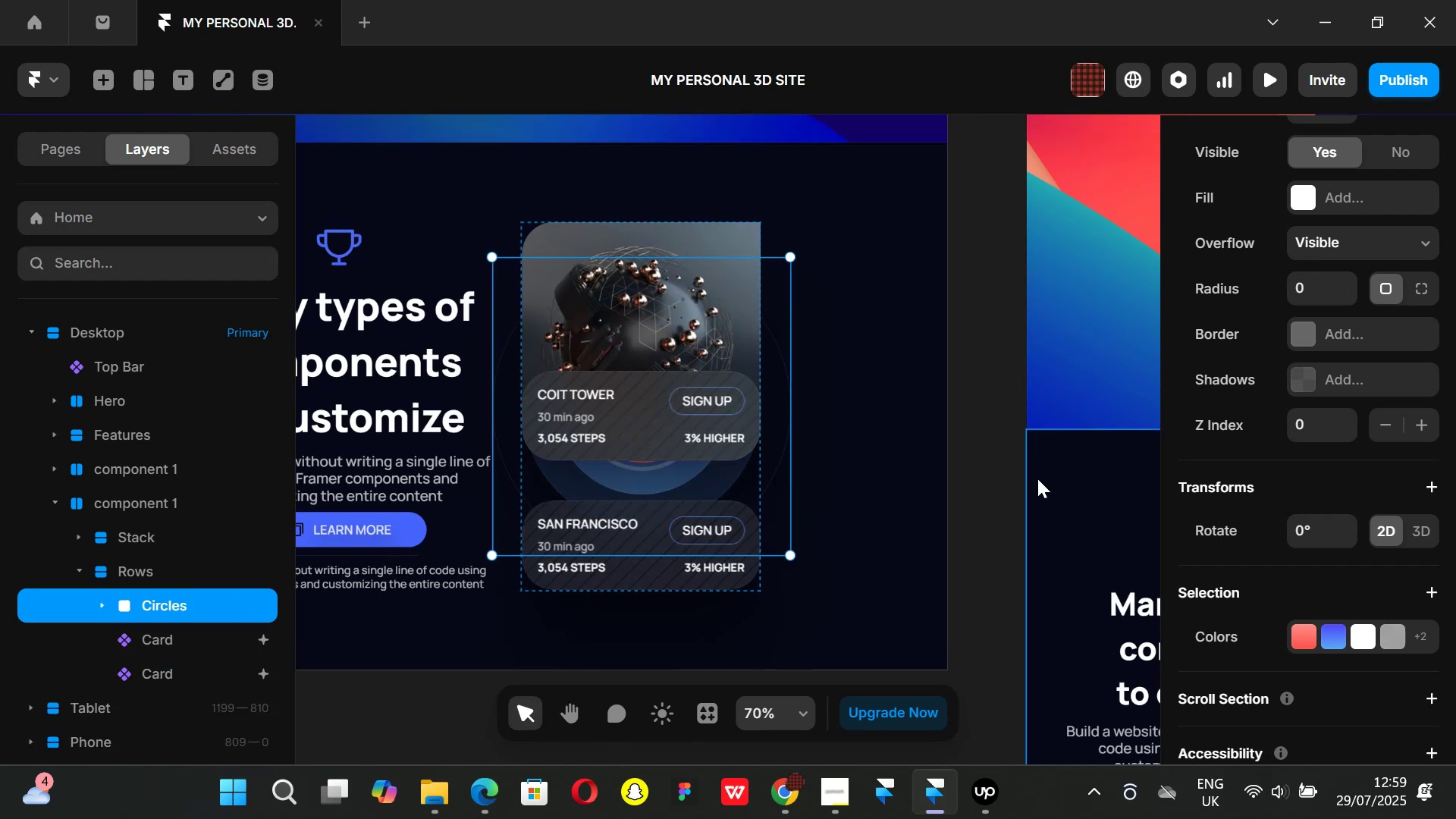 
wait(7.28)
 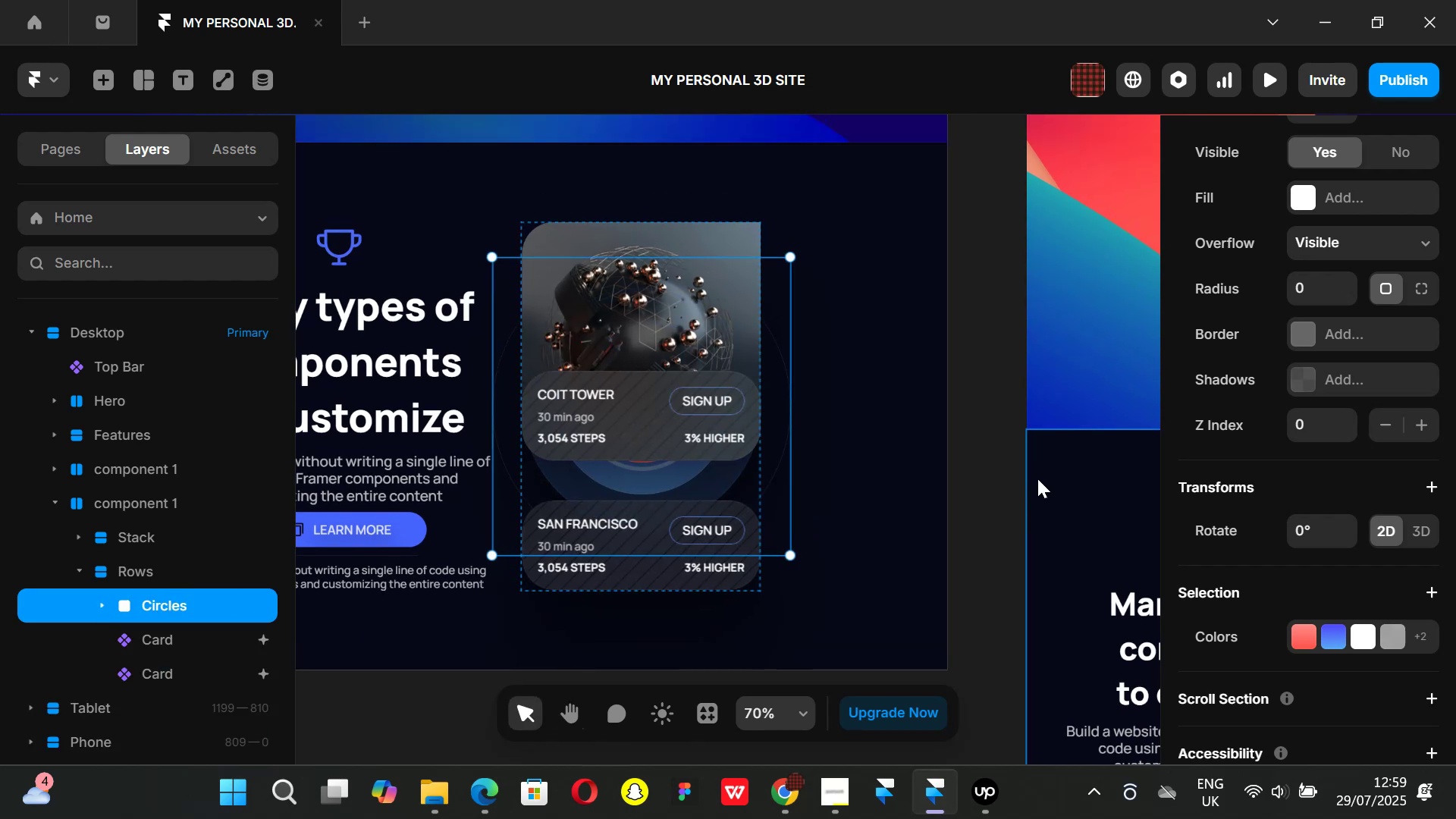 
left_click([1005, 379])
 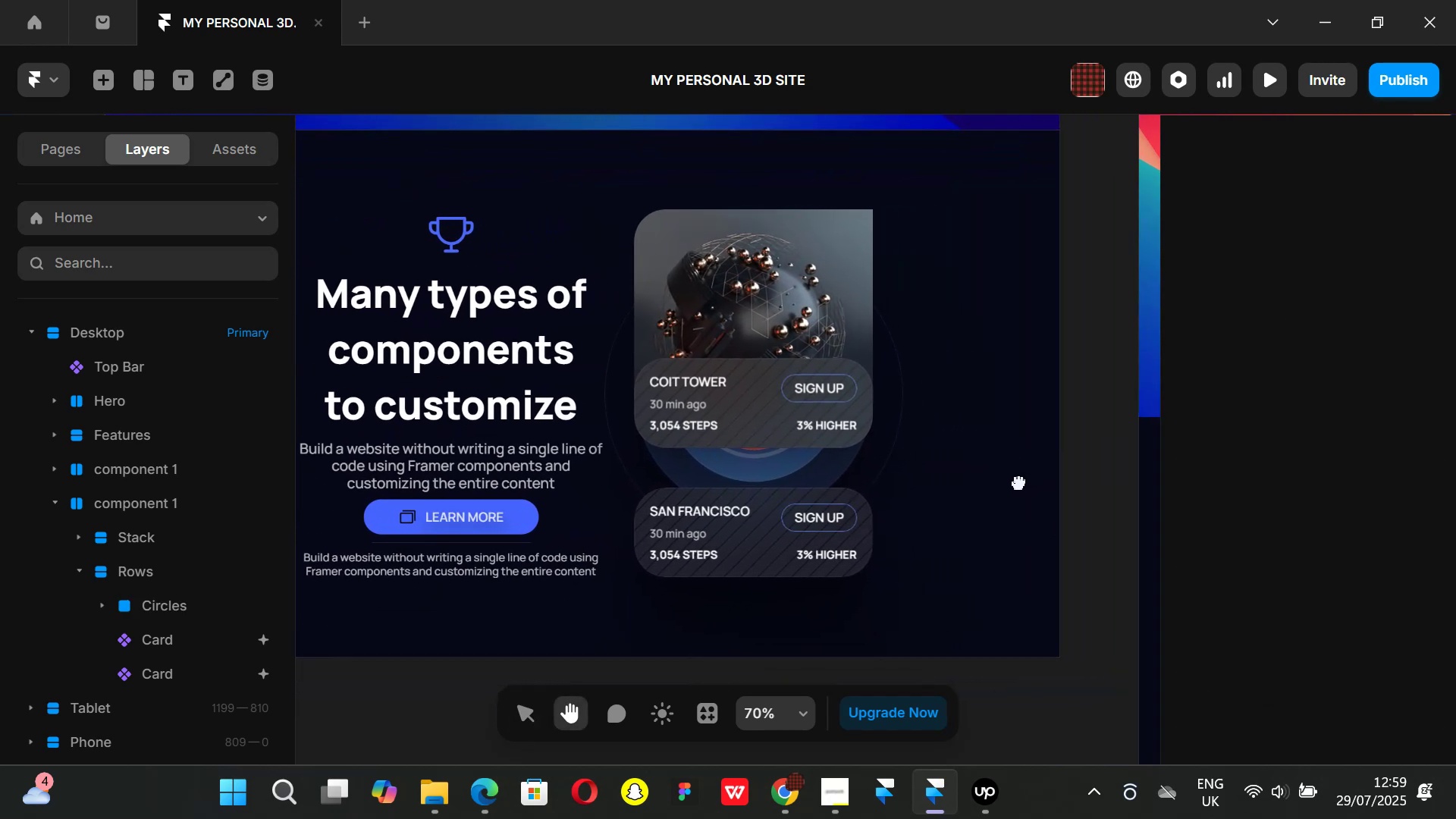 
wait(7.98)
 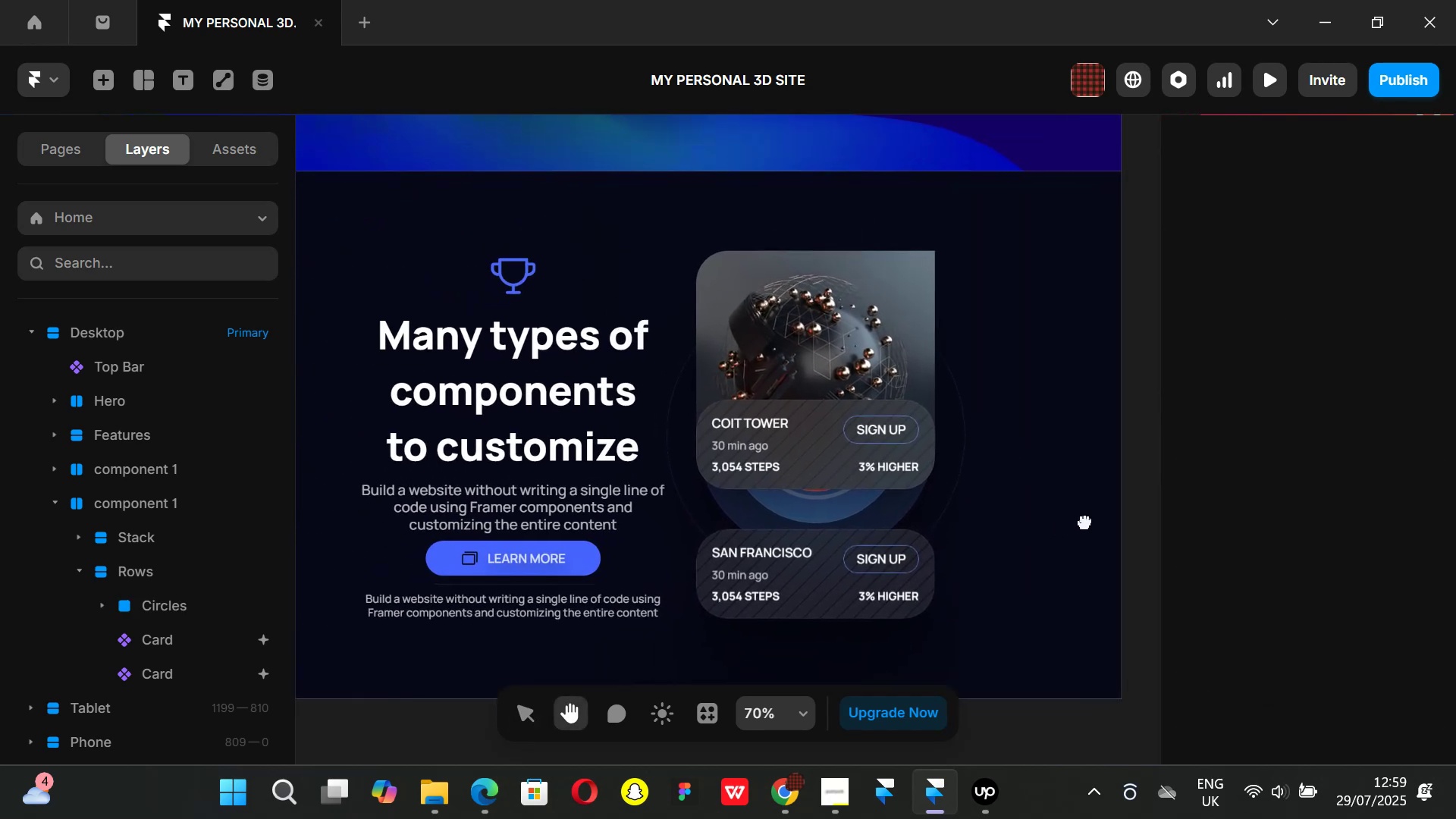 
left_click([128, 567])
 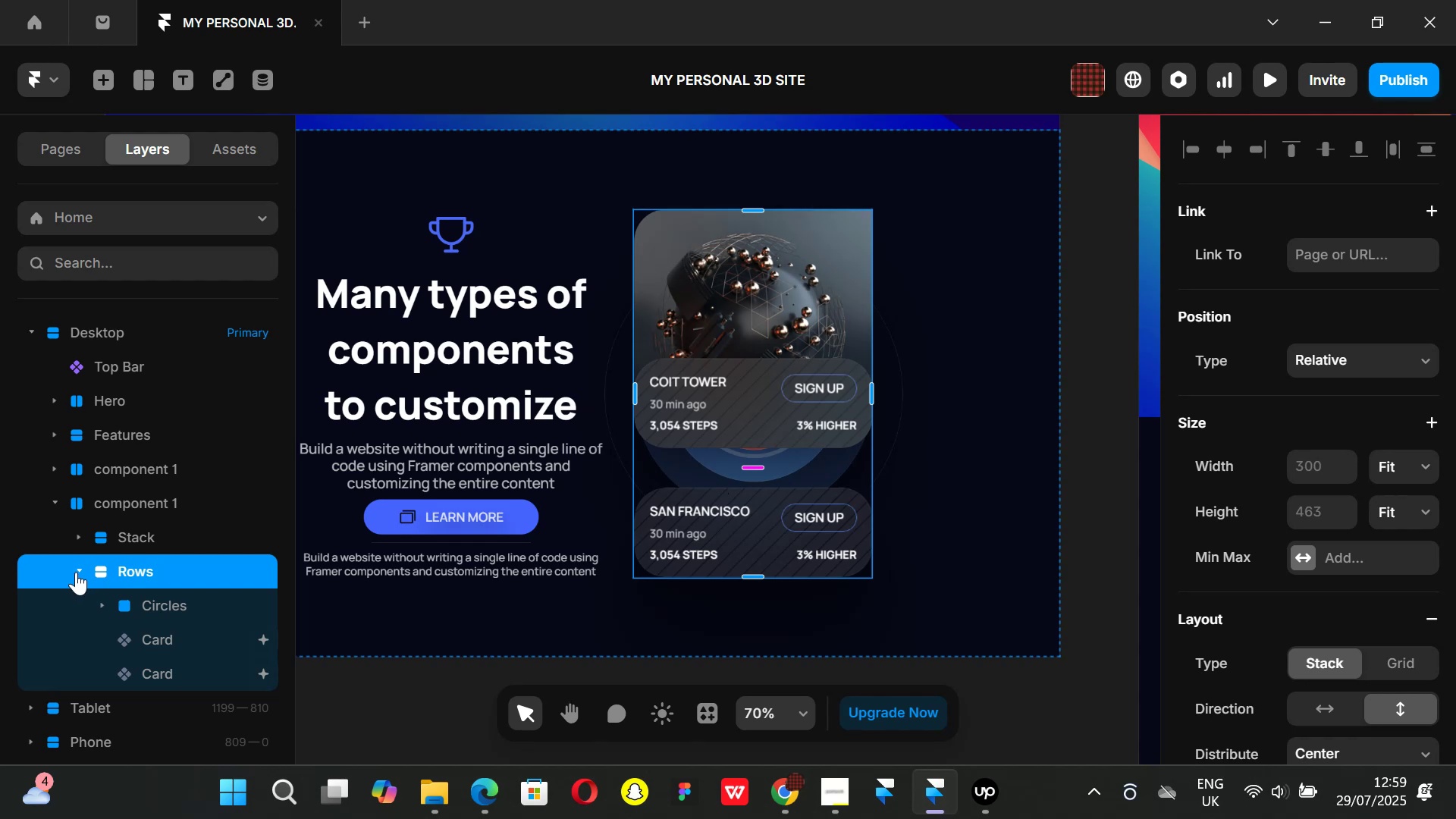 
wait(8.58)
 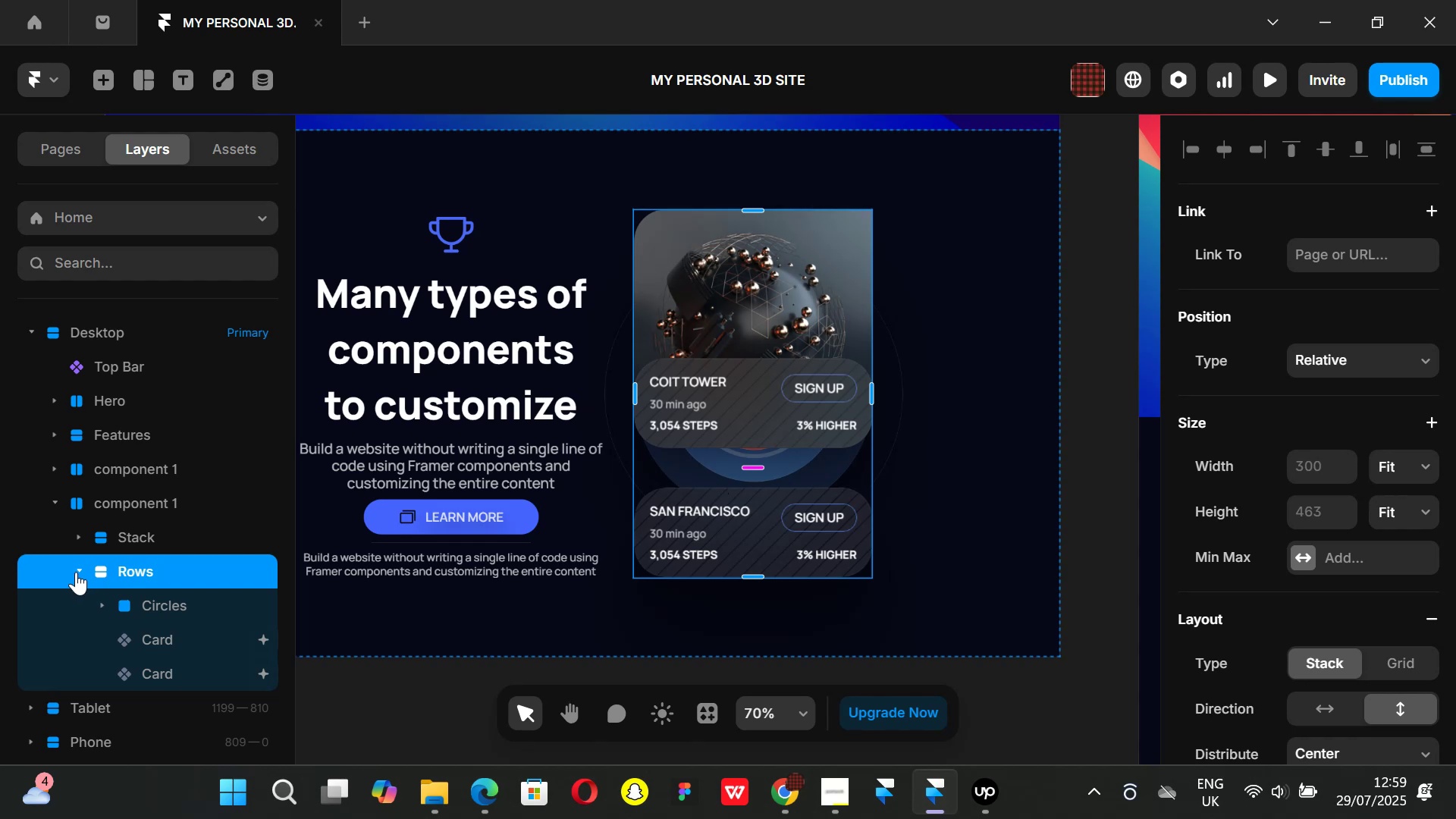 
left_click([778, 333])
 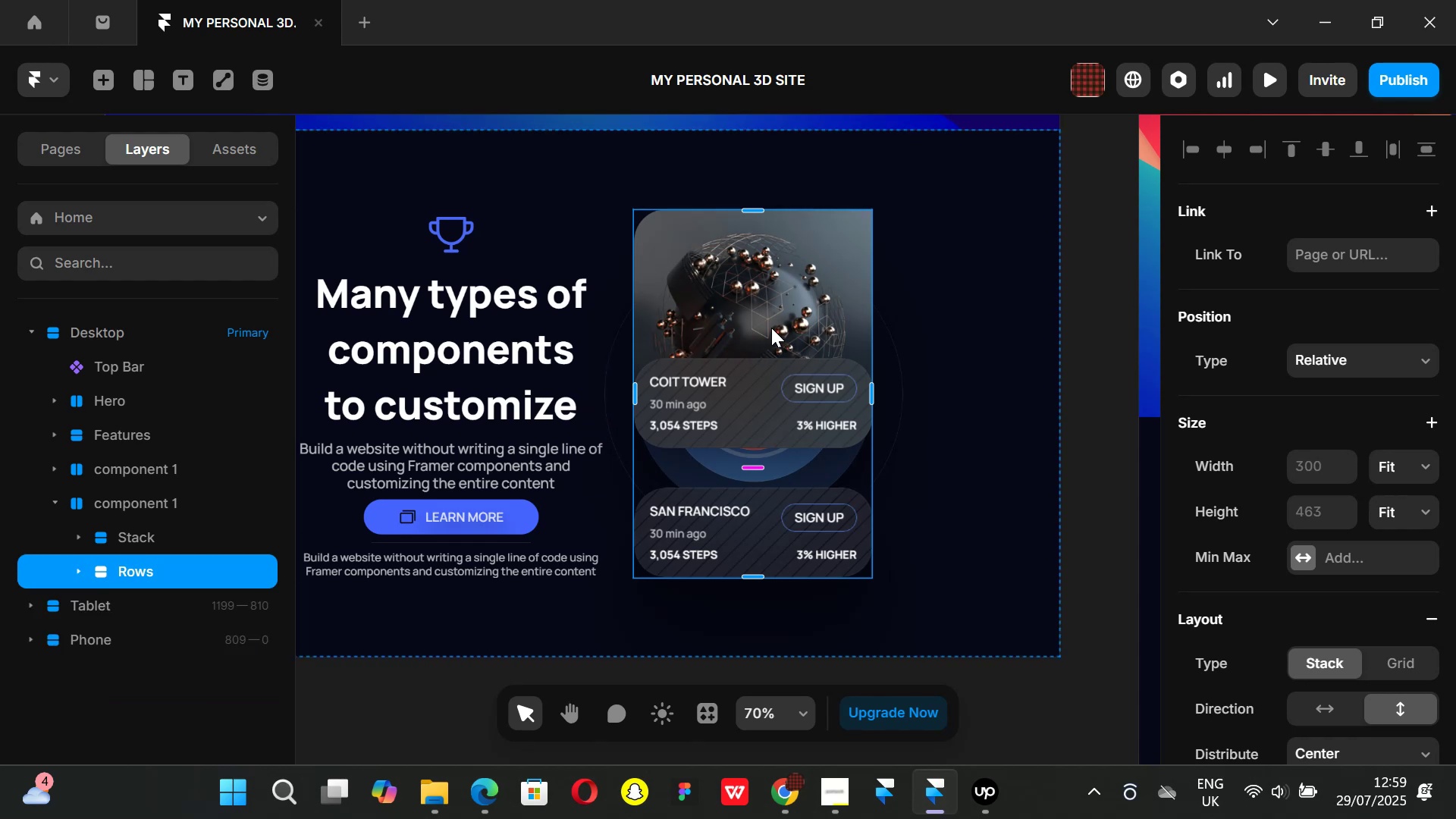 
left_click([771, 328])
 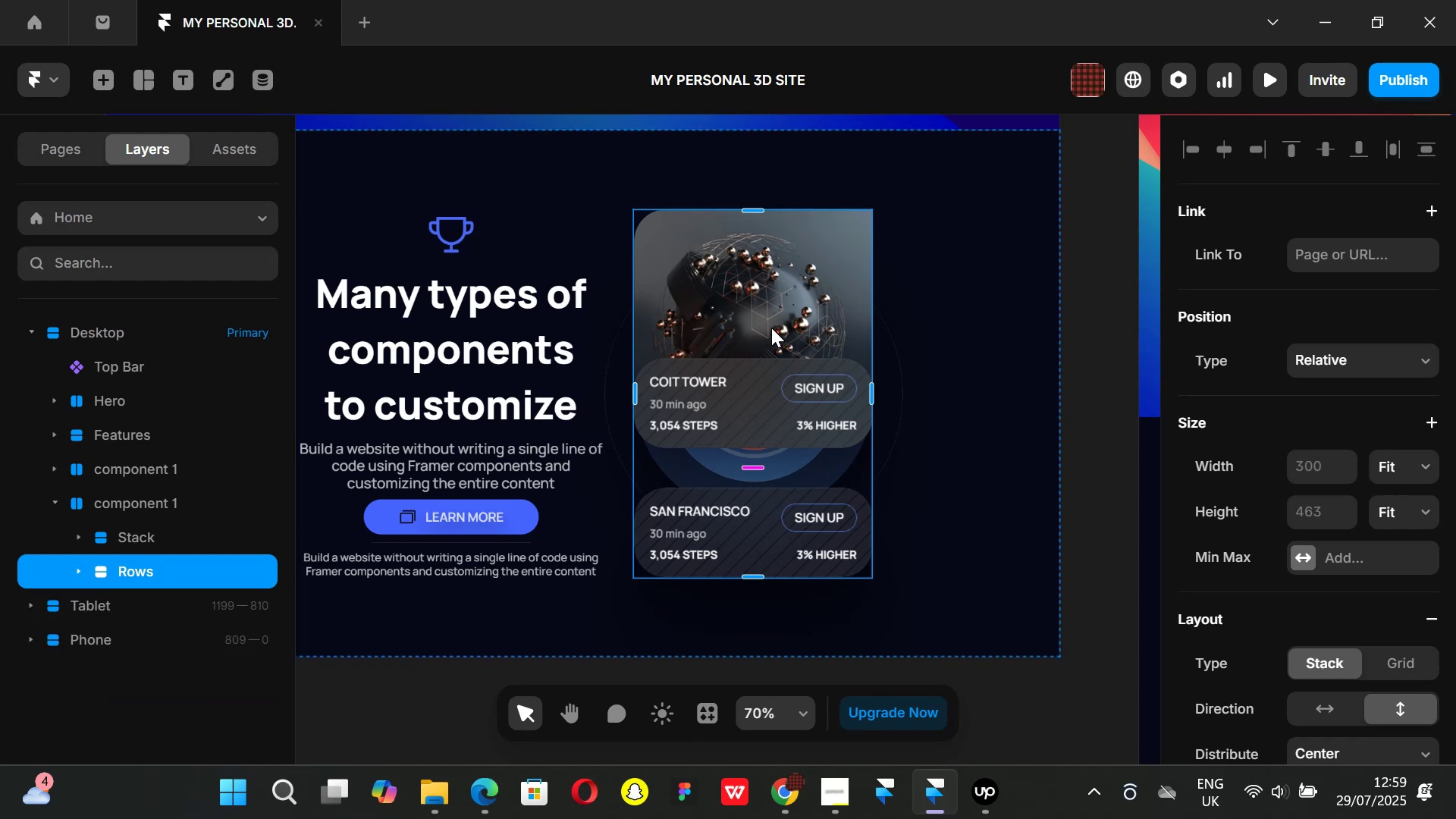 
double_click([771, 328])
 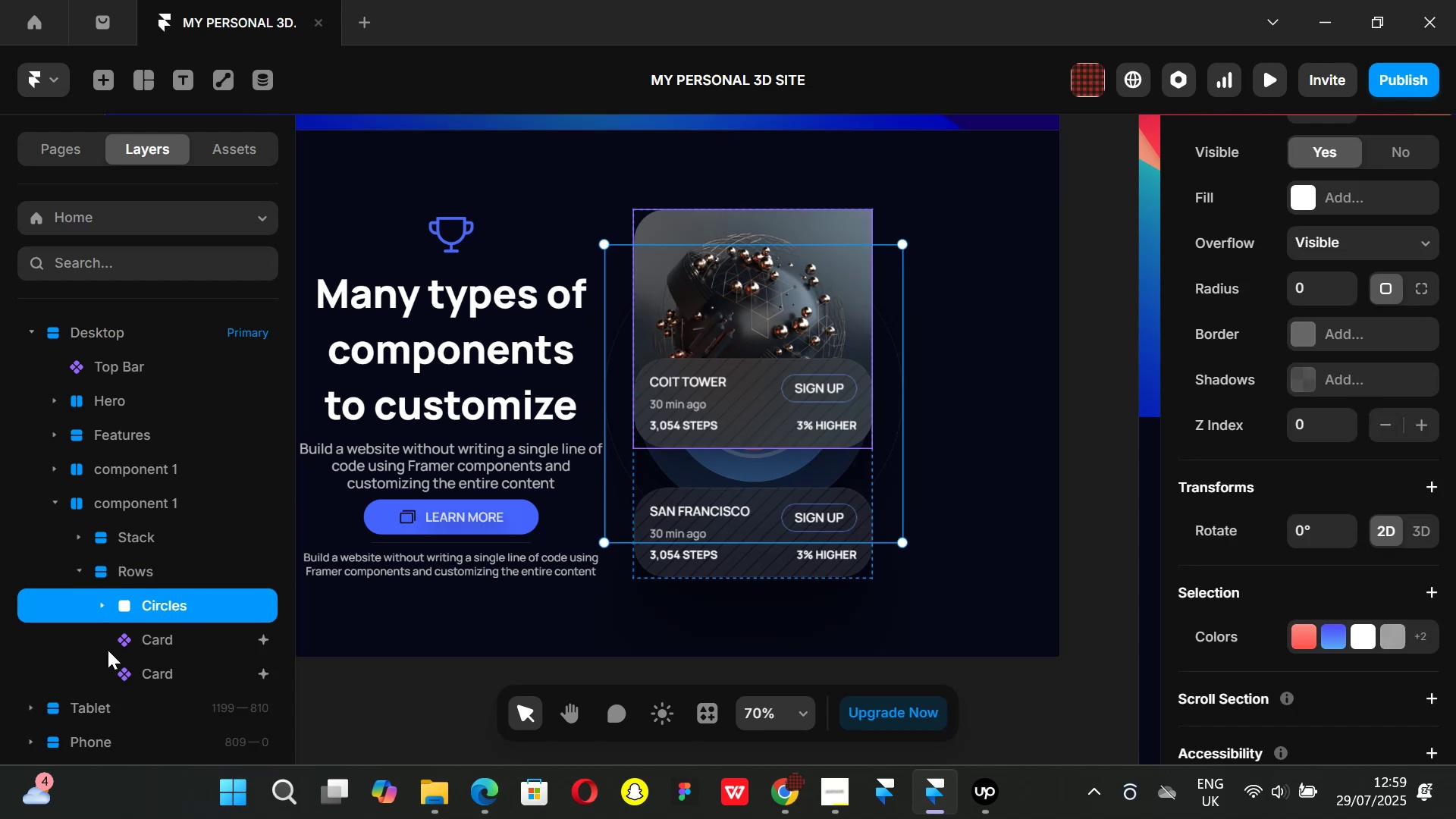 
left_click([136, 631])
 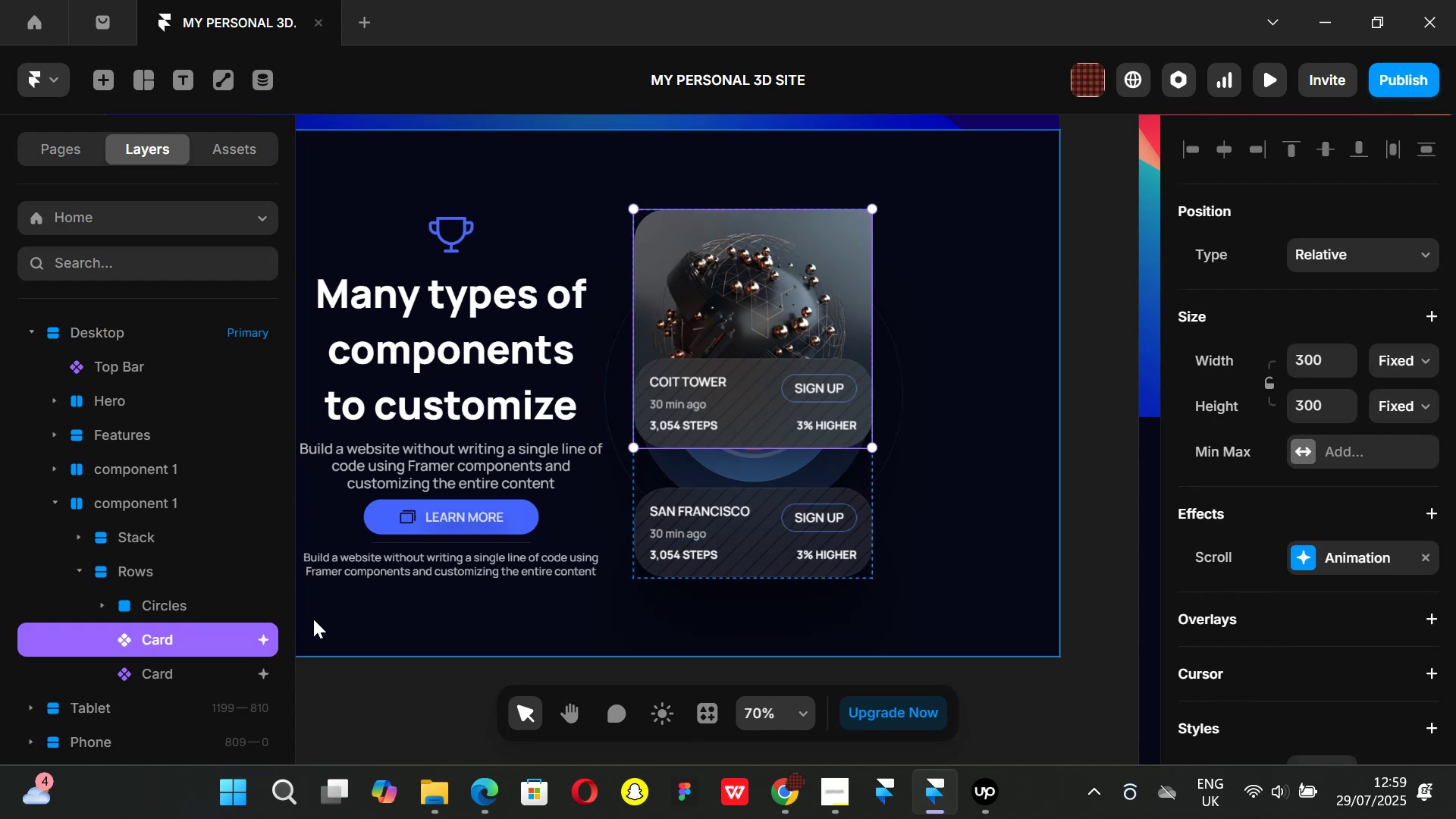 
scroll: coordinate [1276, 595], scroll_direction: down, amount: 2.0
 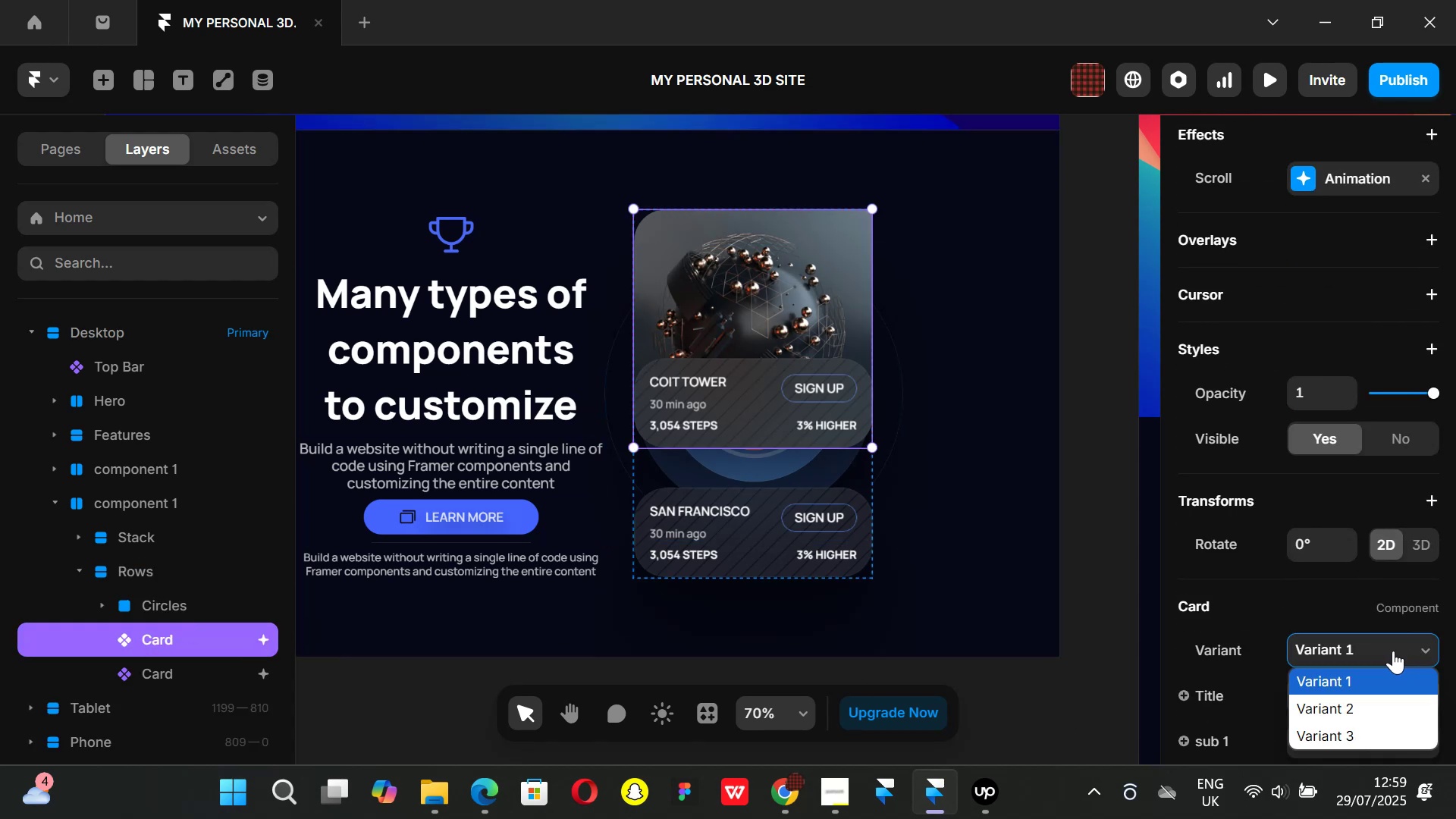 
left_click([1347, 700])
 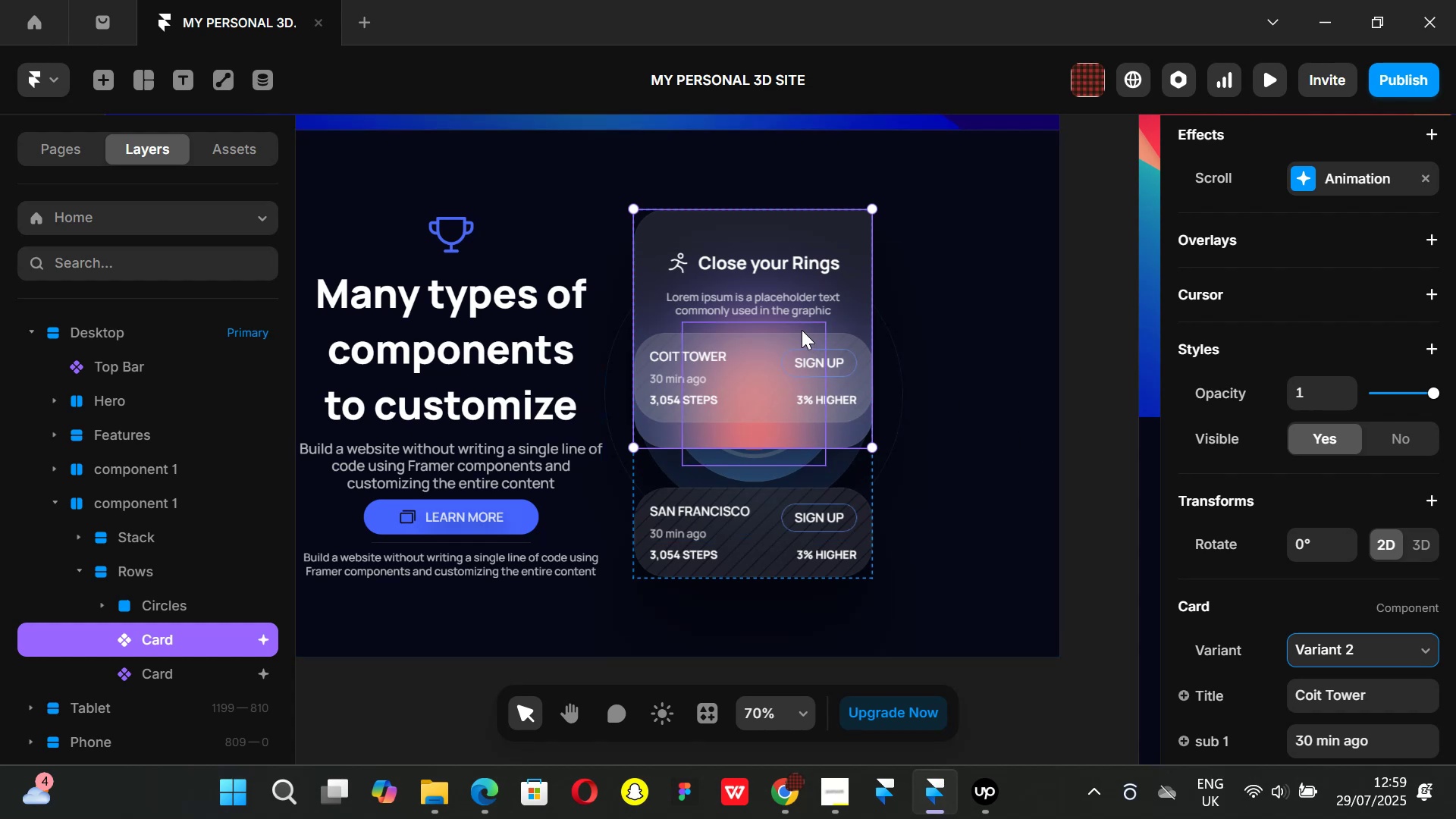 
wait(6.2)
 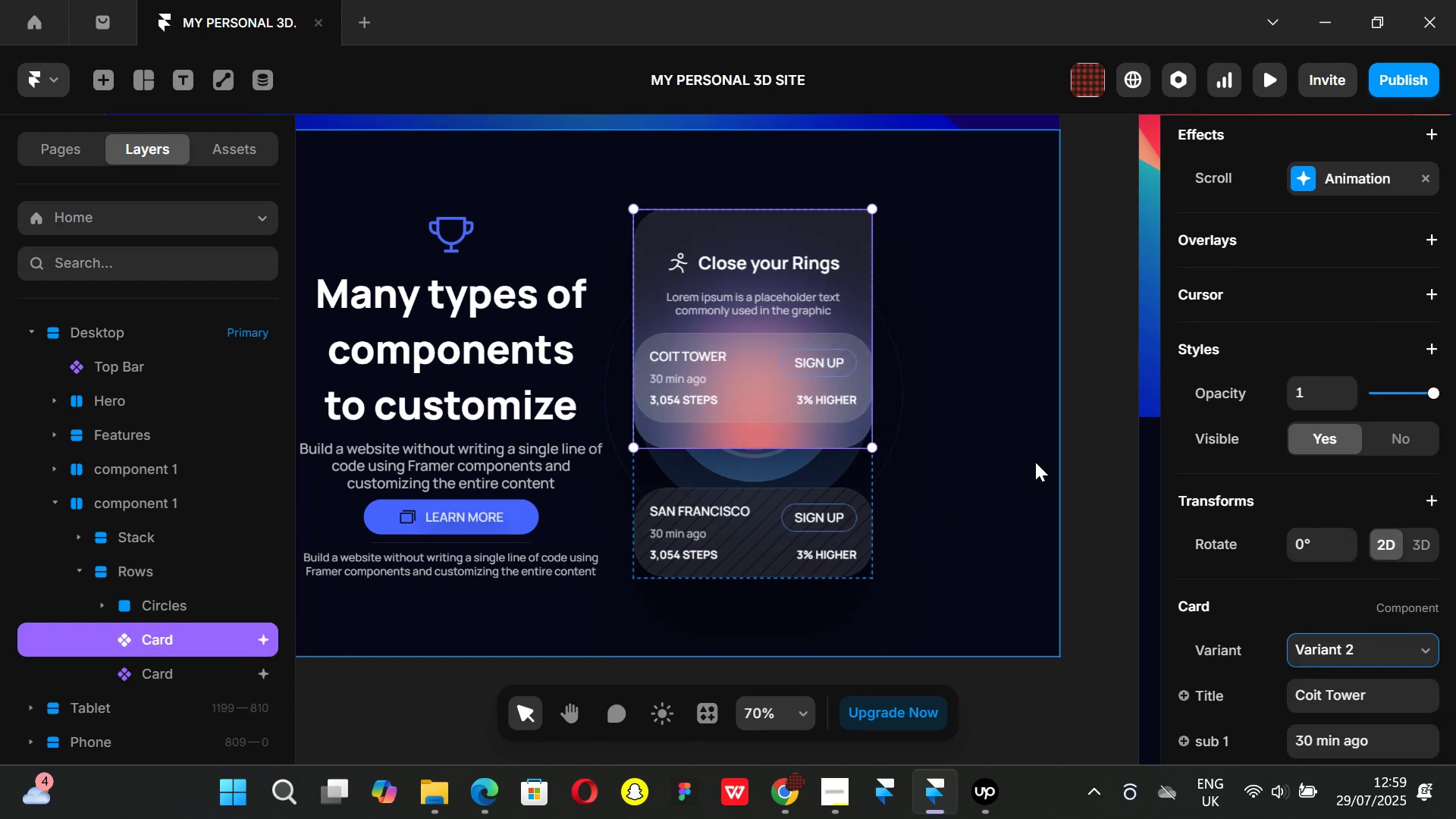 
right_click([829, 246])
 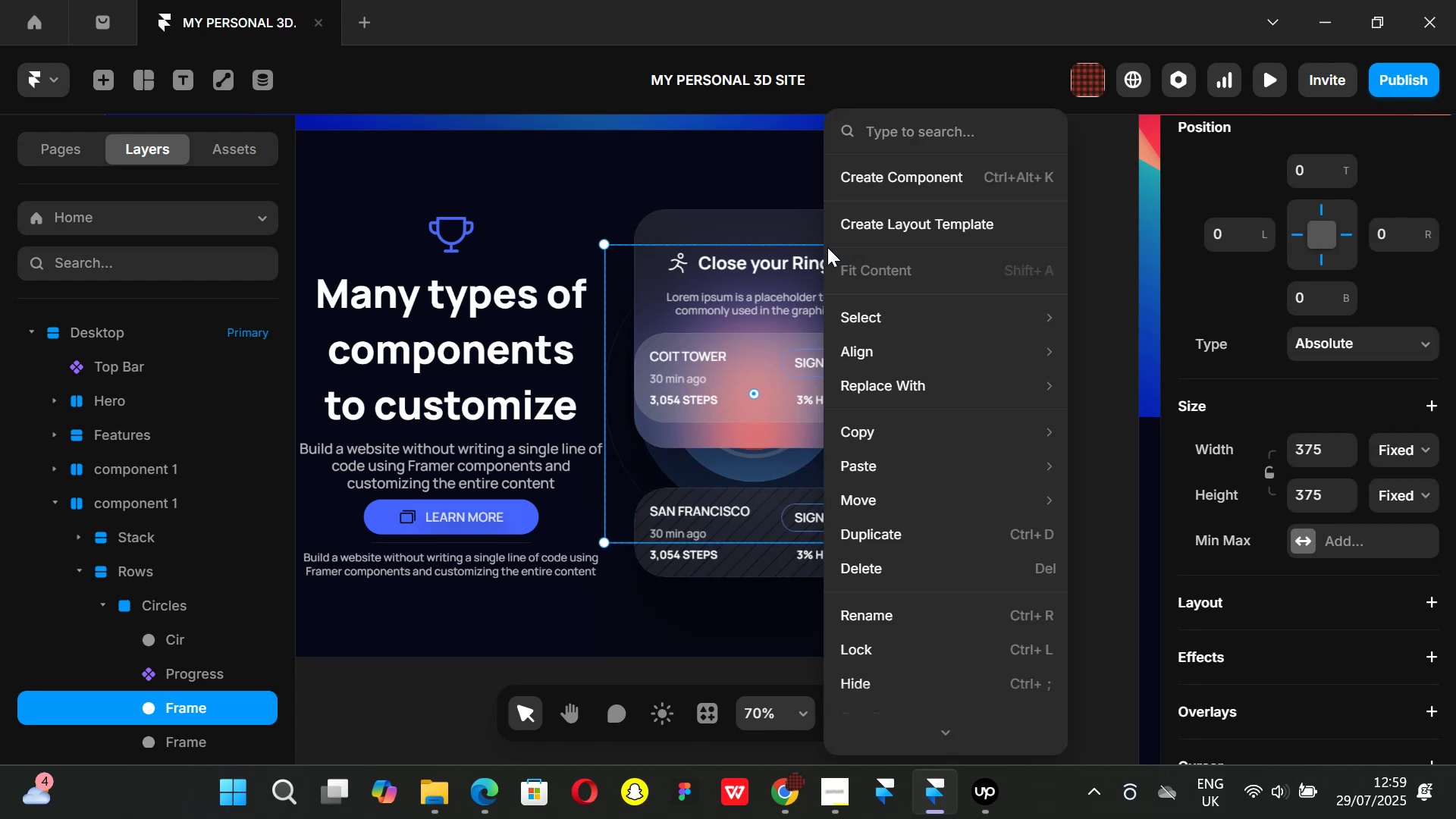 
scroll: coordinate [965, 426], scroll_direction: down, amount: 7.0
 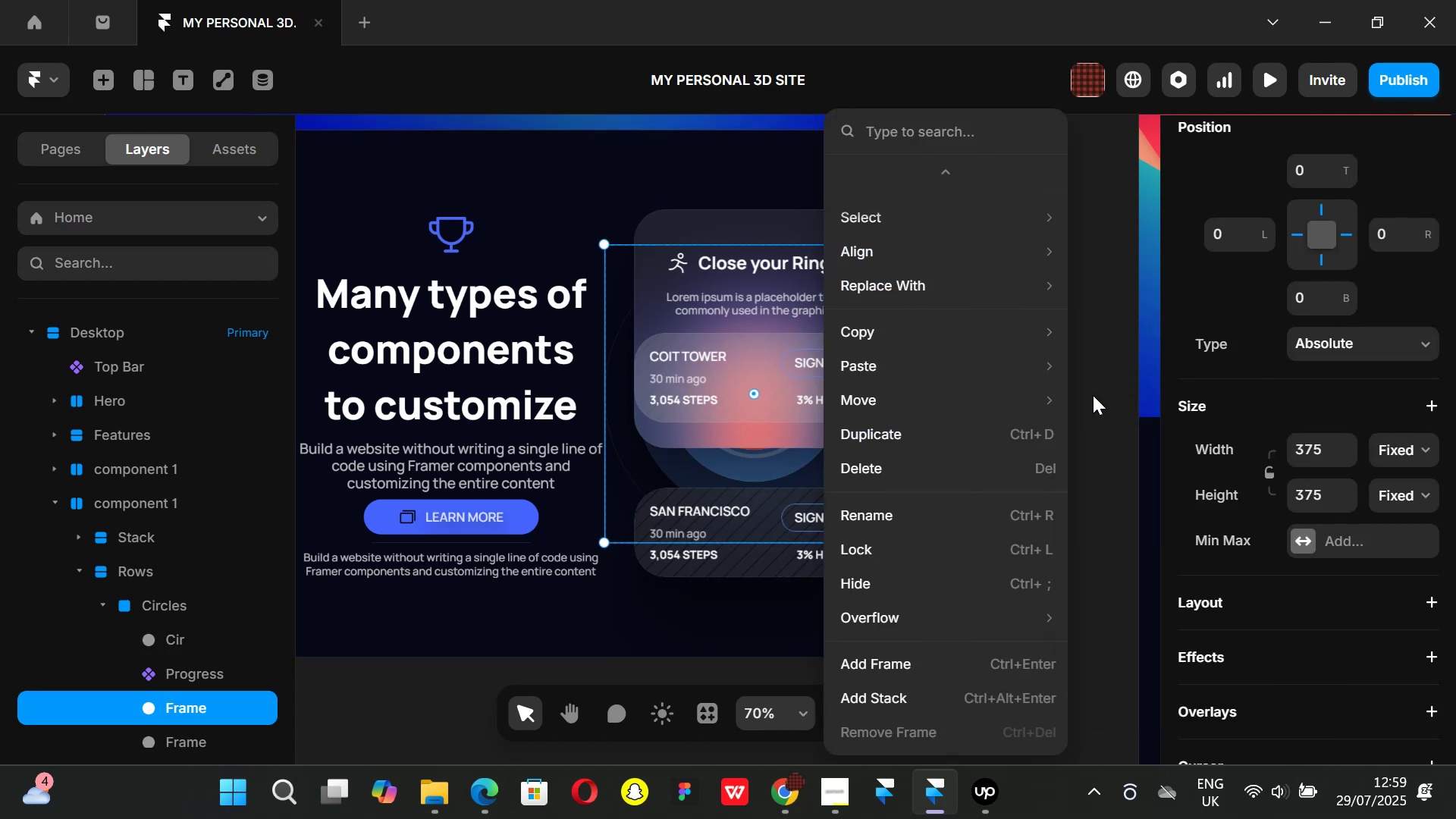 
left_click([1098, 394])
 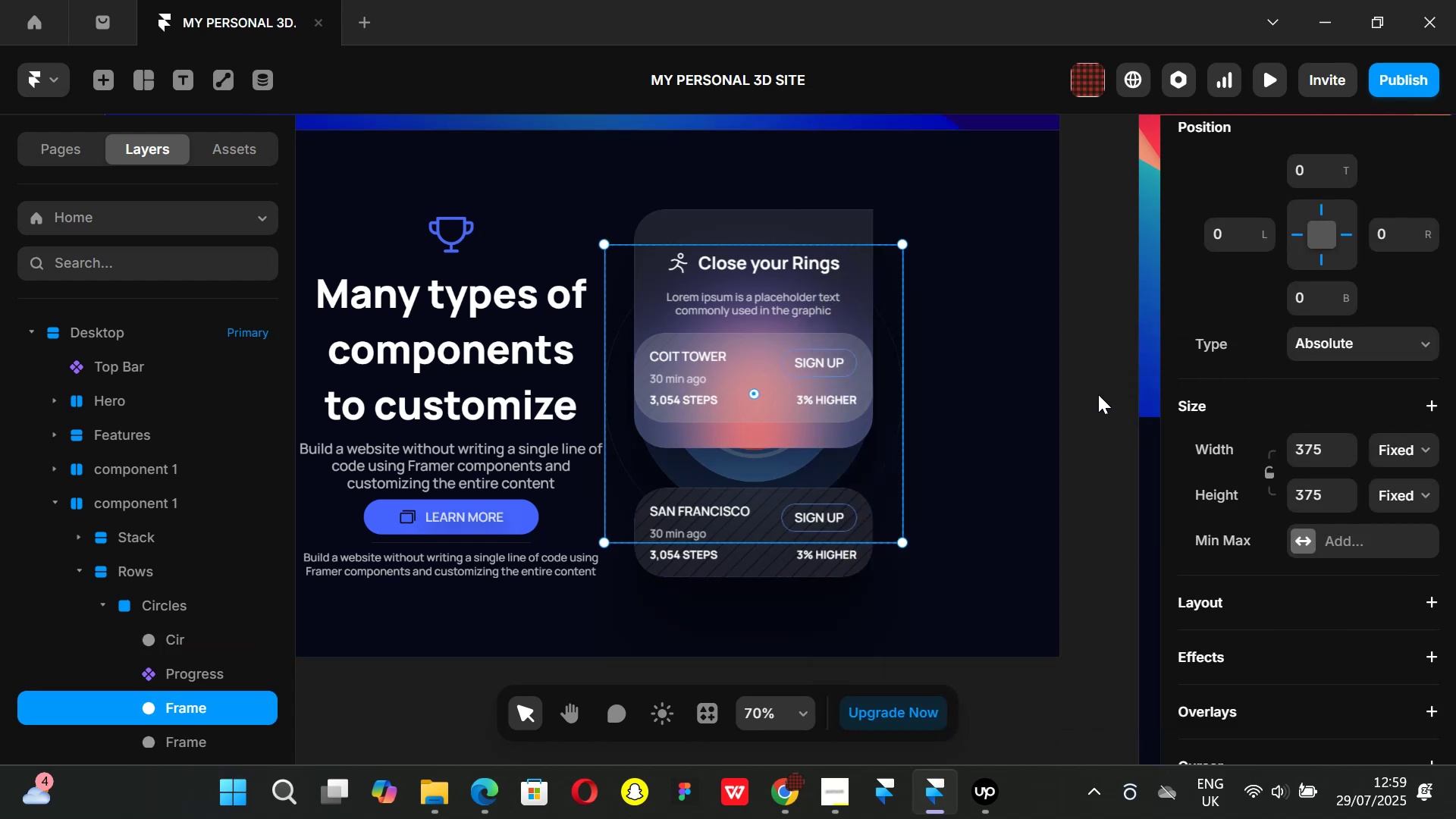 
left_click([764, 225])
 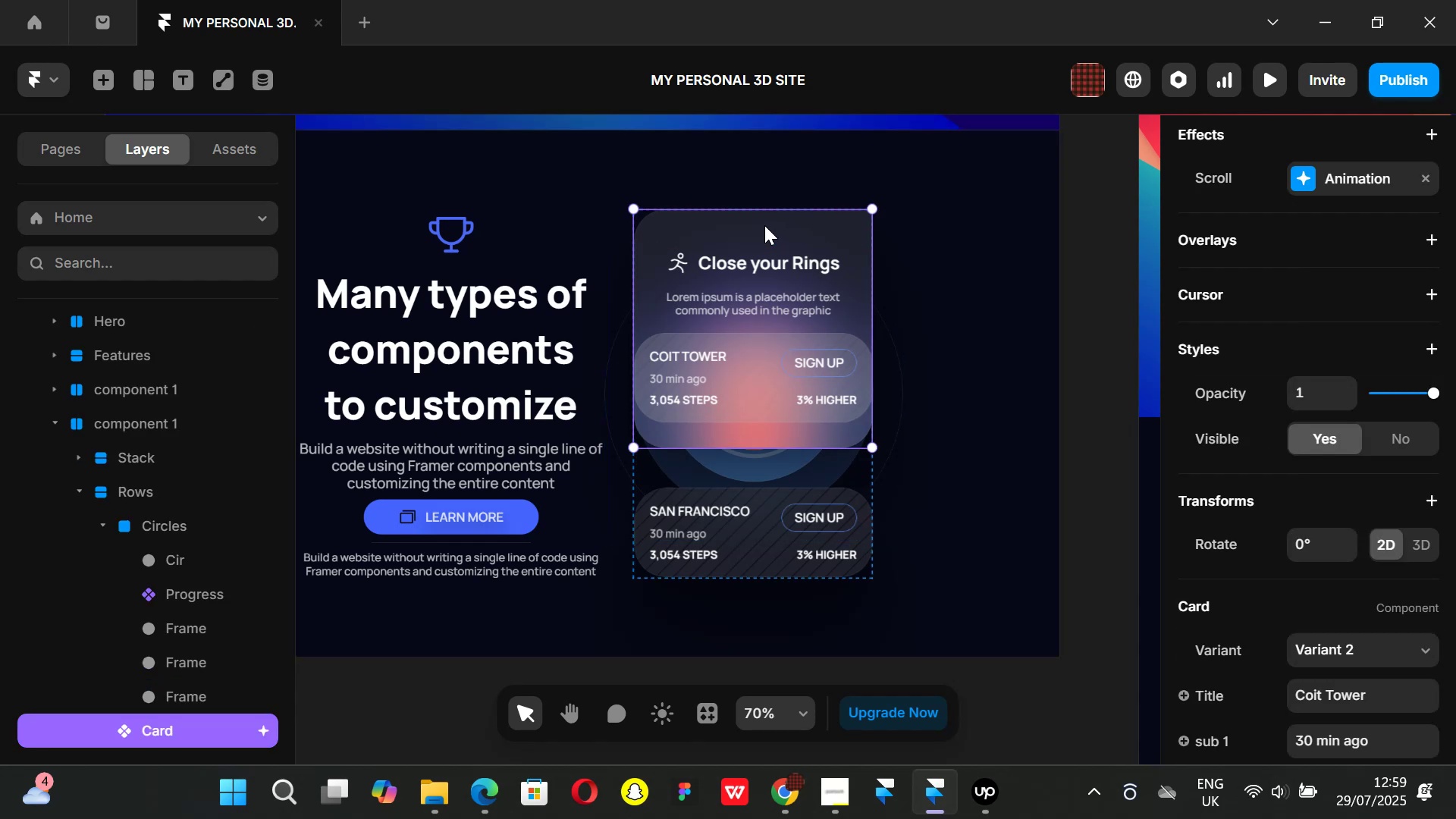 
right_click([764, 225])
 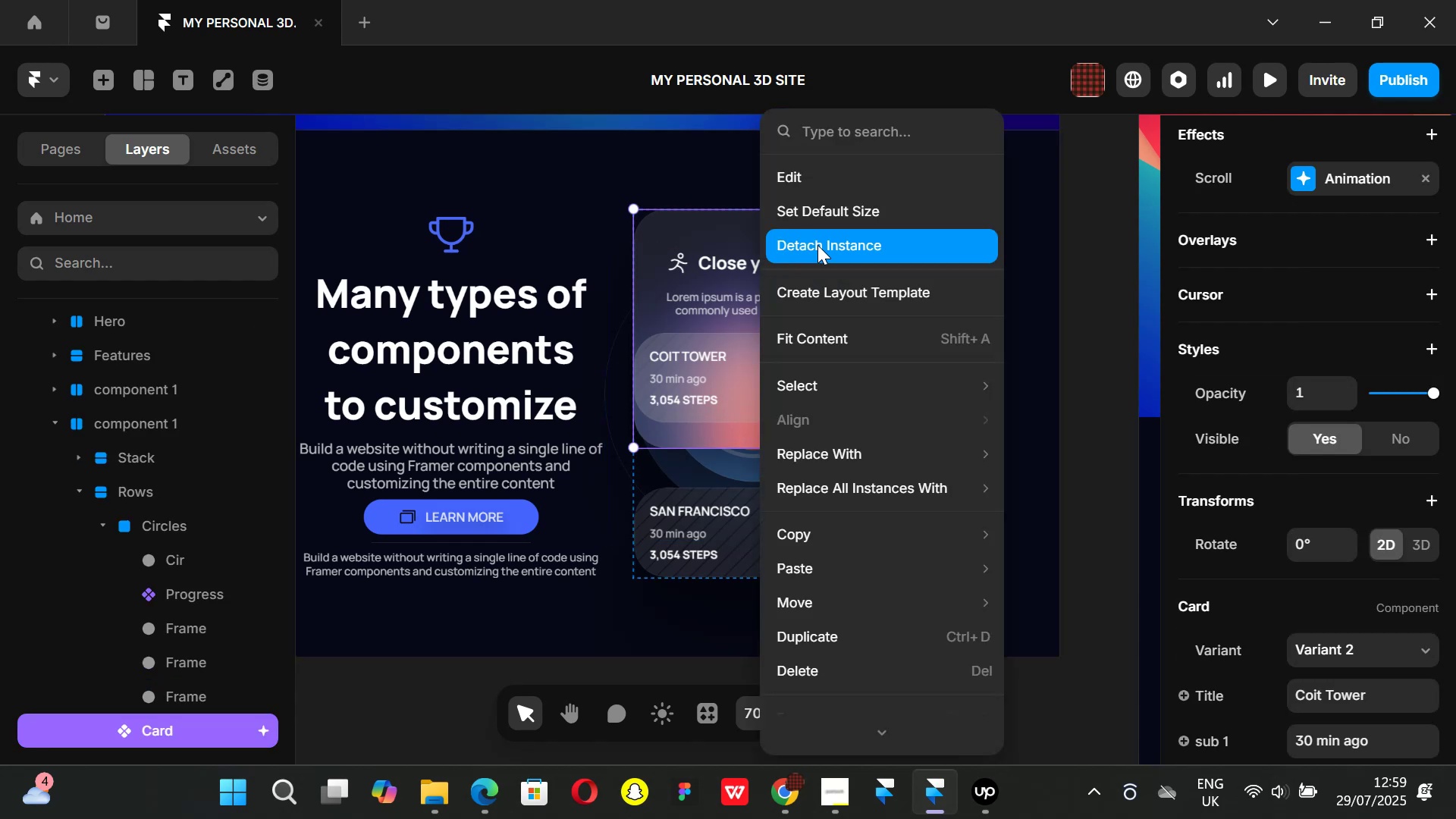 
wait(6.0)
 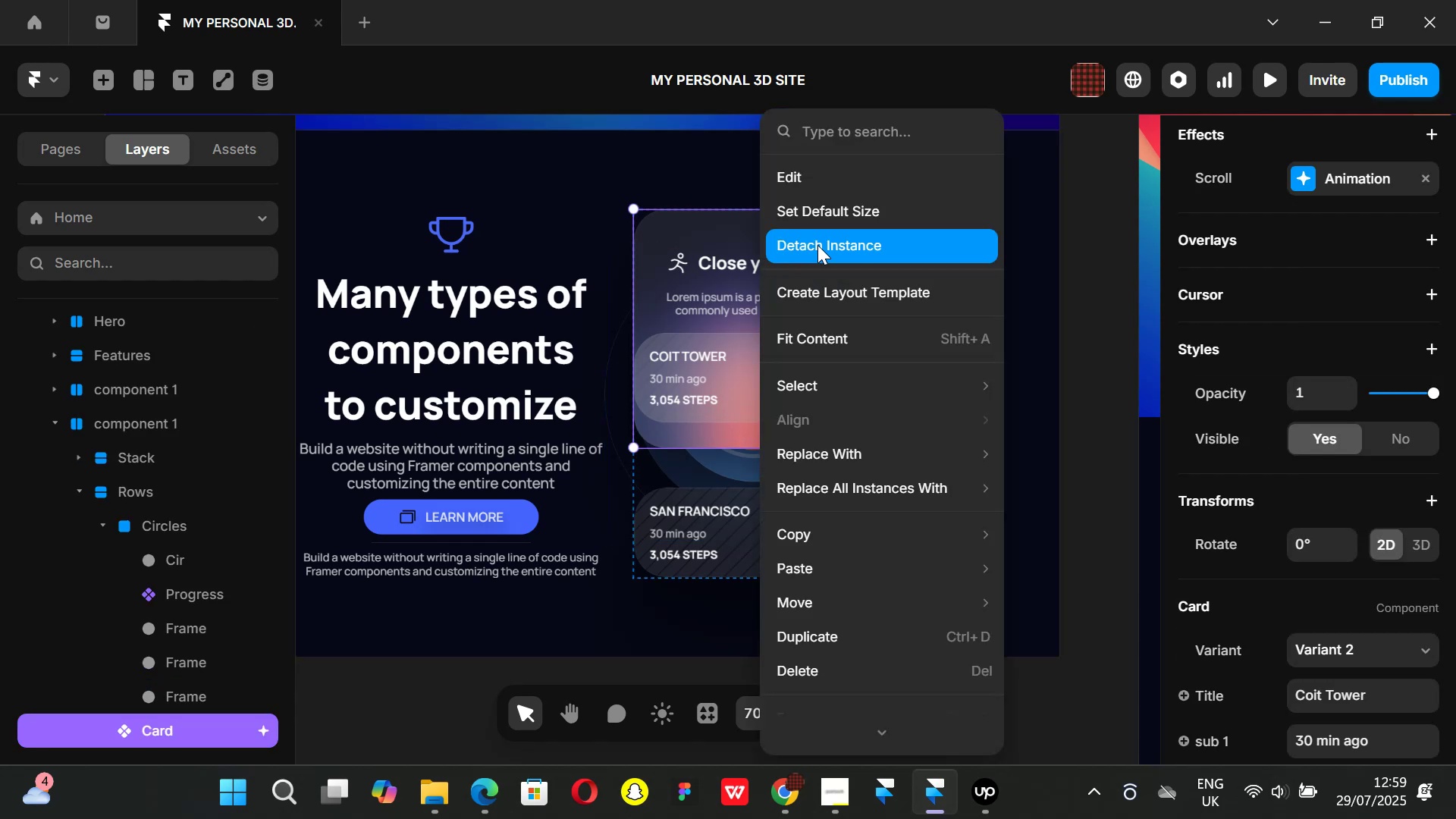 
left_click([817, 245])
 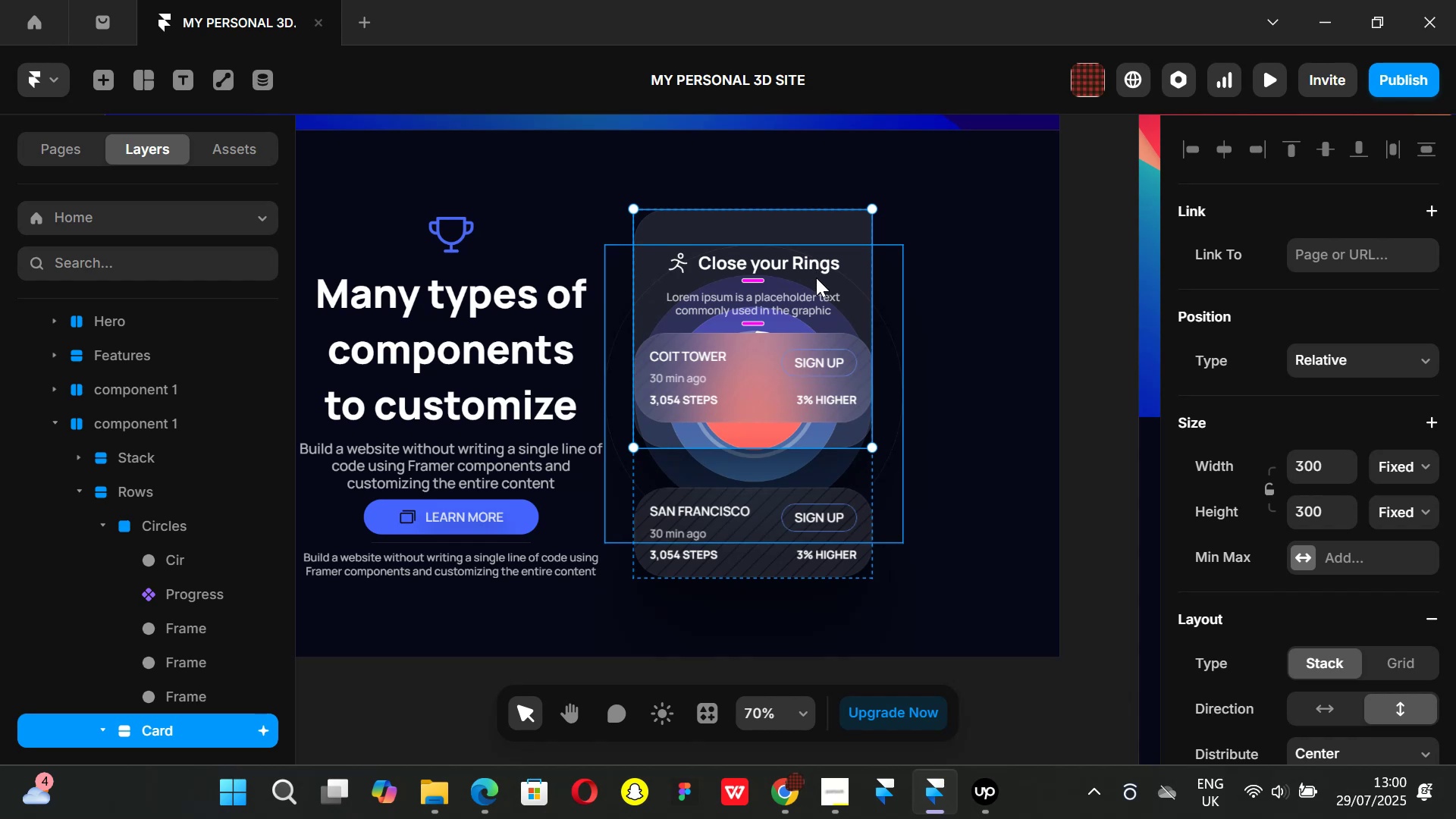 
wait(6.08)
 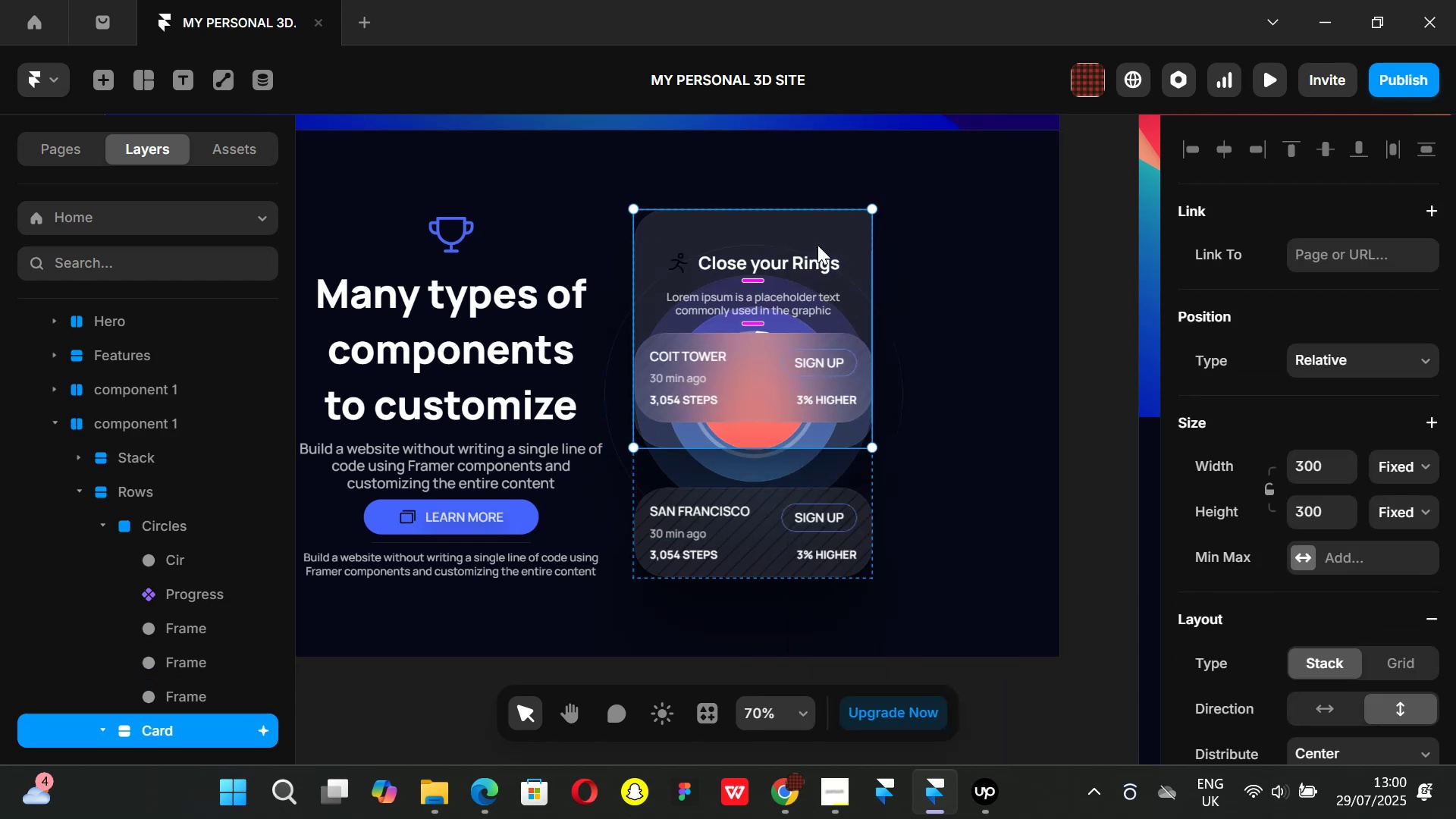 
left_click([1100, 492])
 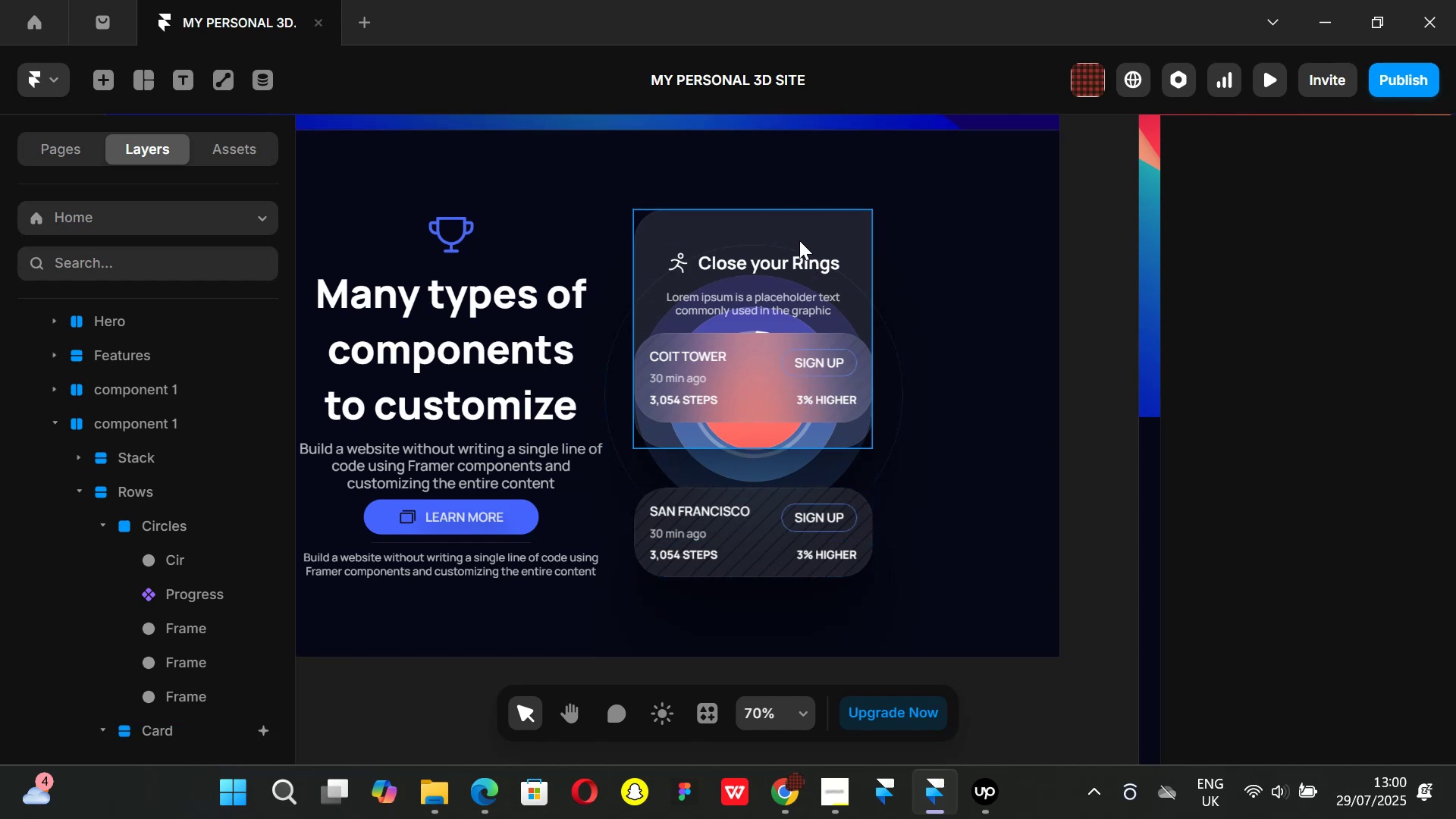 
key(Control+Z)
 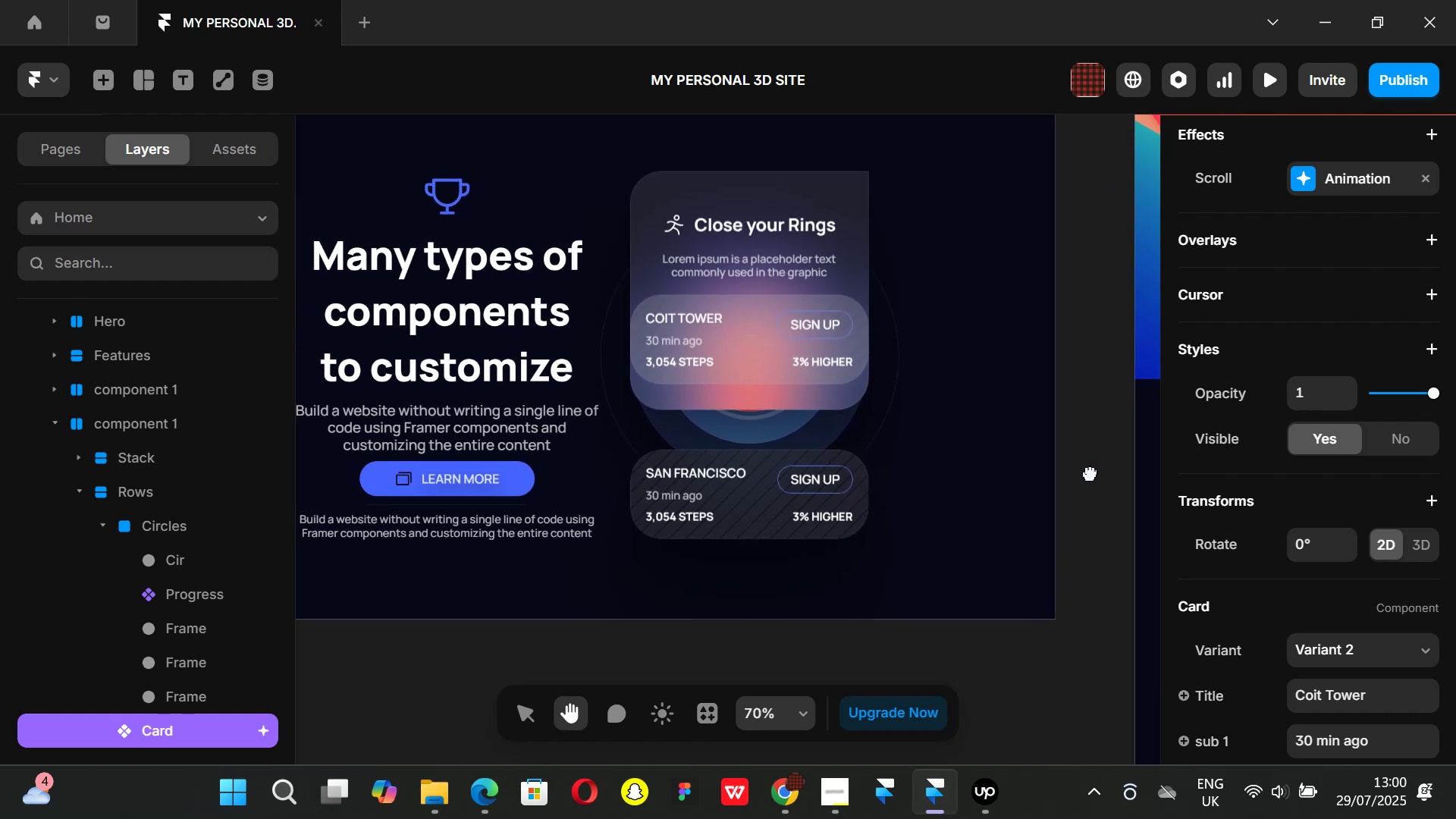 
wait(29.06)
 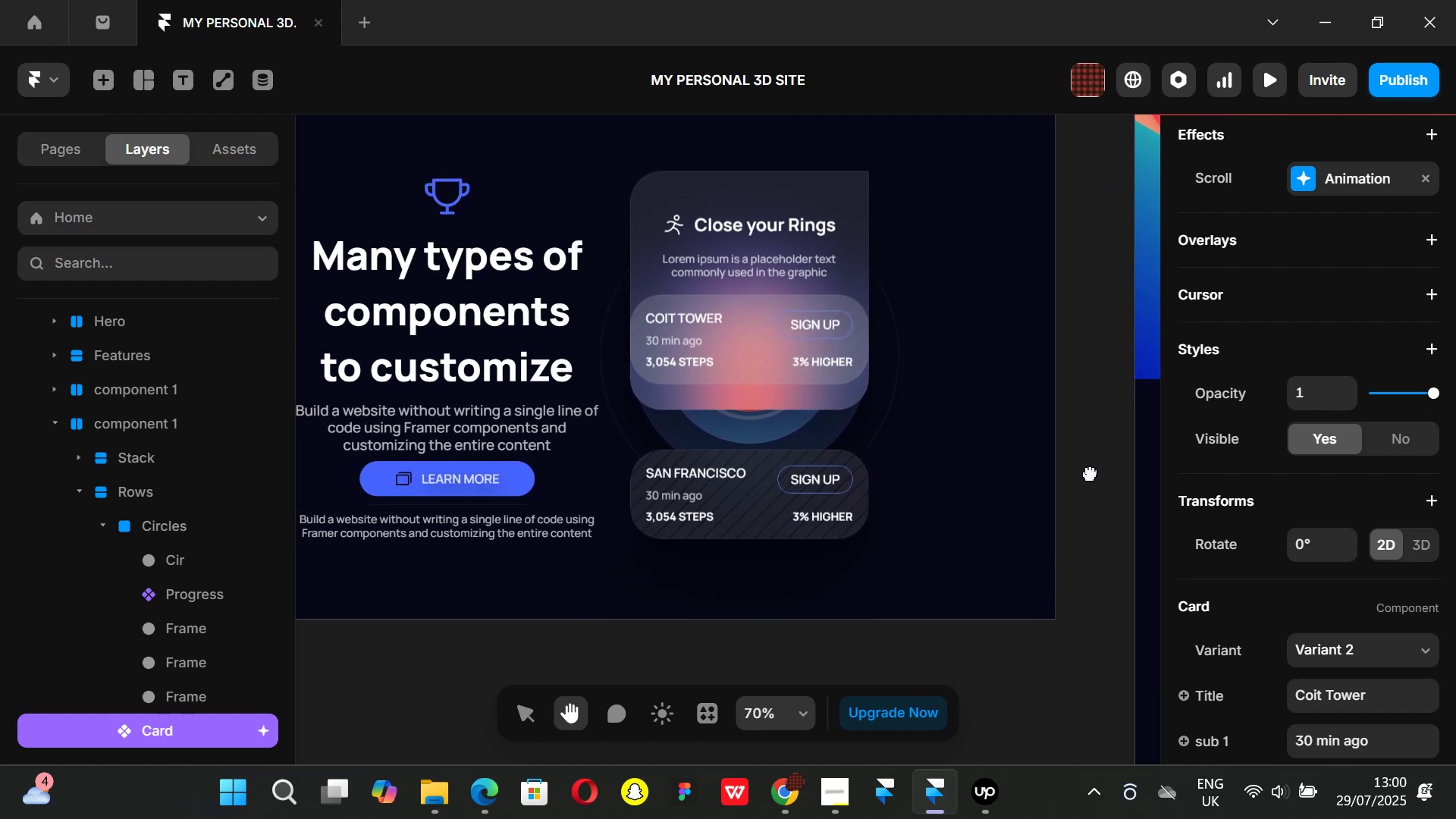 
right_click([817, 187])
 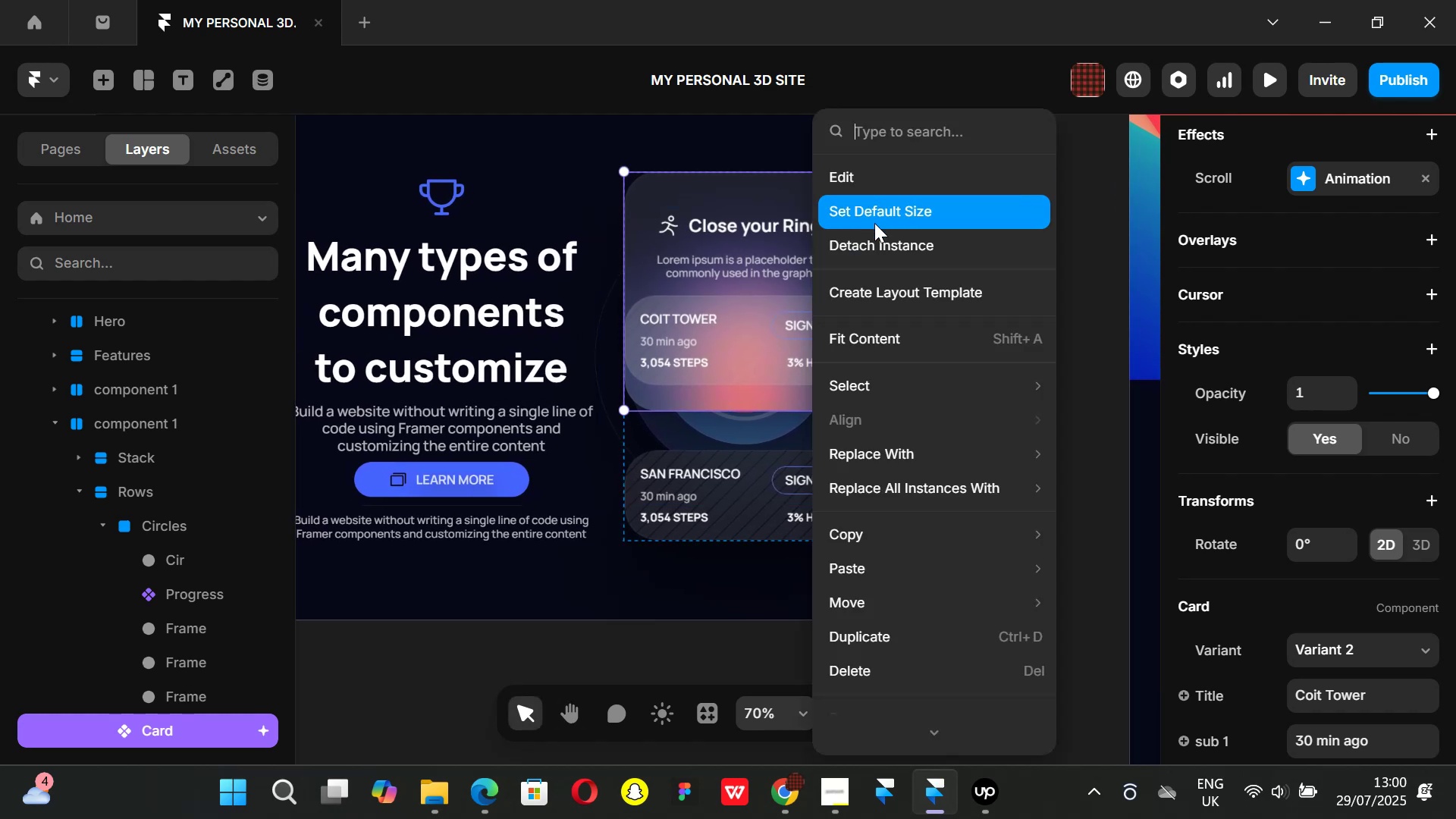 
left_click([876, 240])
 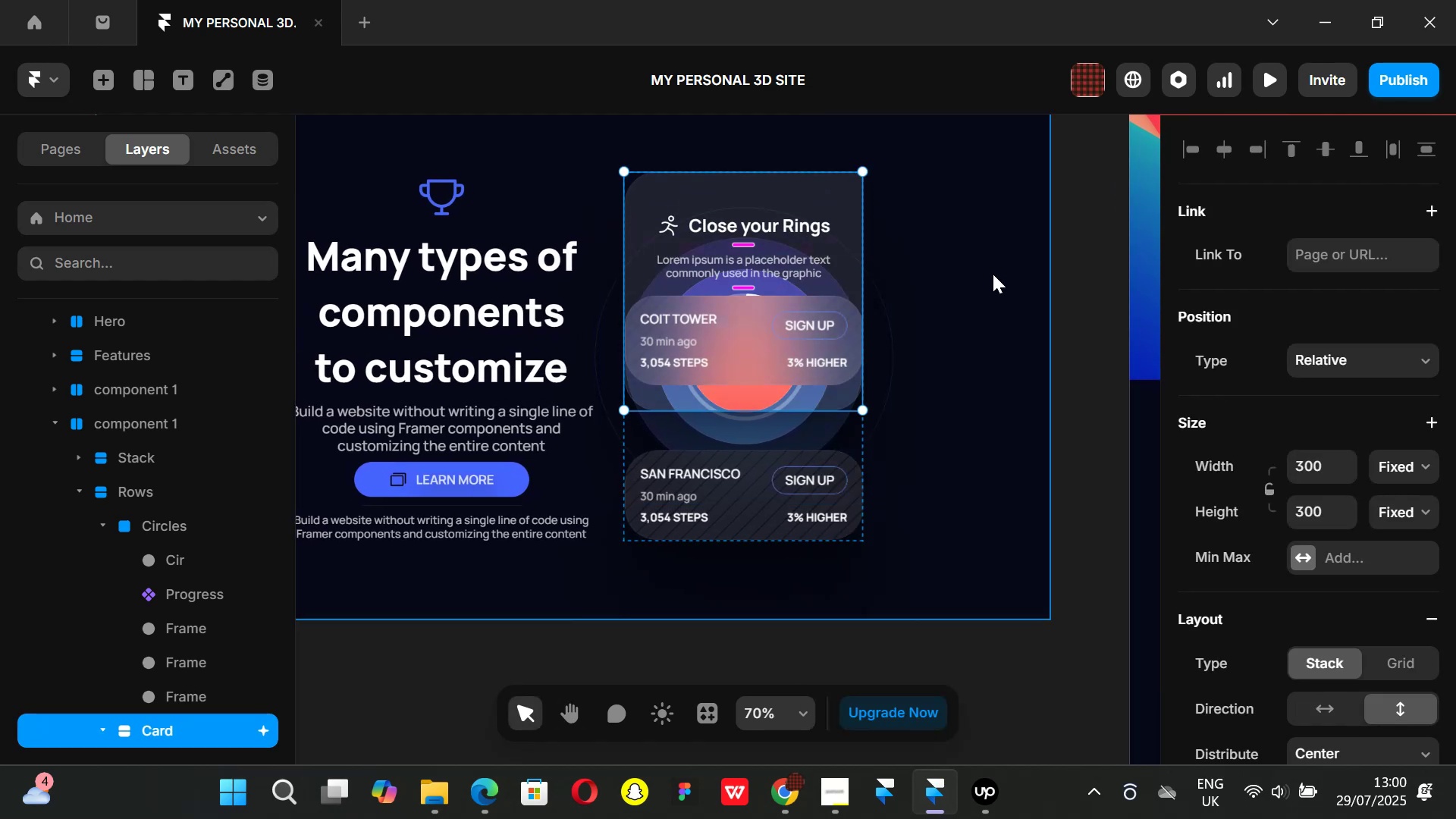 
left_click([1071, 300])
 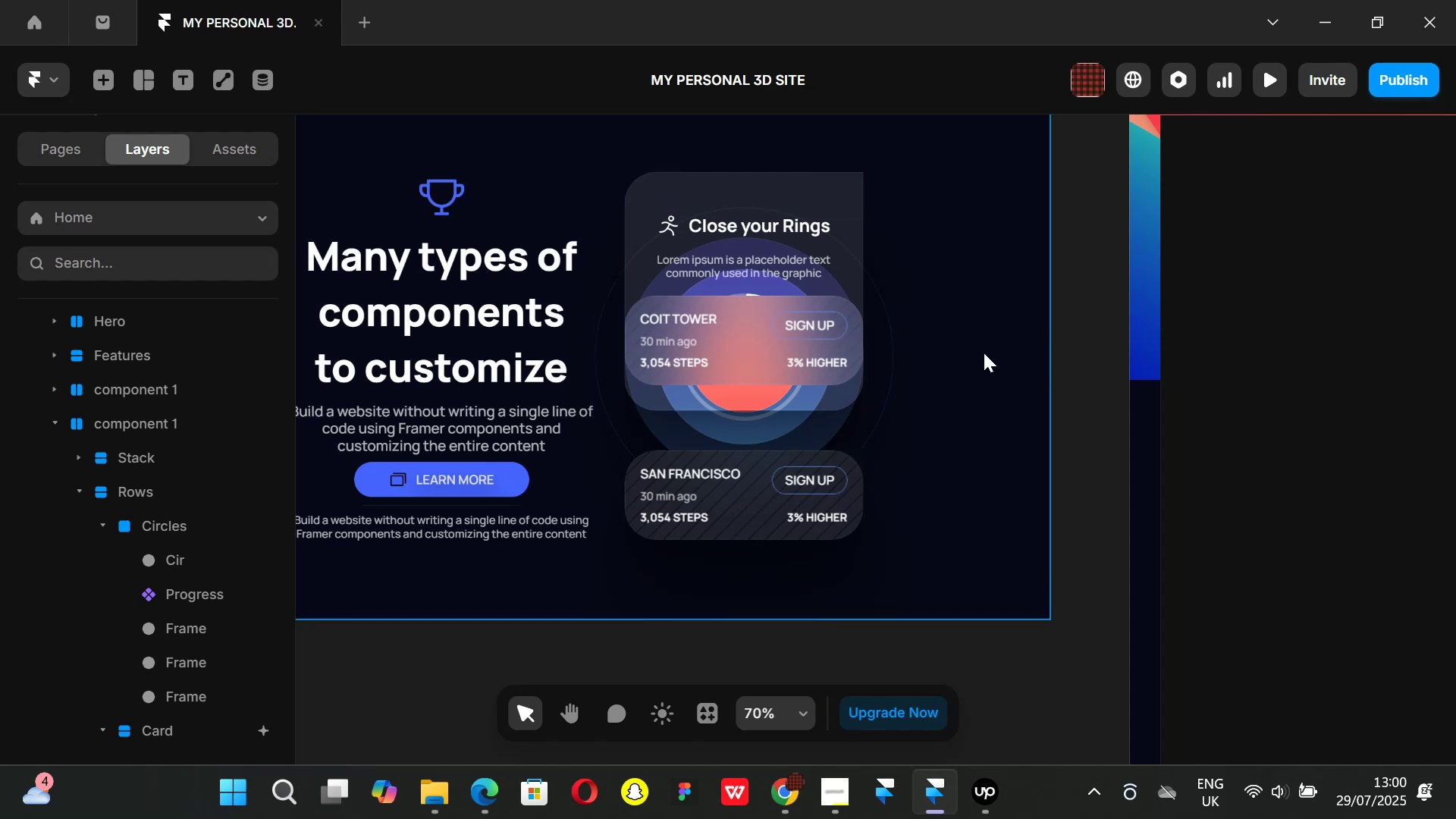 
wait(13.2)
 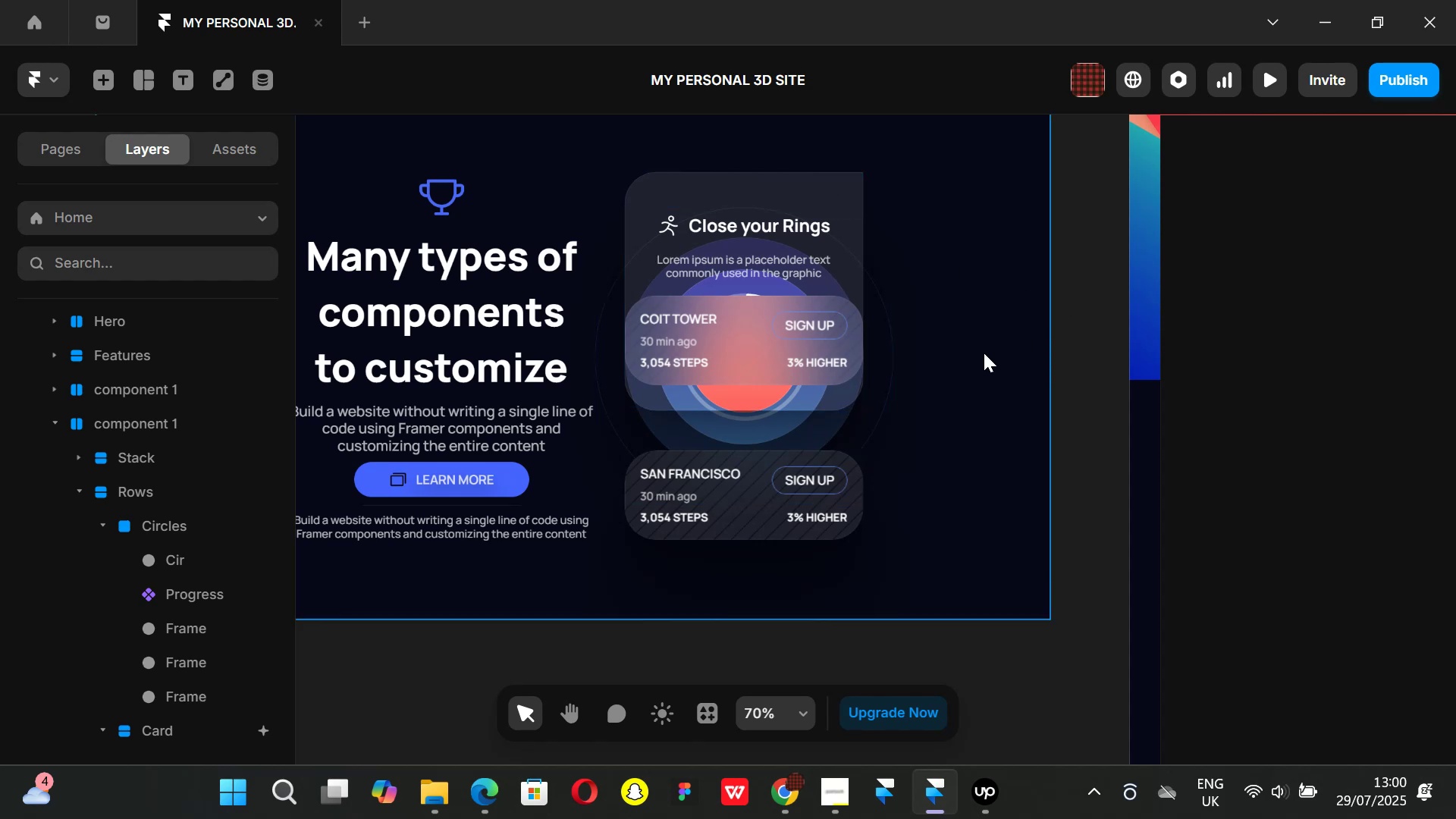 
left_click([786, 182])
 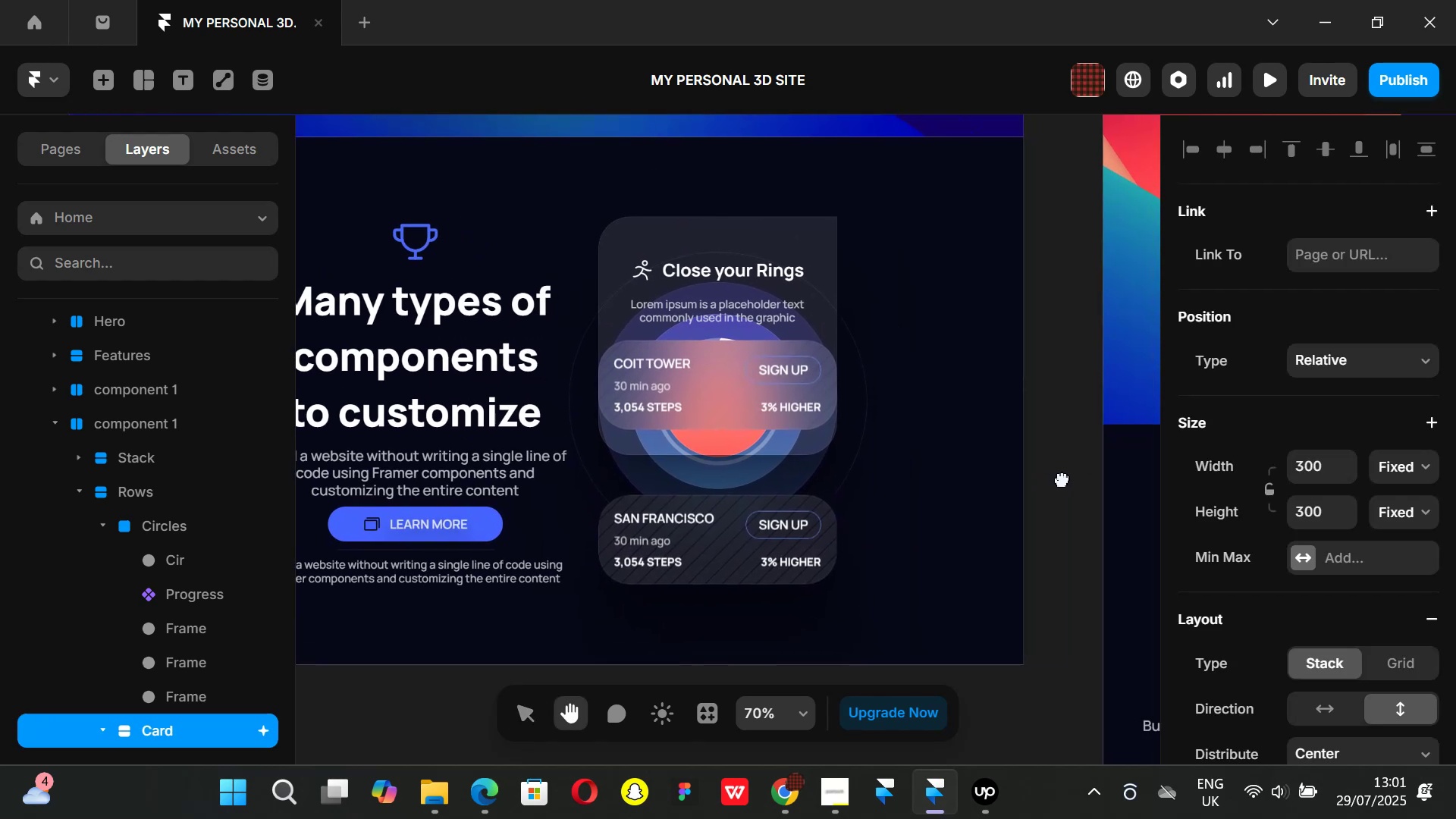 
wait(6.12)
 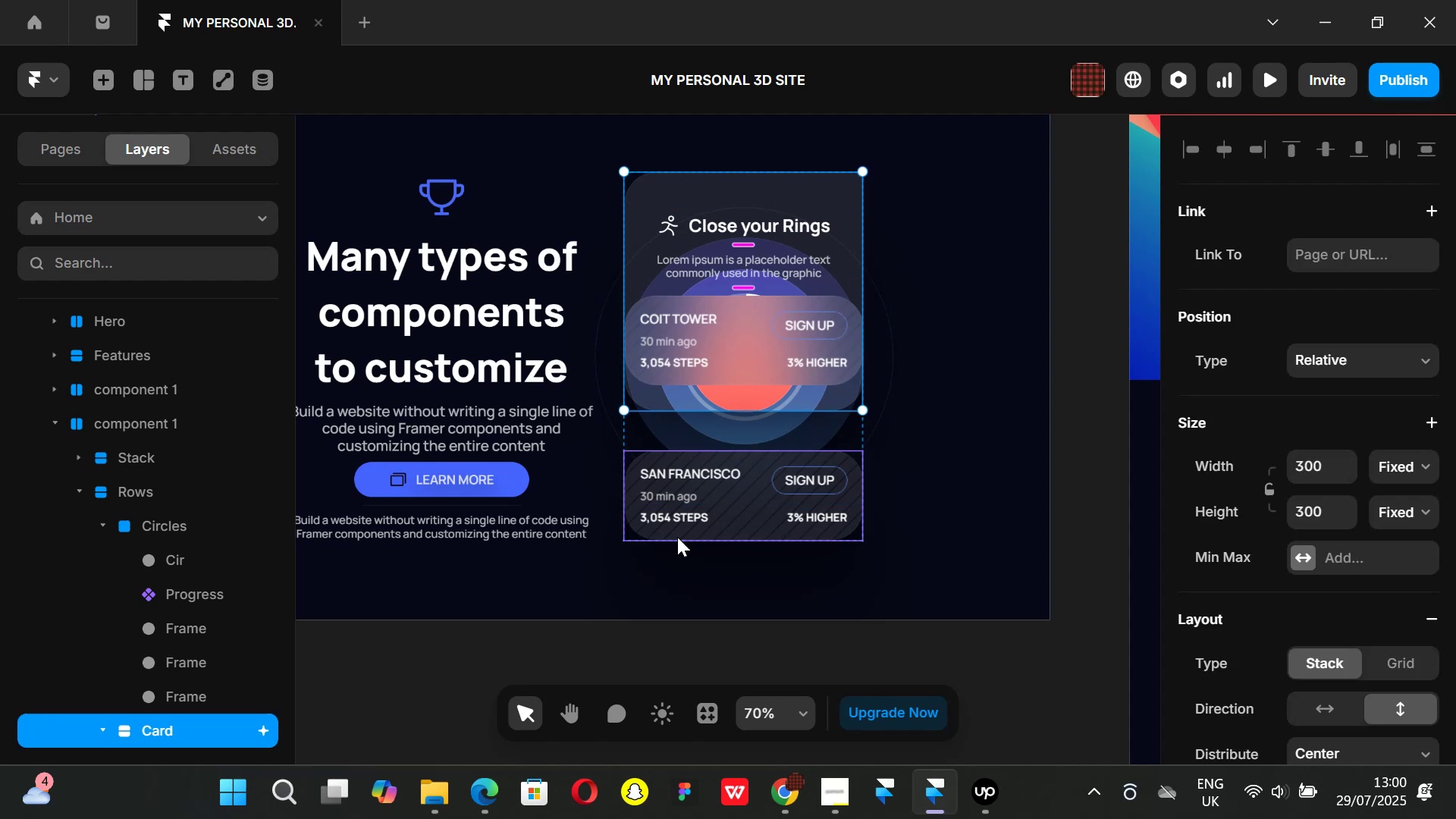 
left_click([801, 222])
 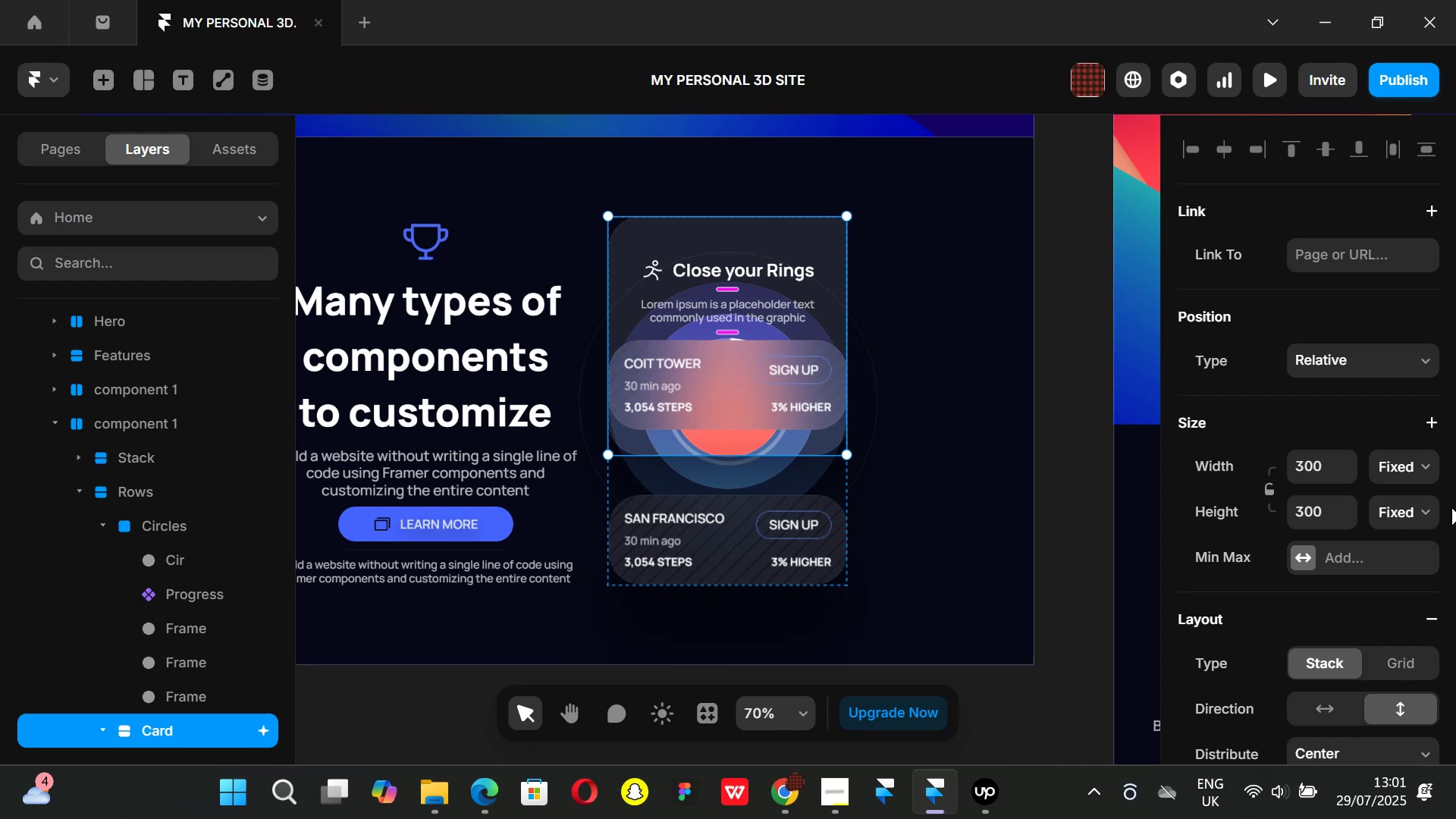 
left_click([1429, 512])
 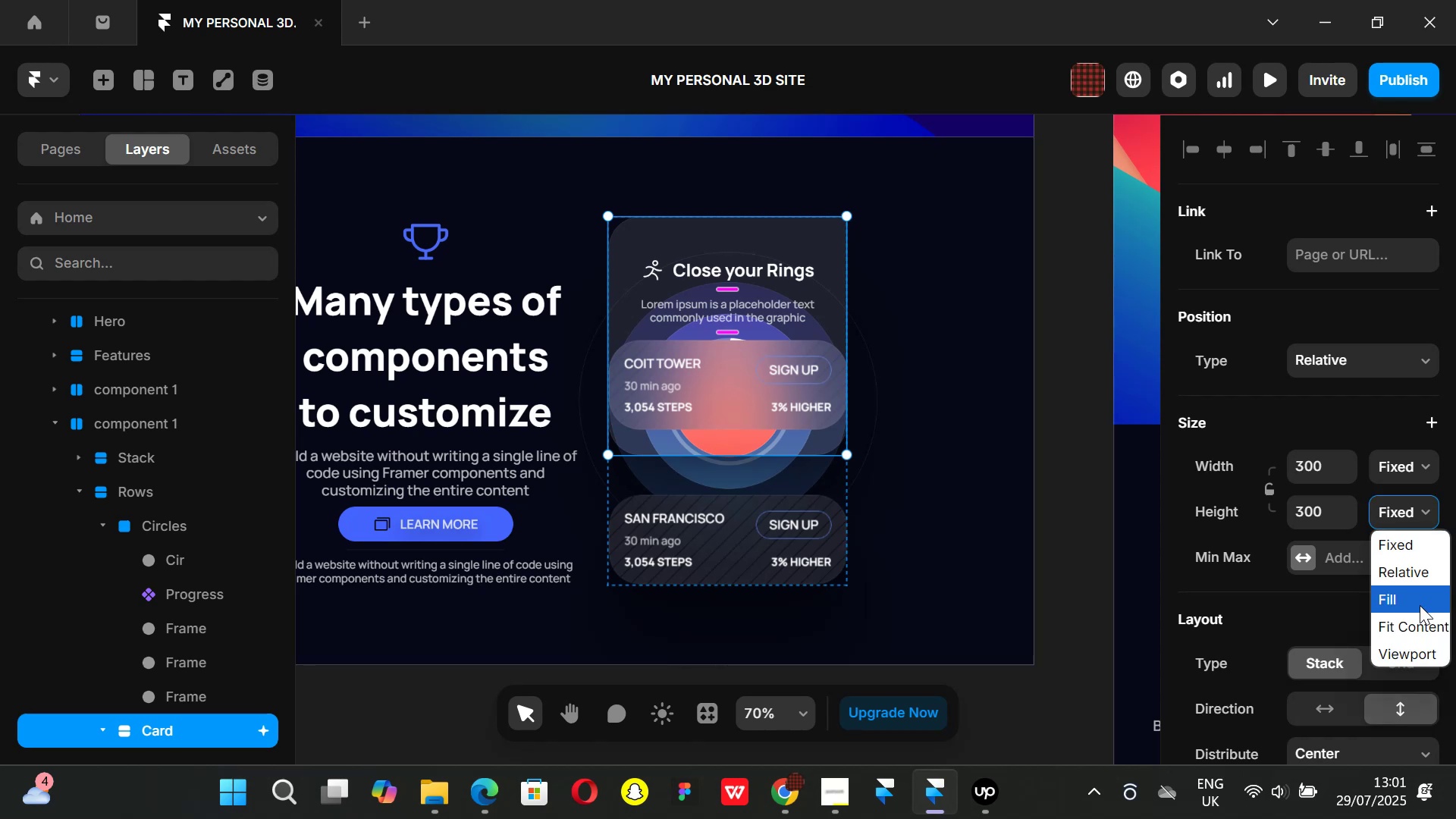 
left_click([1420, 626])
 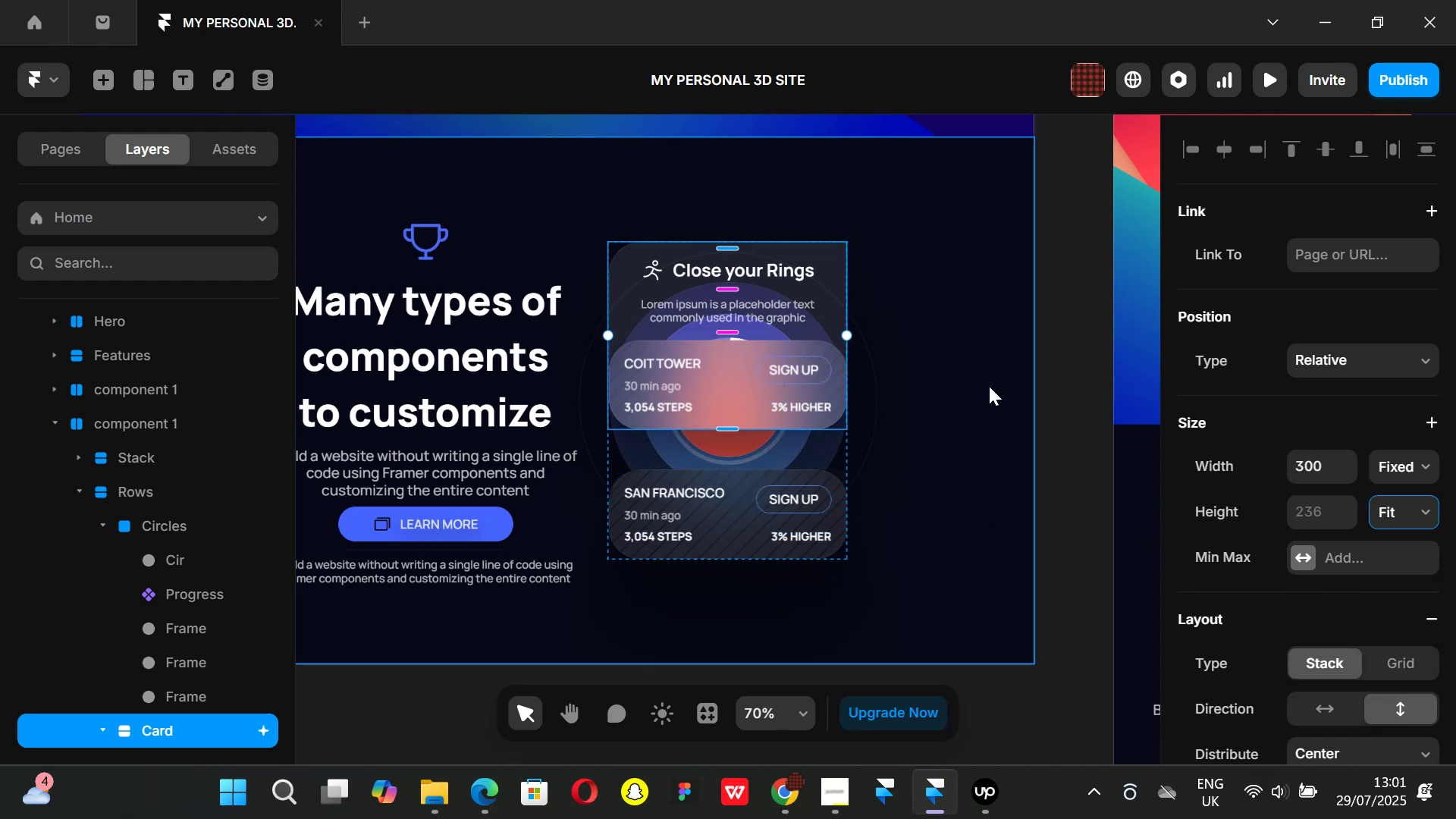 
wait(5.09)
 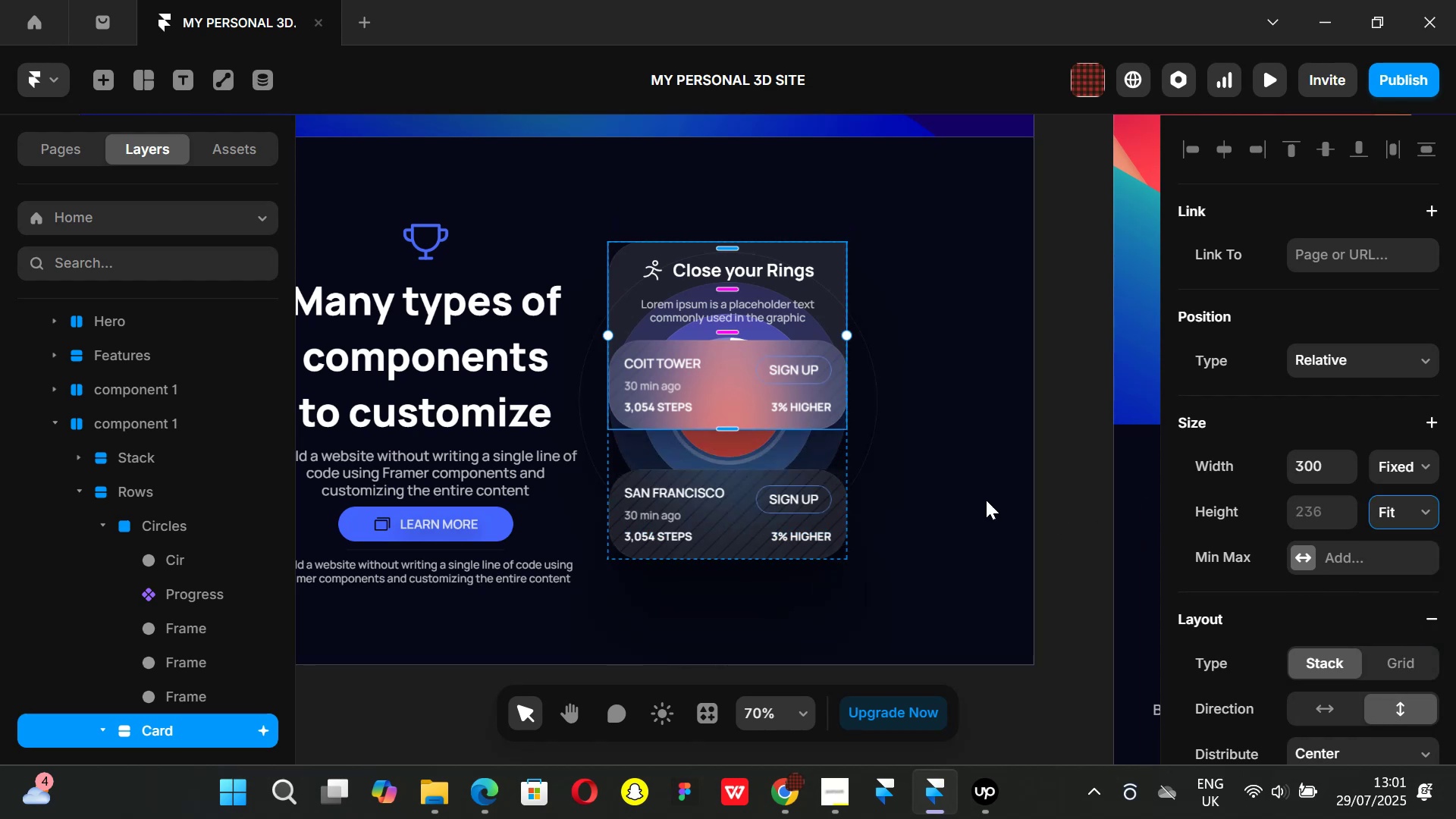 
key(Control+Z)
 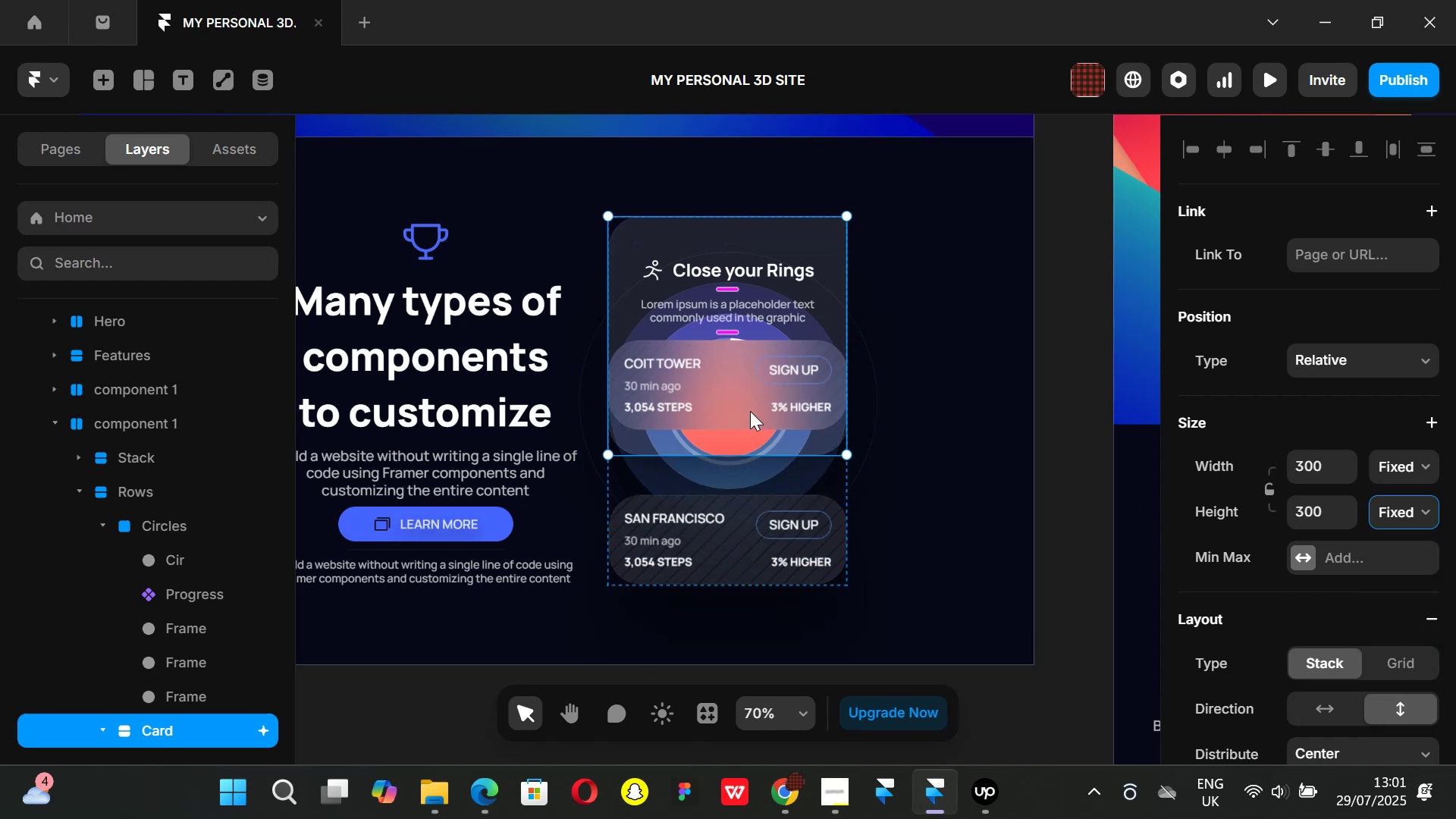 
scroll: coordinate [114, 566], scroll_direction: down, amount: 1.0
 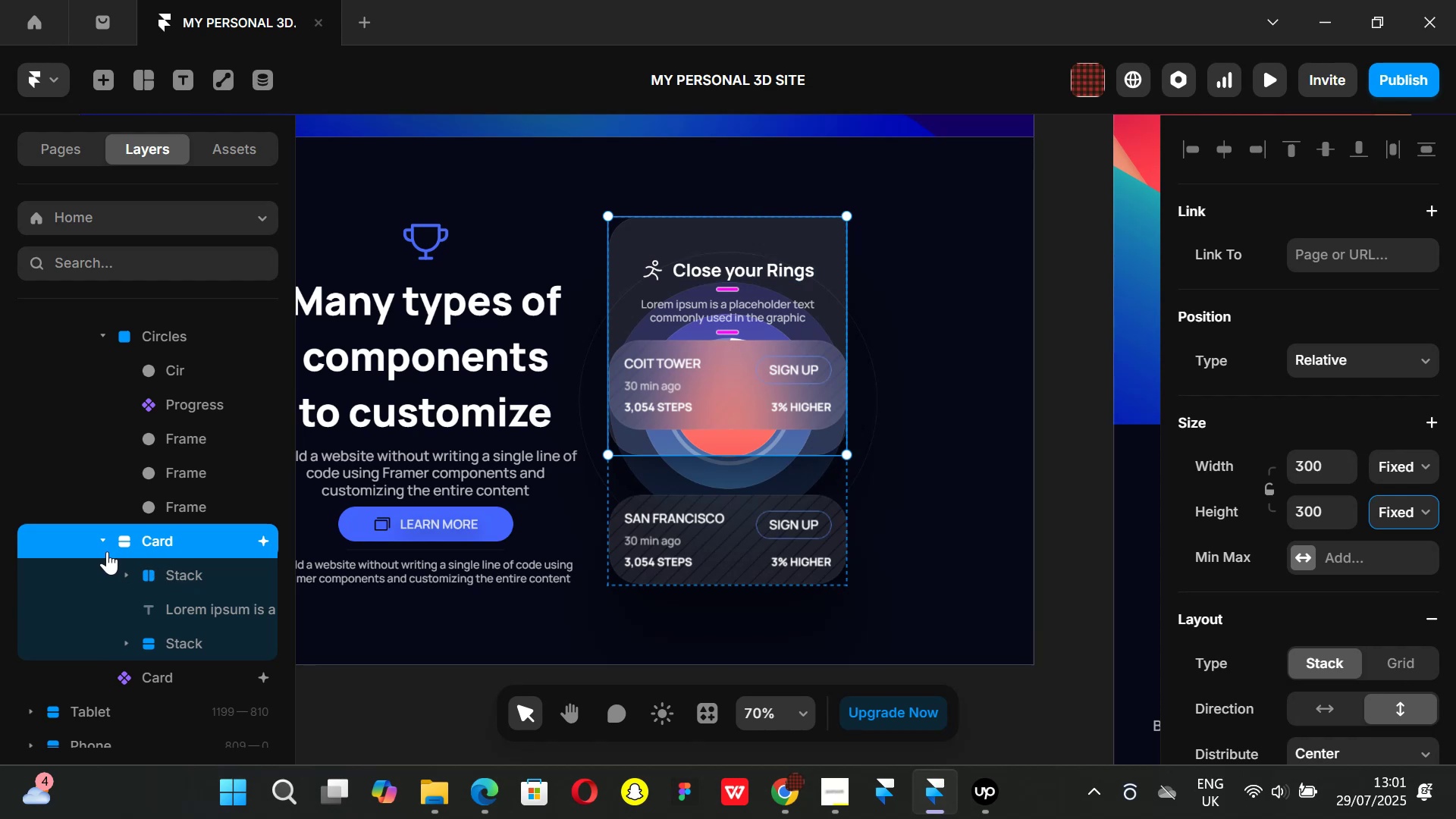 
left_click([102, 536])
 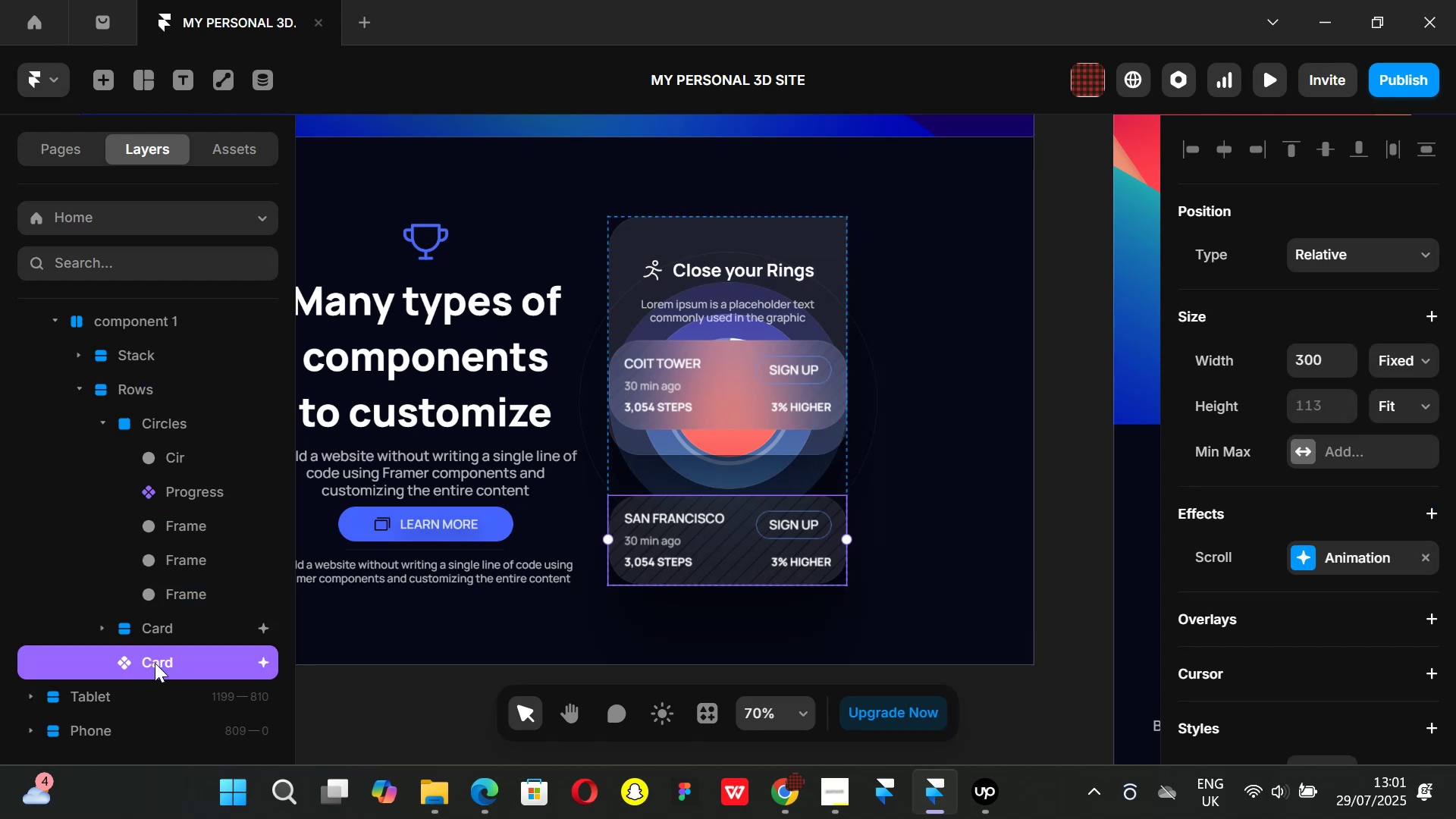 
left_click([159, 626])
 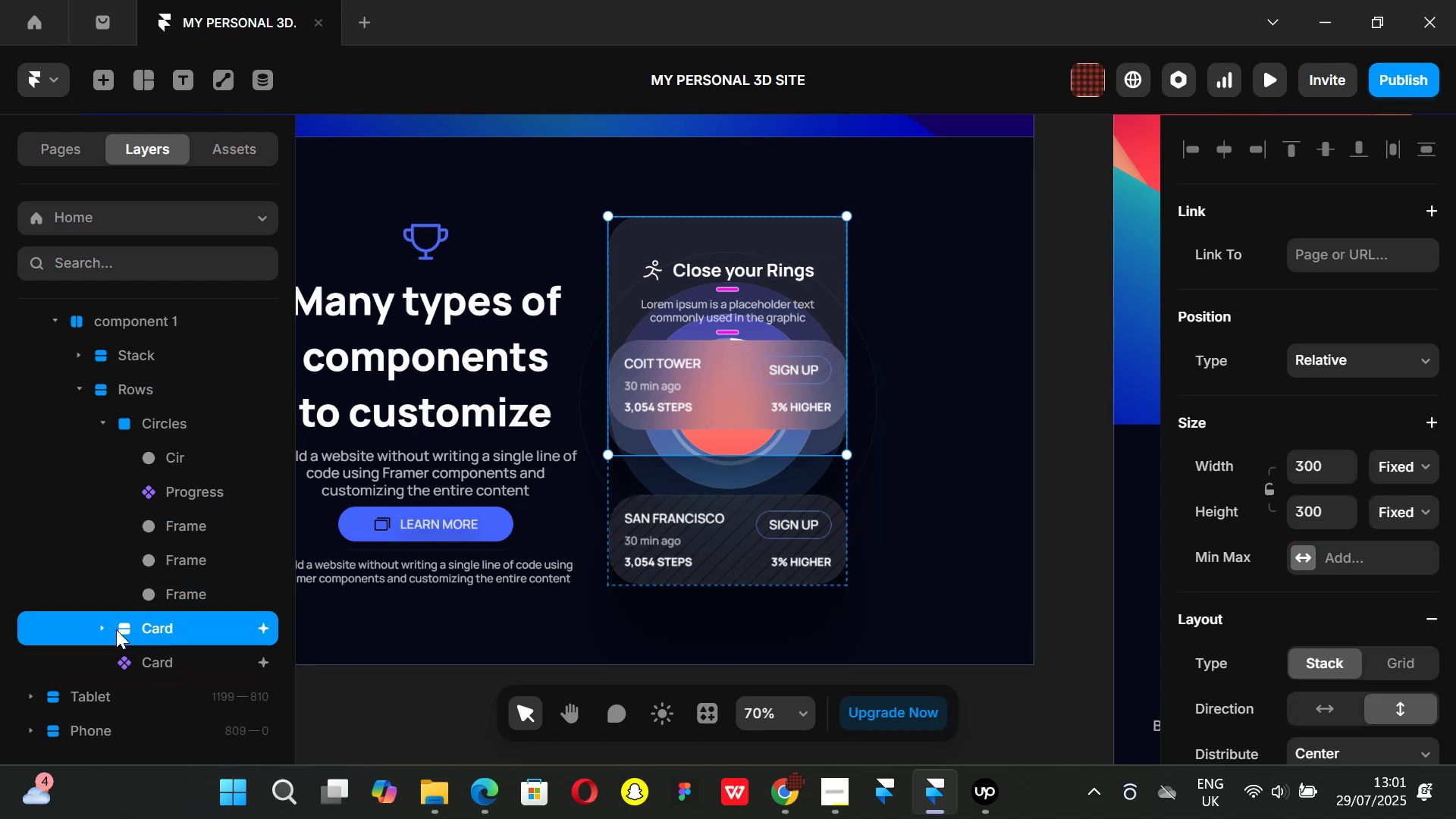 
left_click([107, 627])
 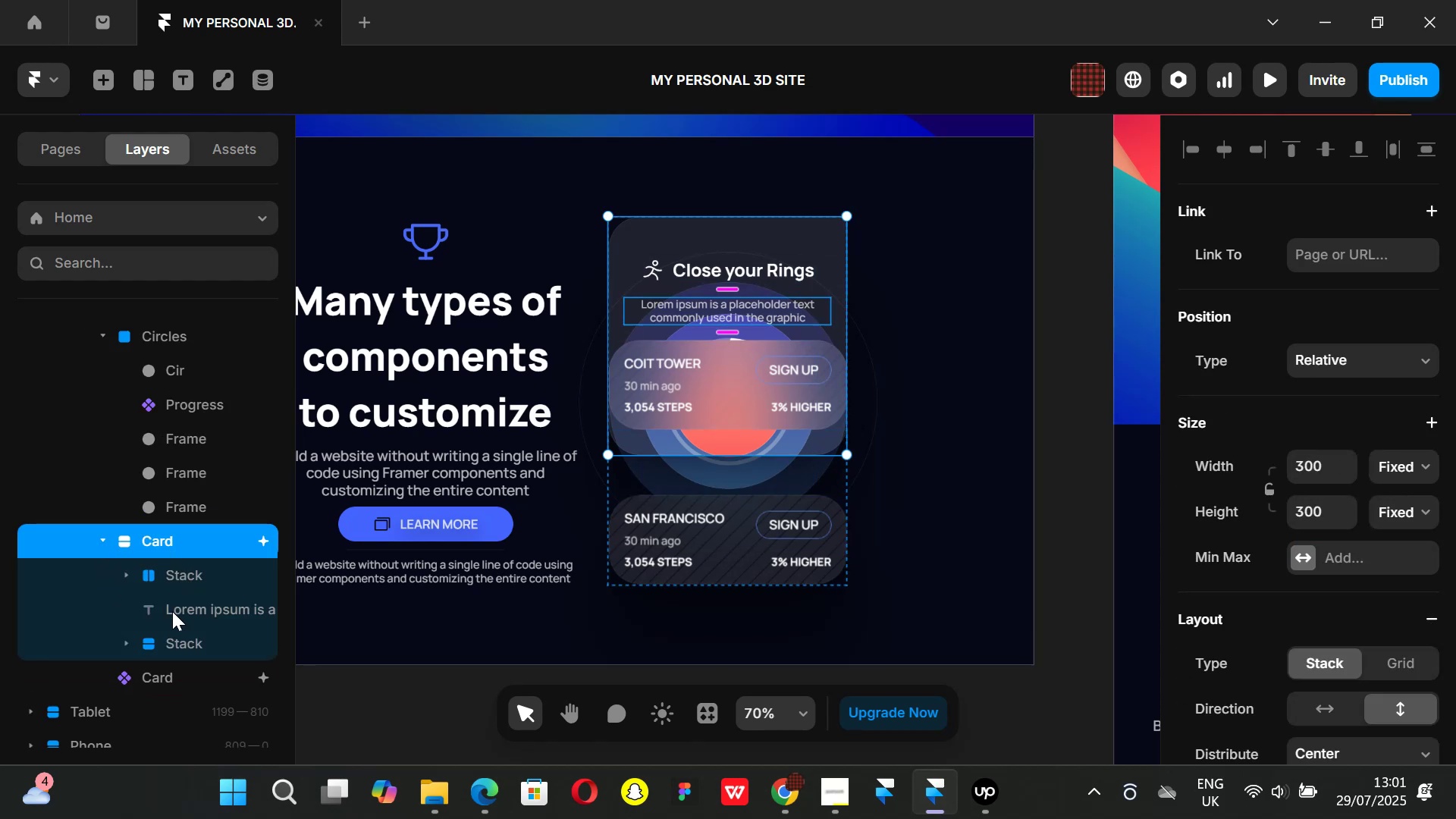 
left_click([101, 541])
 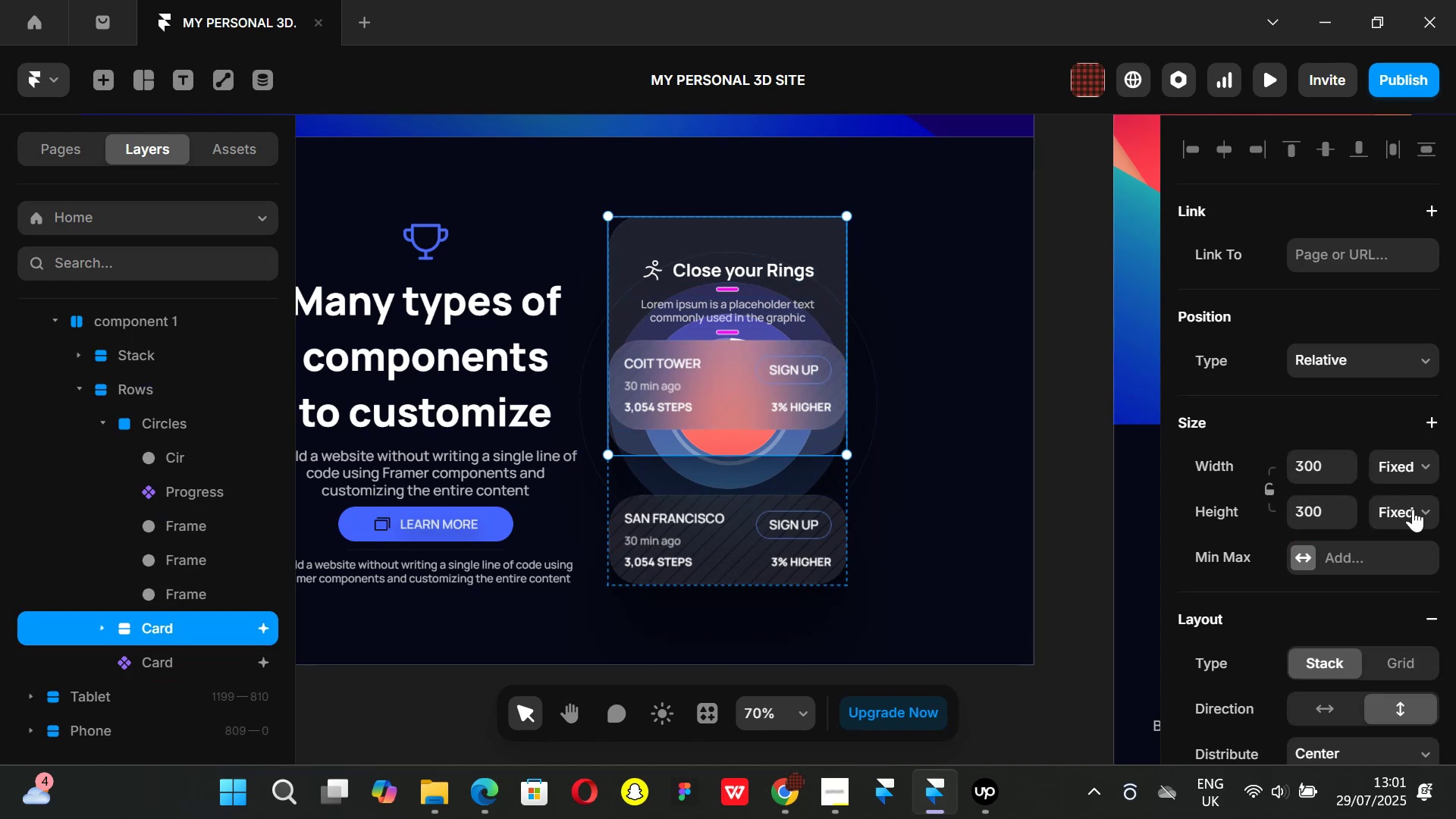 
left_click([1423, 507])
 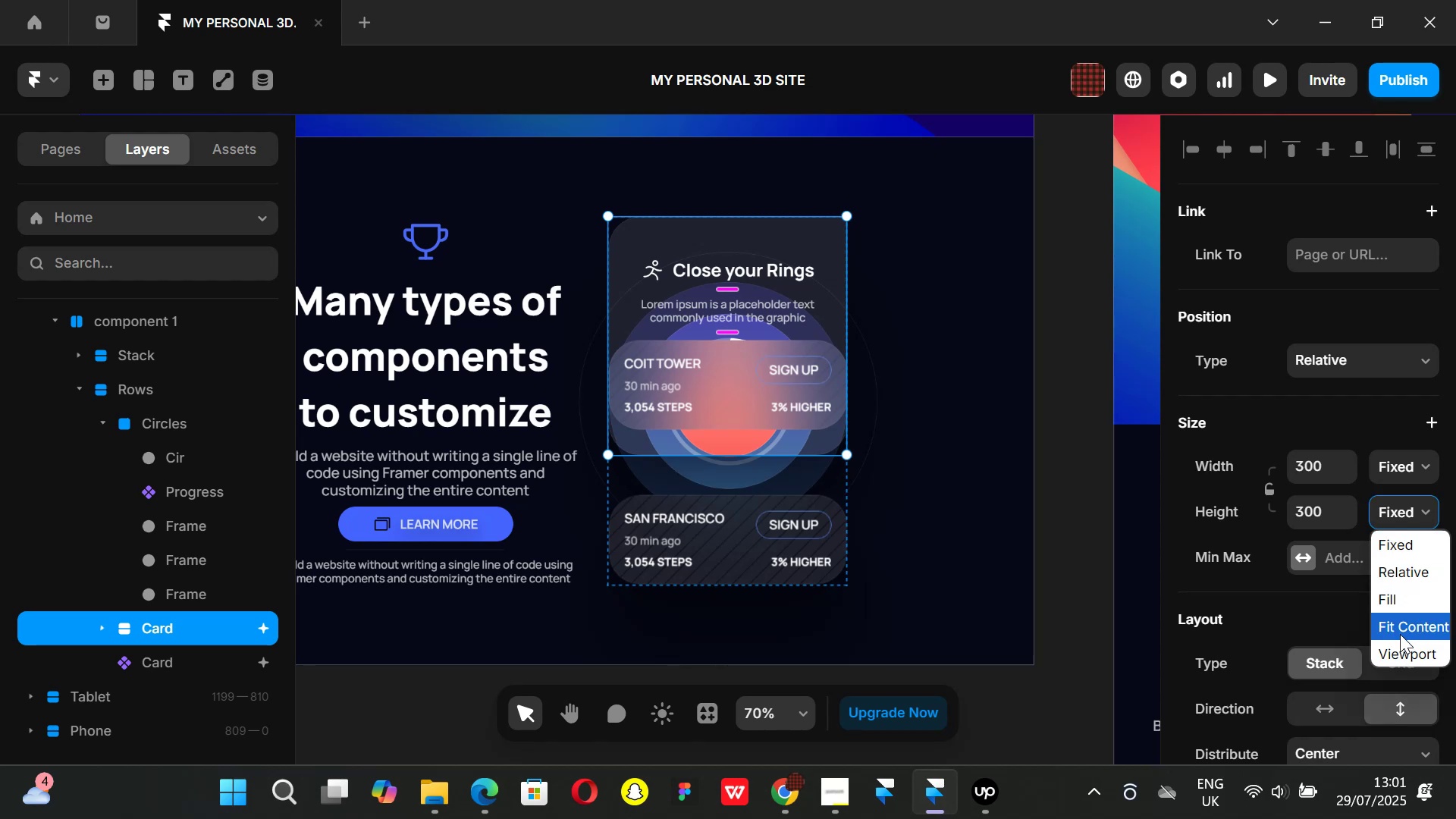 
left_click([1400, 634])
 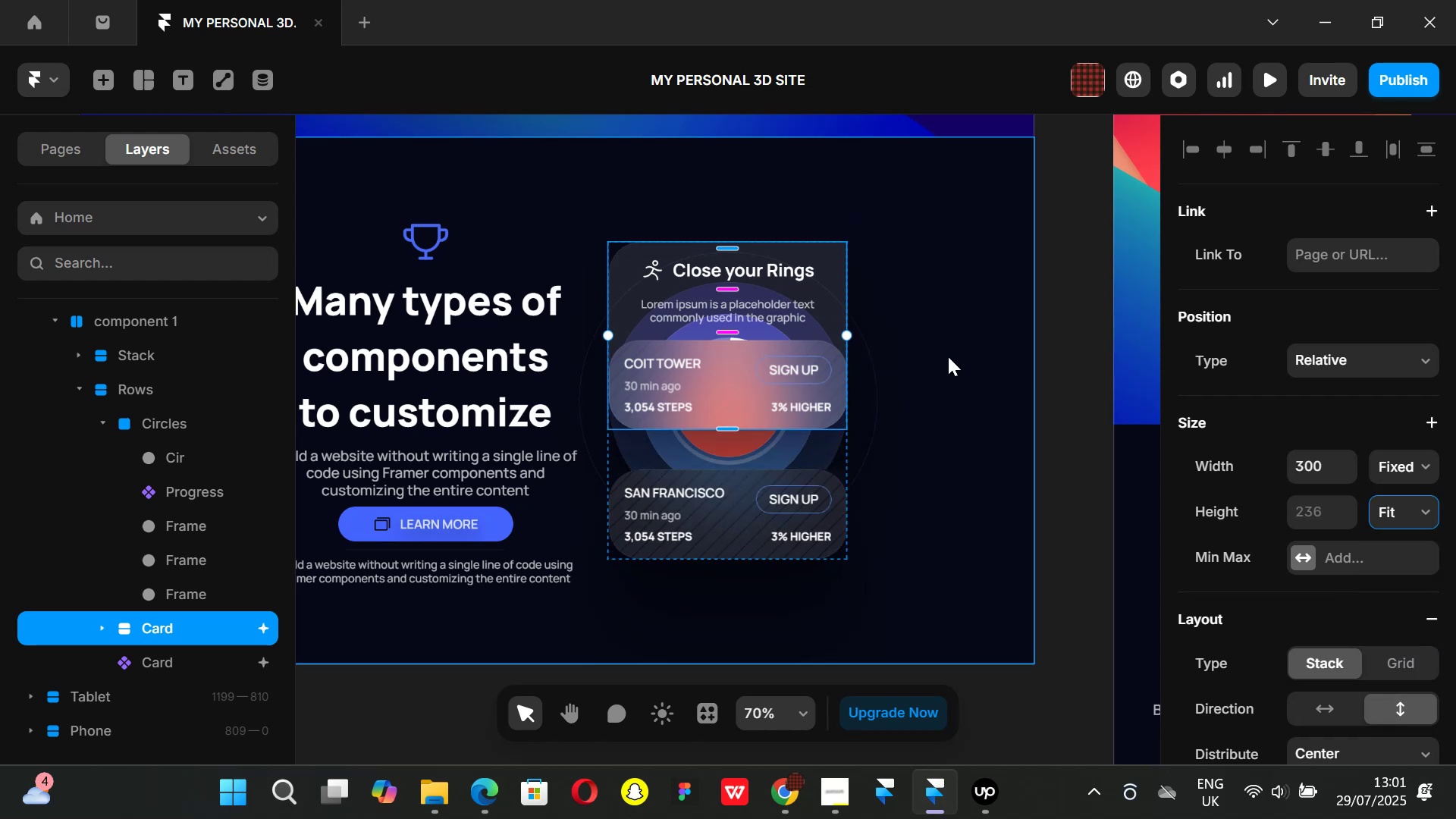 
wait(8.58)
 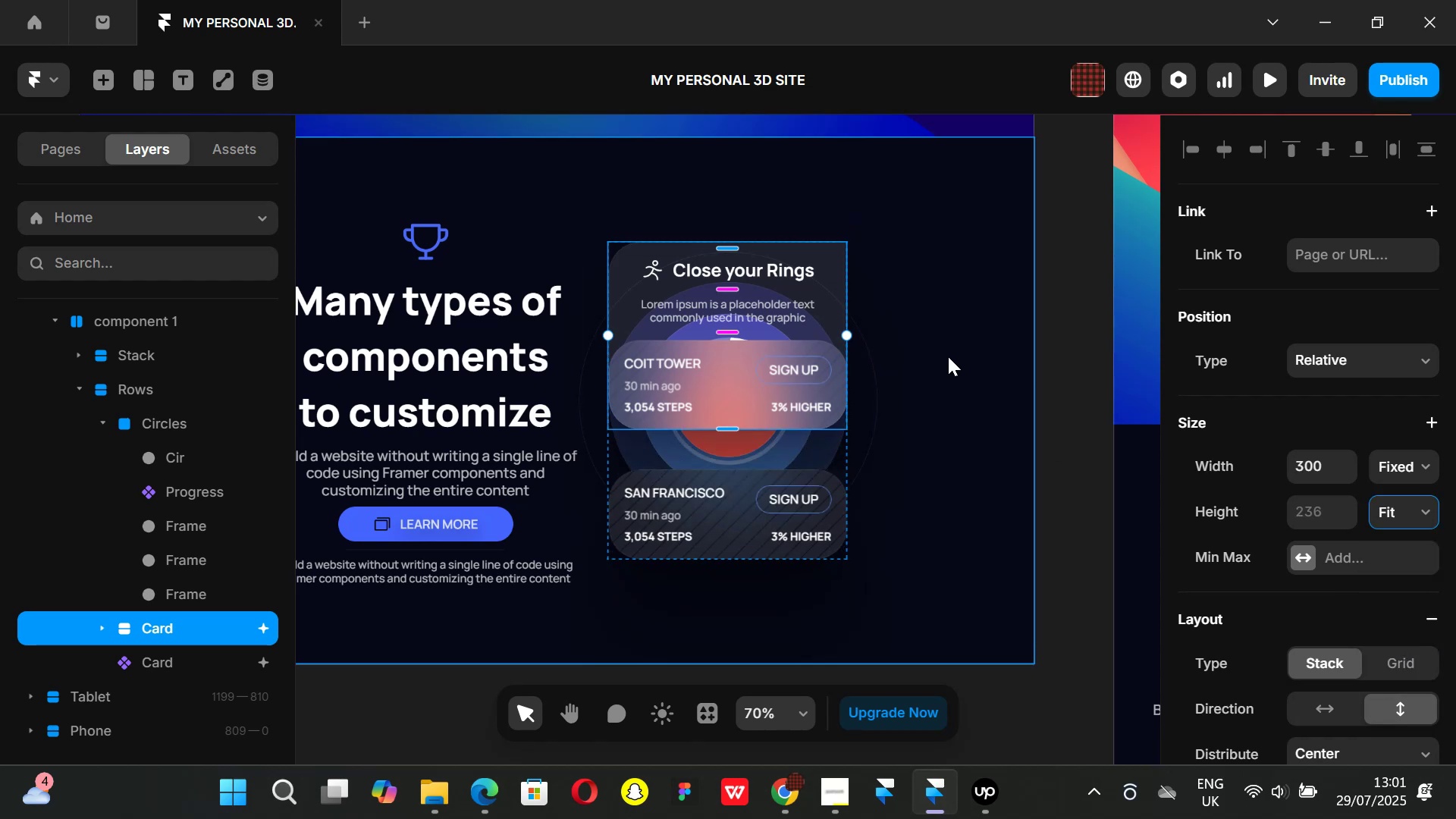 
left_click([1083, 418])
 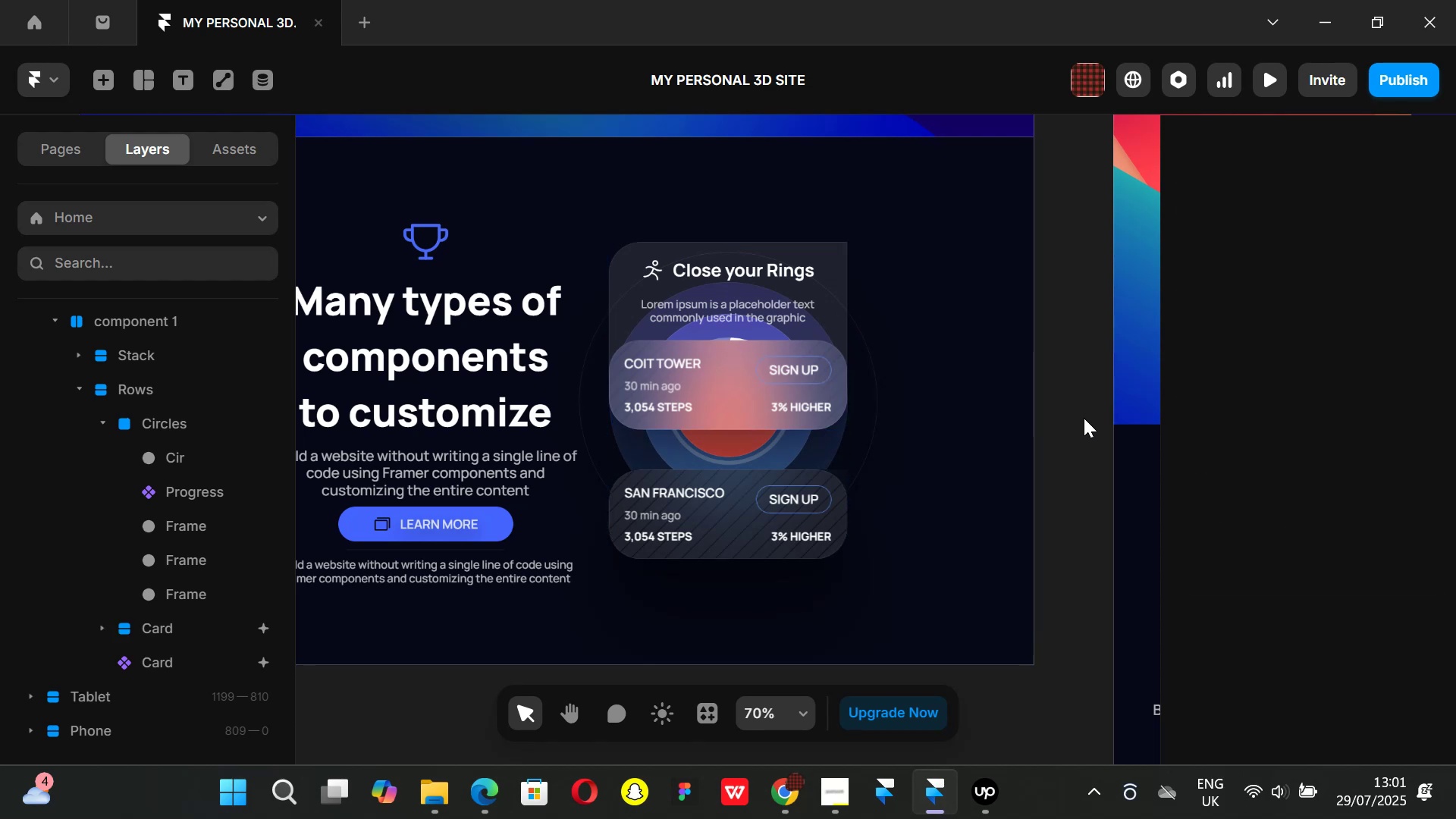 
wait(5.74)
 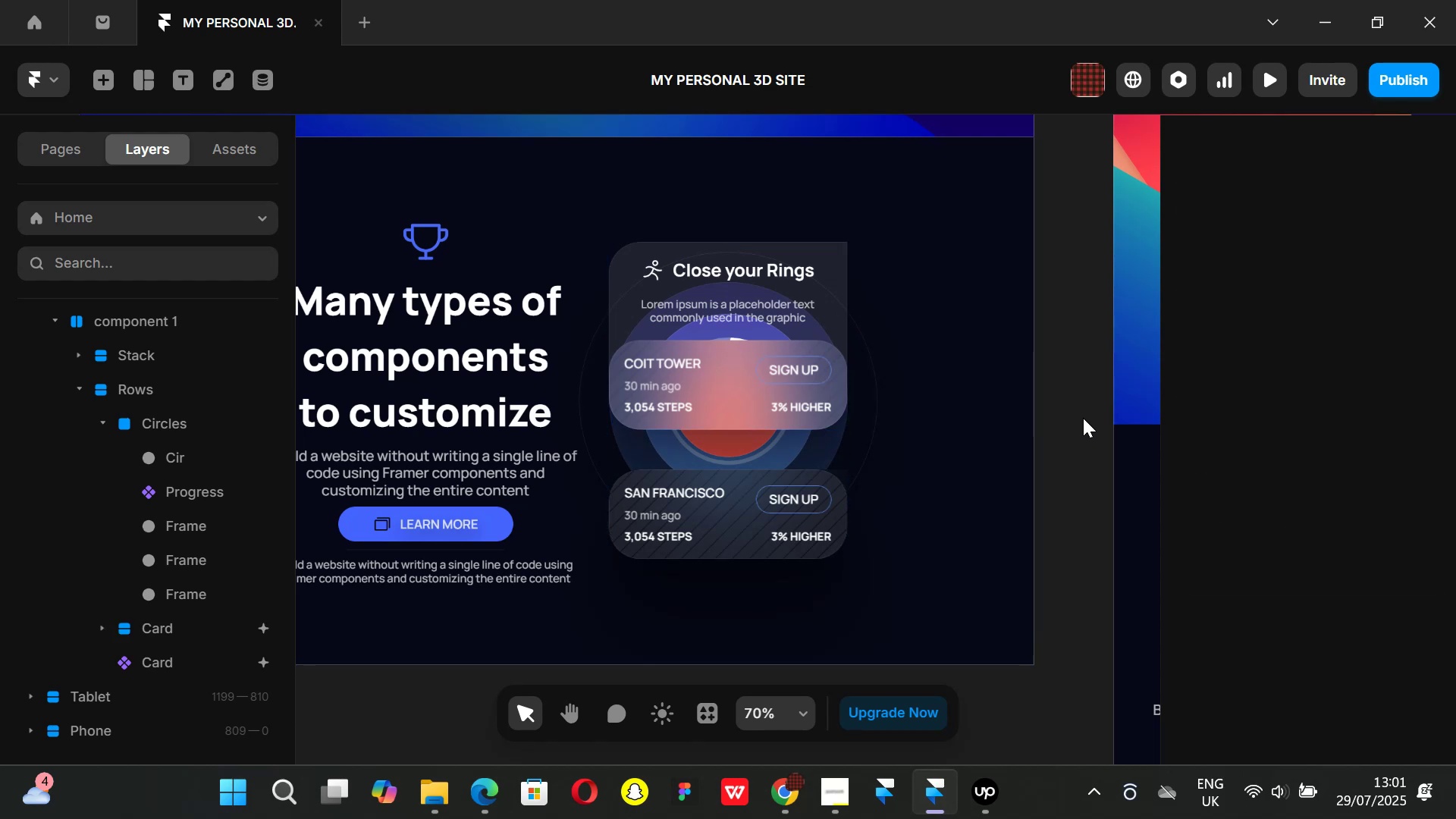 
left_click([656, 248])
 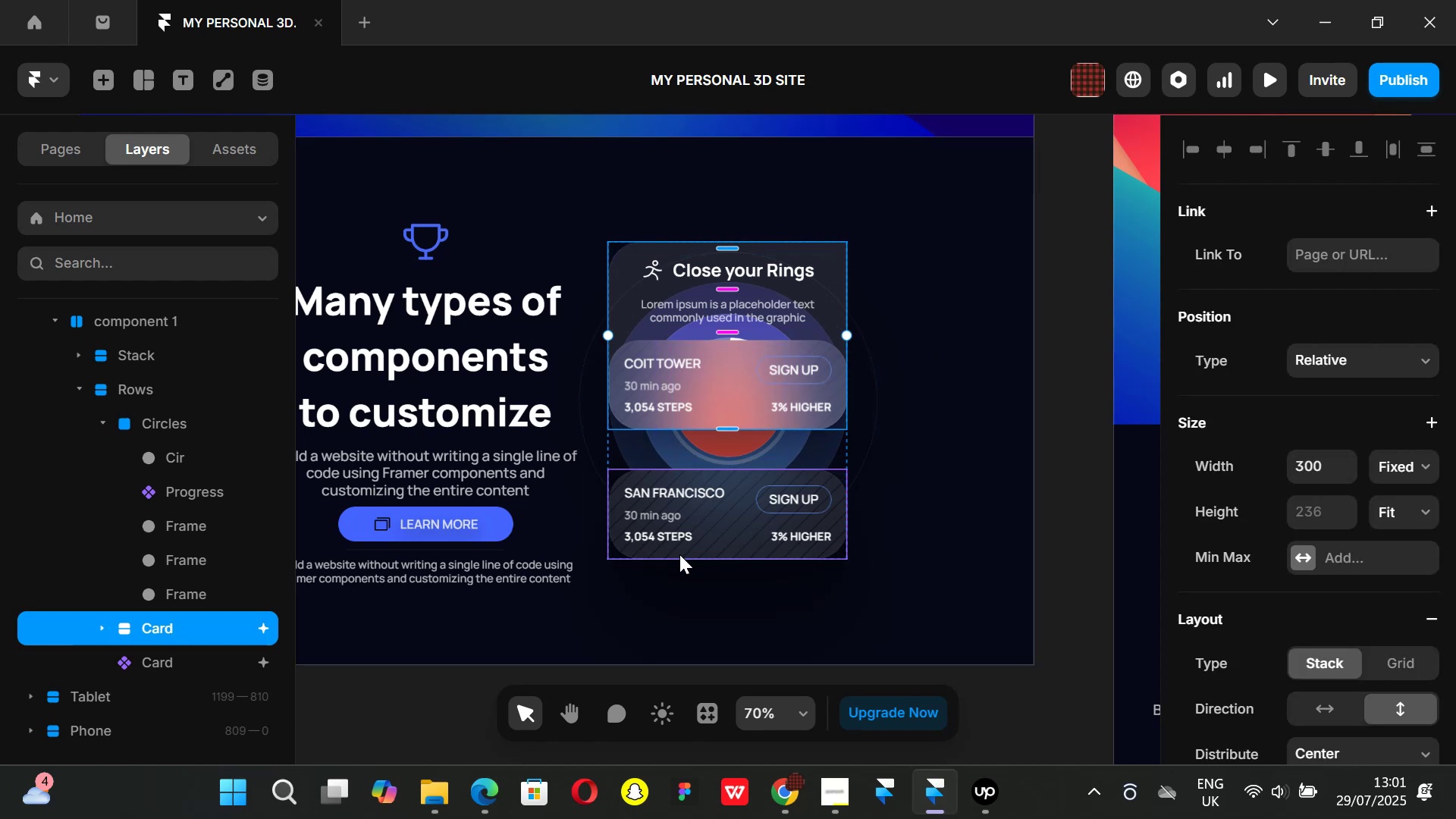 
left_click([679, 554])
 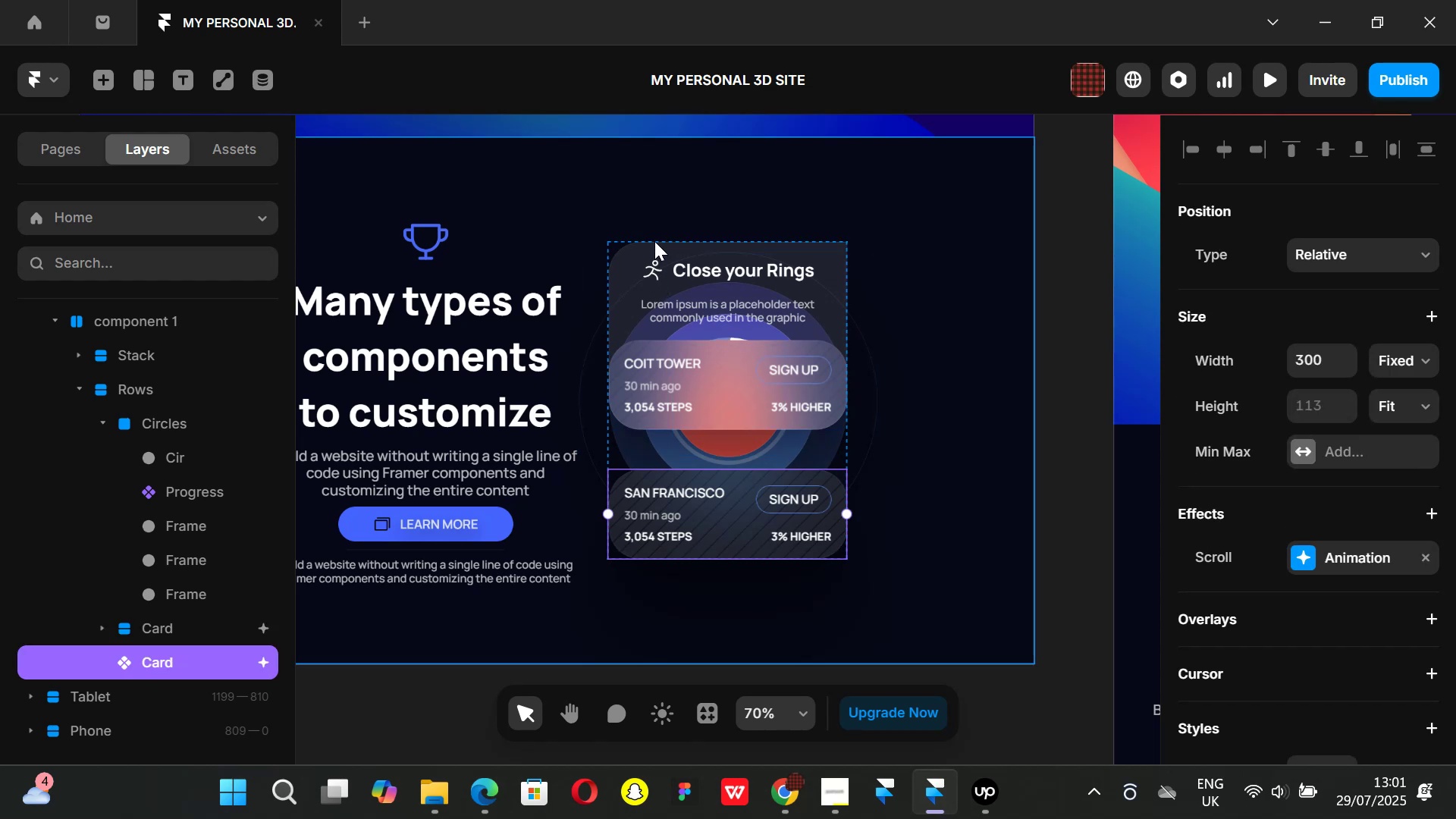 
left_click([668, 246])
 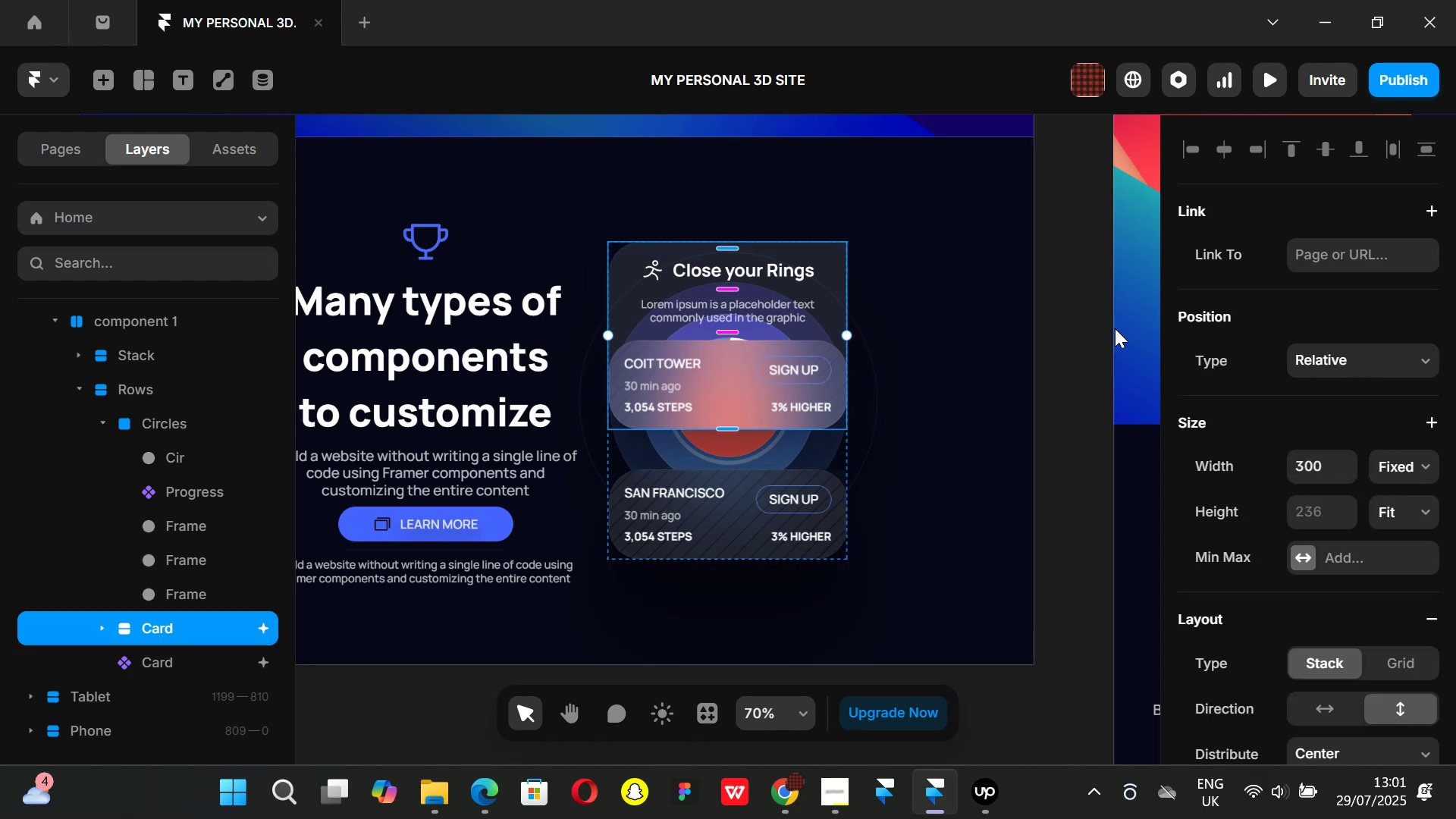 
scroll: coordinate [1326, 455], scroll_direction: down, amount: 9.0
 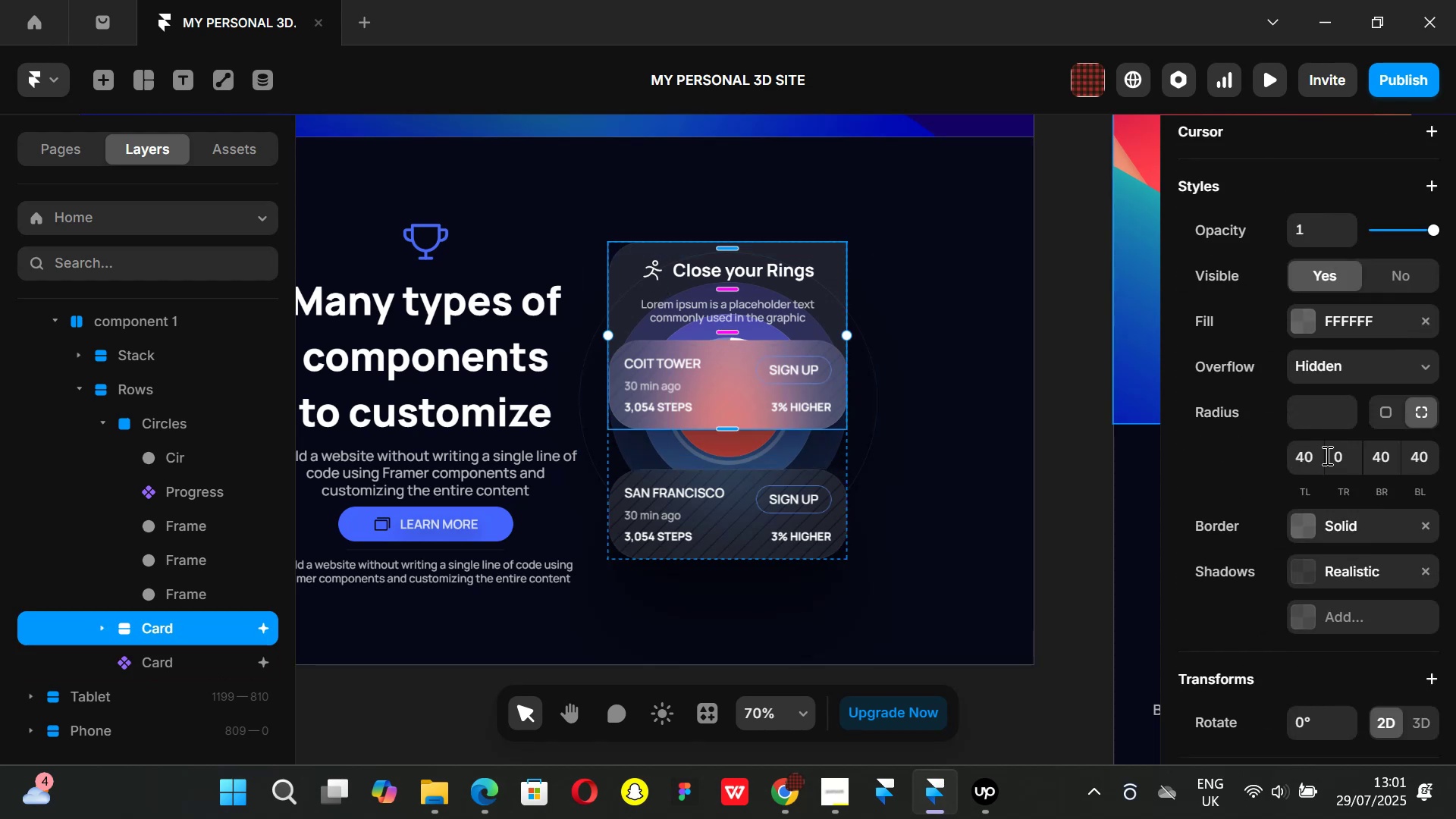 
scroll: coordinate [1326, 455], scroll_direction: up, amount: 3.0
 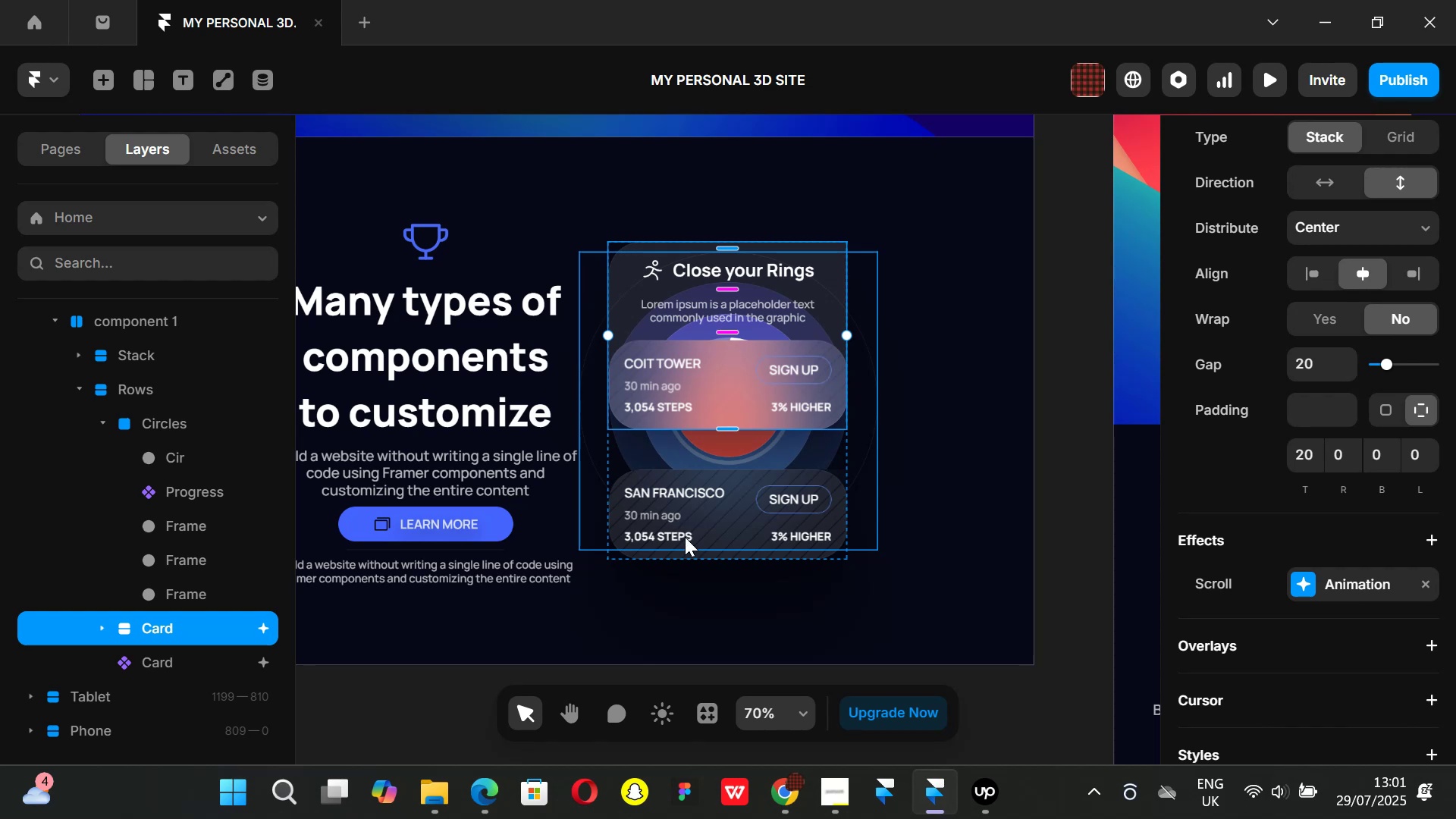 
left_click([689, 558])
 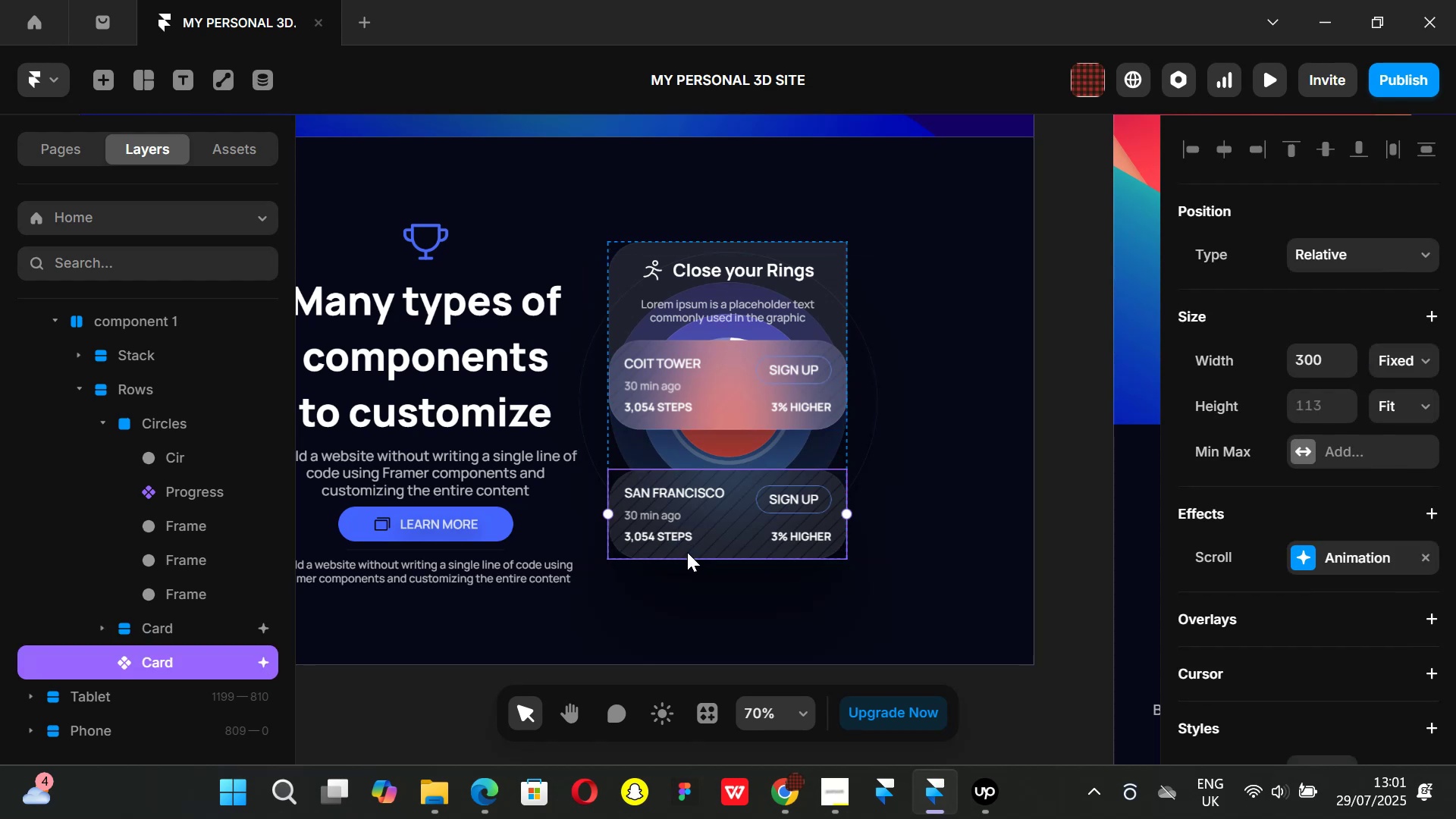 
double_click([687, 552])
 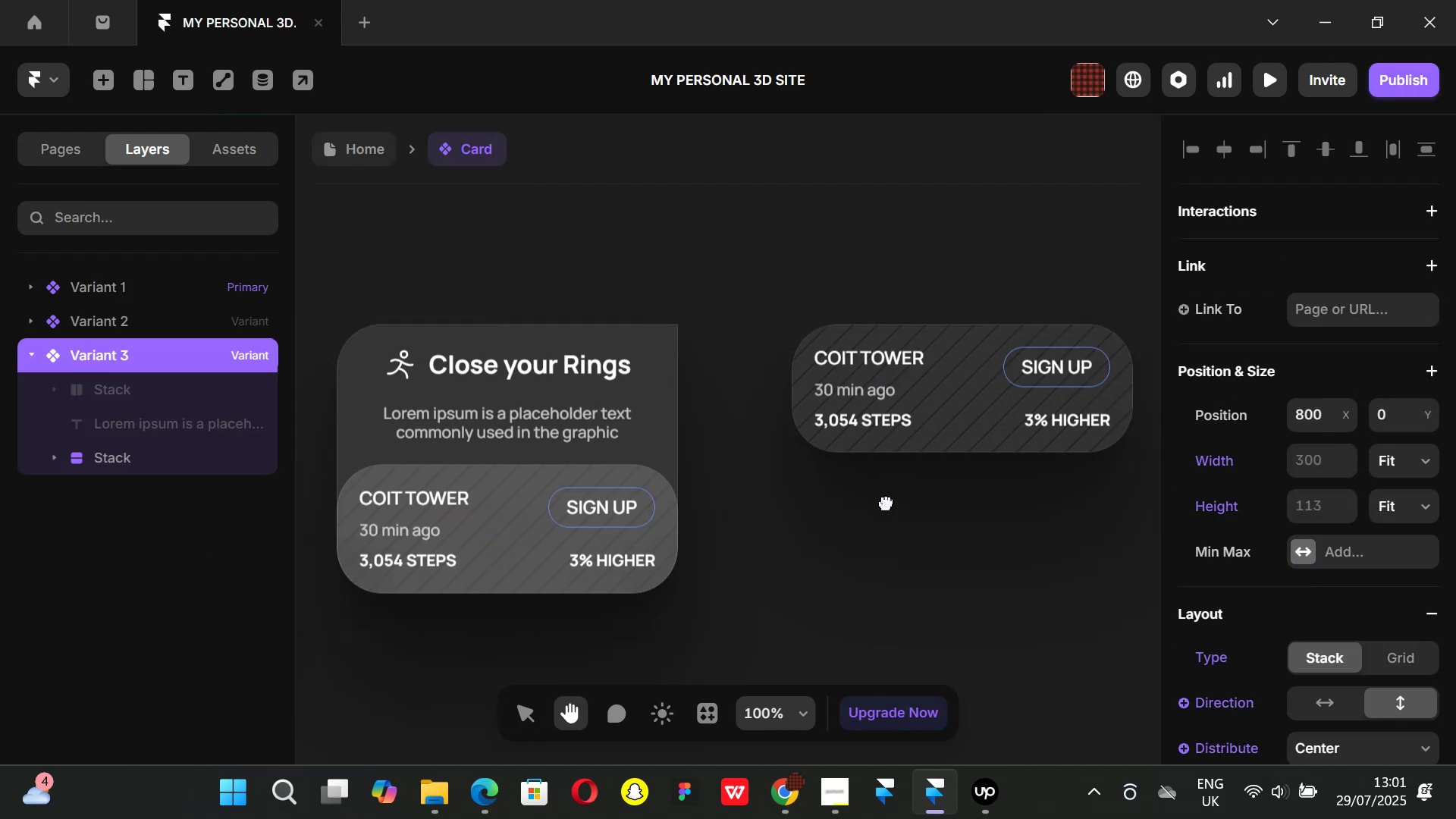 
hold_key(key=ControlLeft, duration=0.9)
scroll: coordinate [953, 494], scroll_direction: down, amount: 4.0
 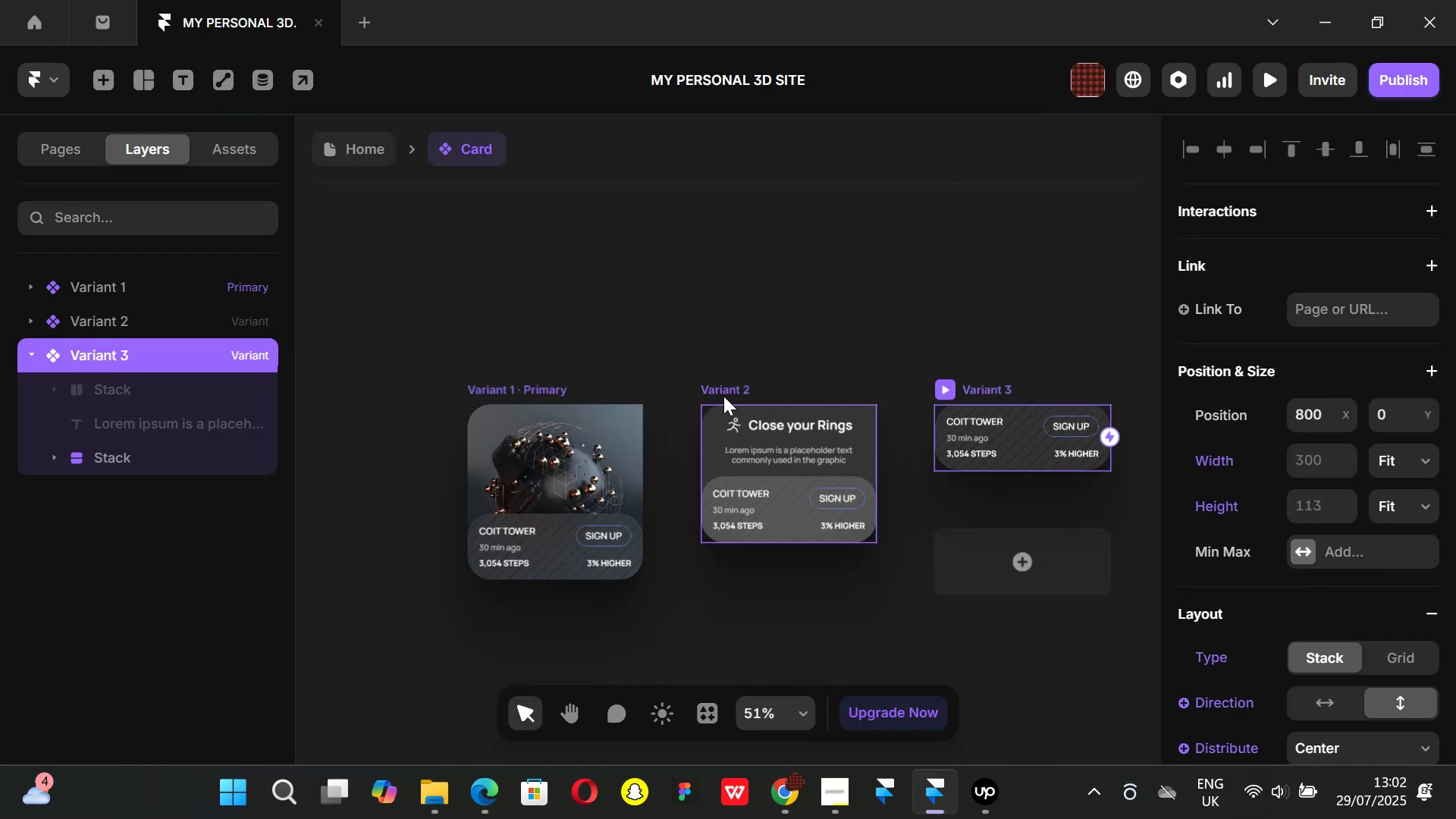 
left_click([716, 385])
 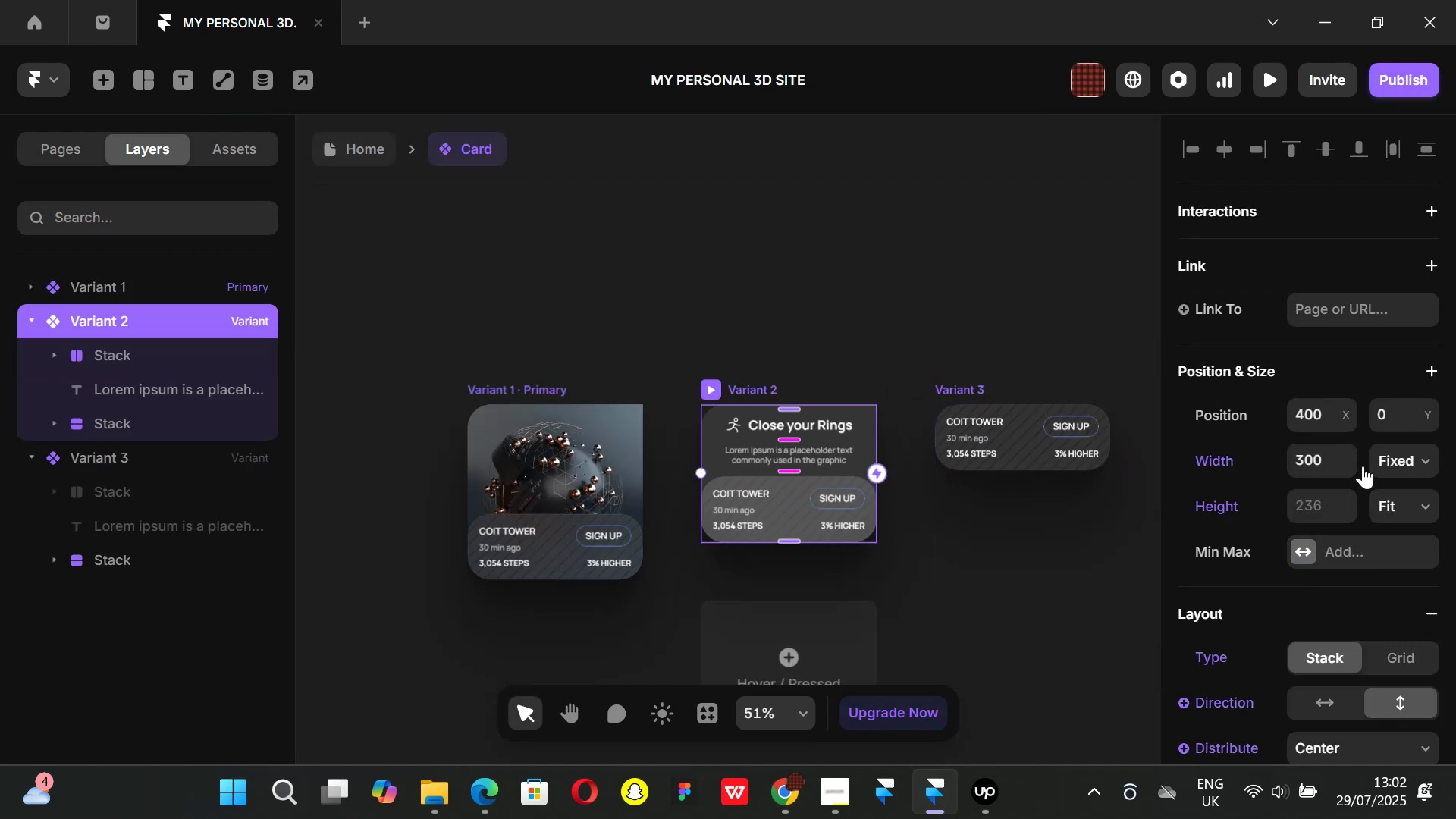 
scroll: coordinate [1363, 466], scroll_direction: down, amount: 1.0
 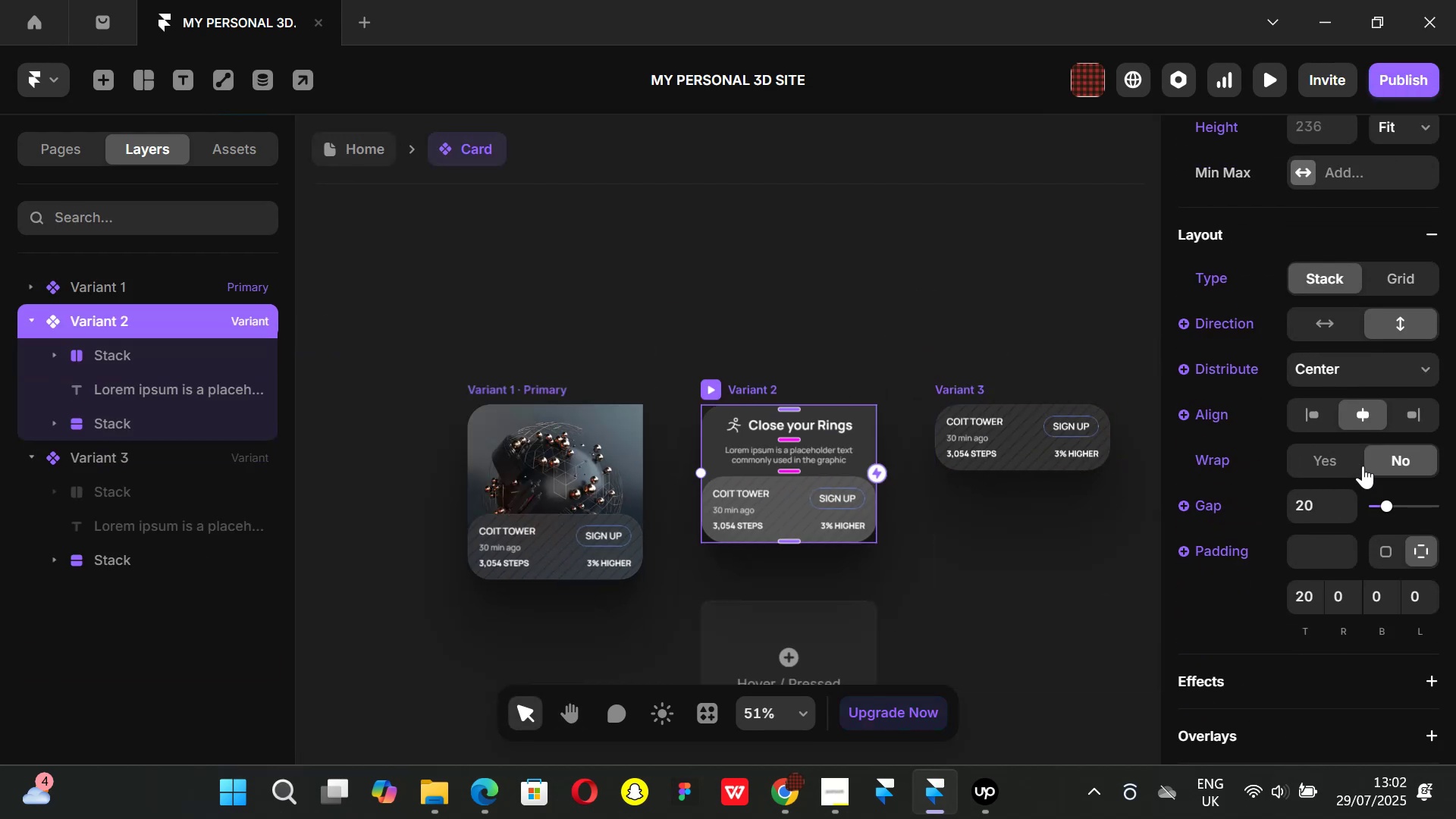 
scroll: coordinate [1363, 466], scroll_direction: up, amount: 1.0
 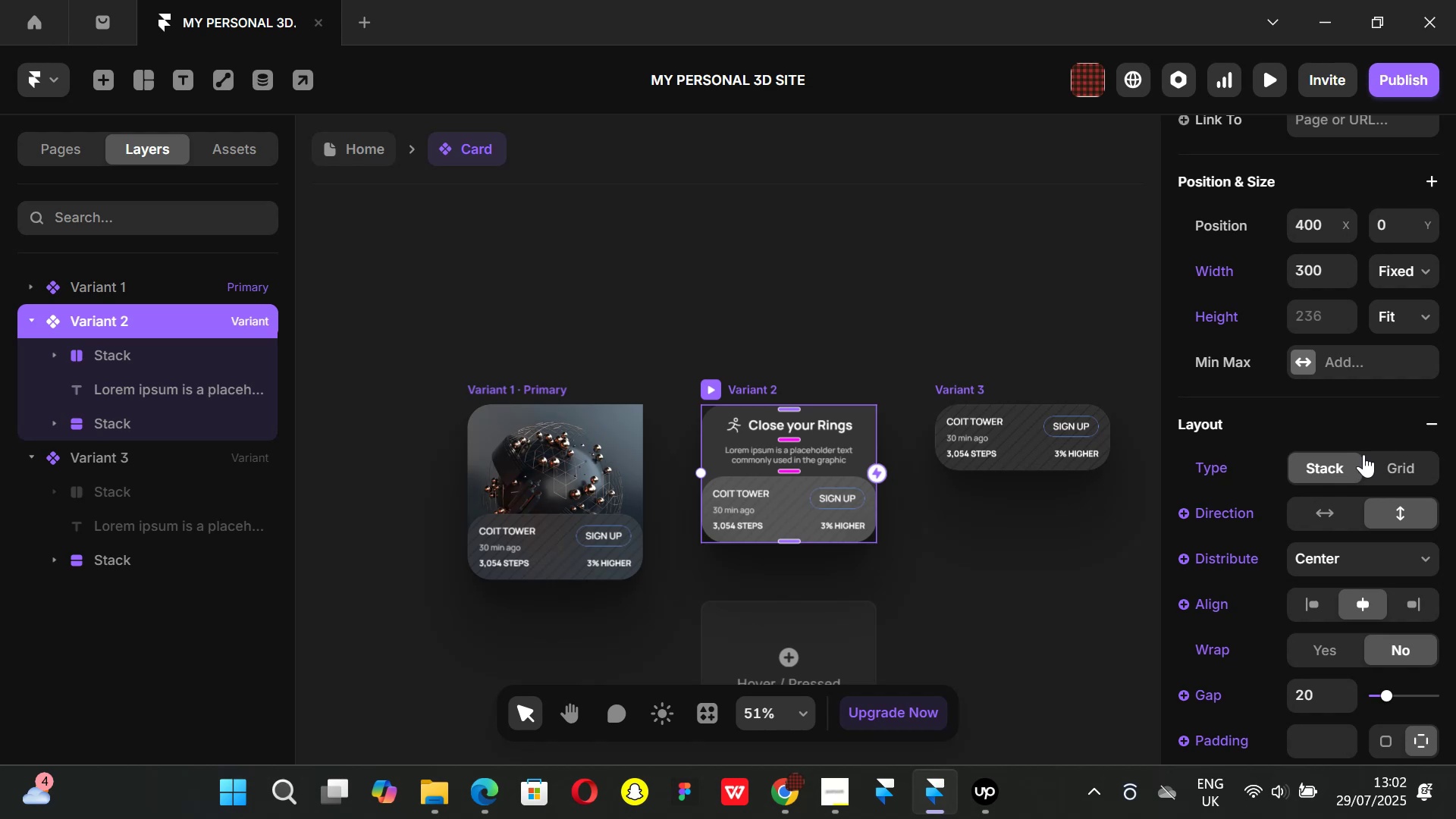 
scroll: coordinate [1363, 454], scroll_direction: down, amount: 3.0
 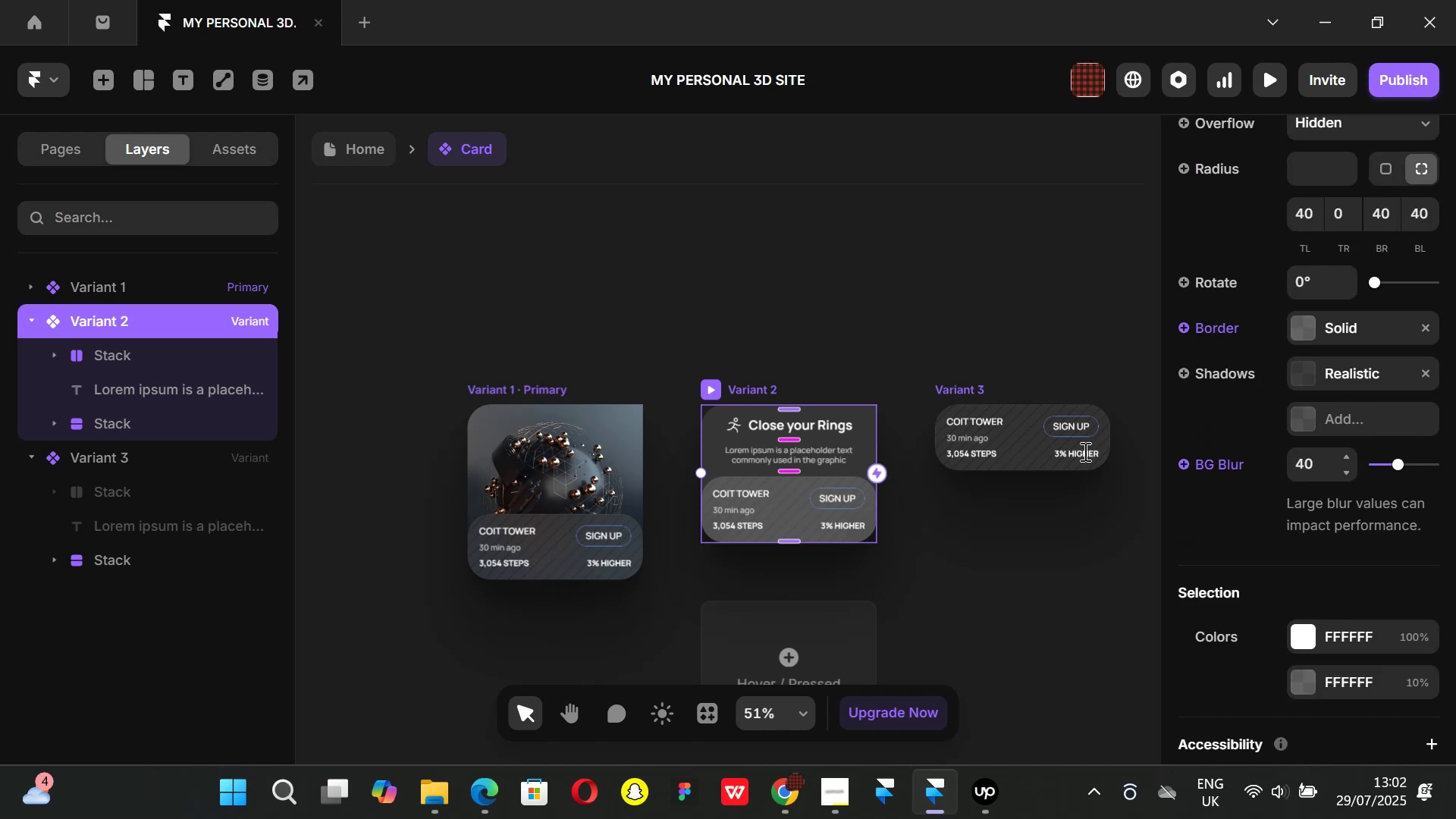 
wait(5.5)
 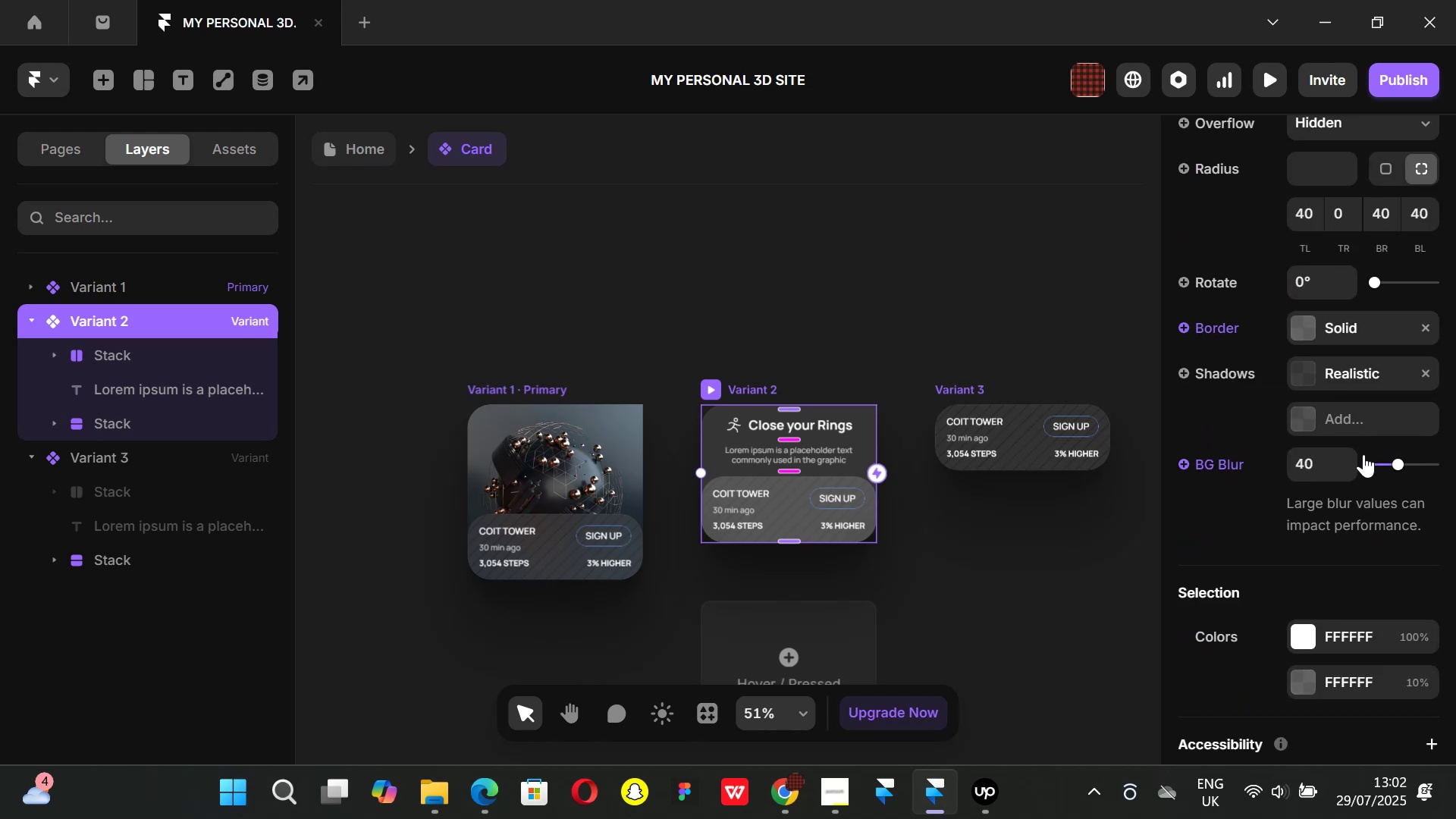 
left_click([359, 149])
 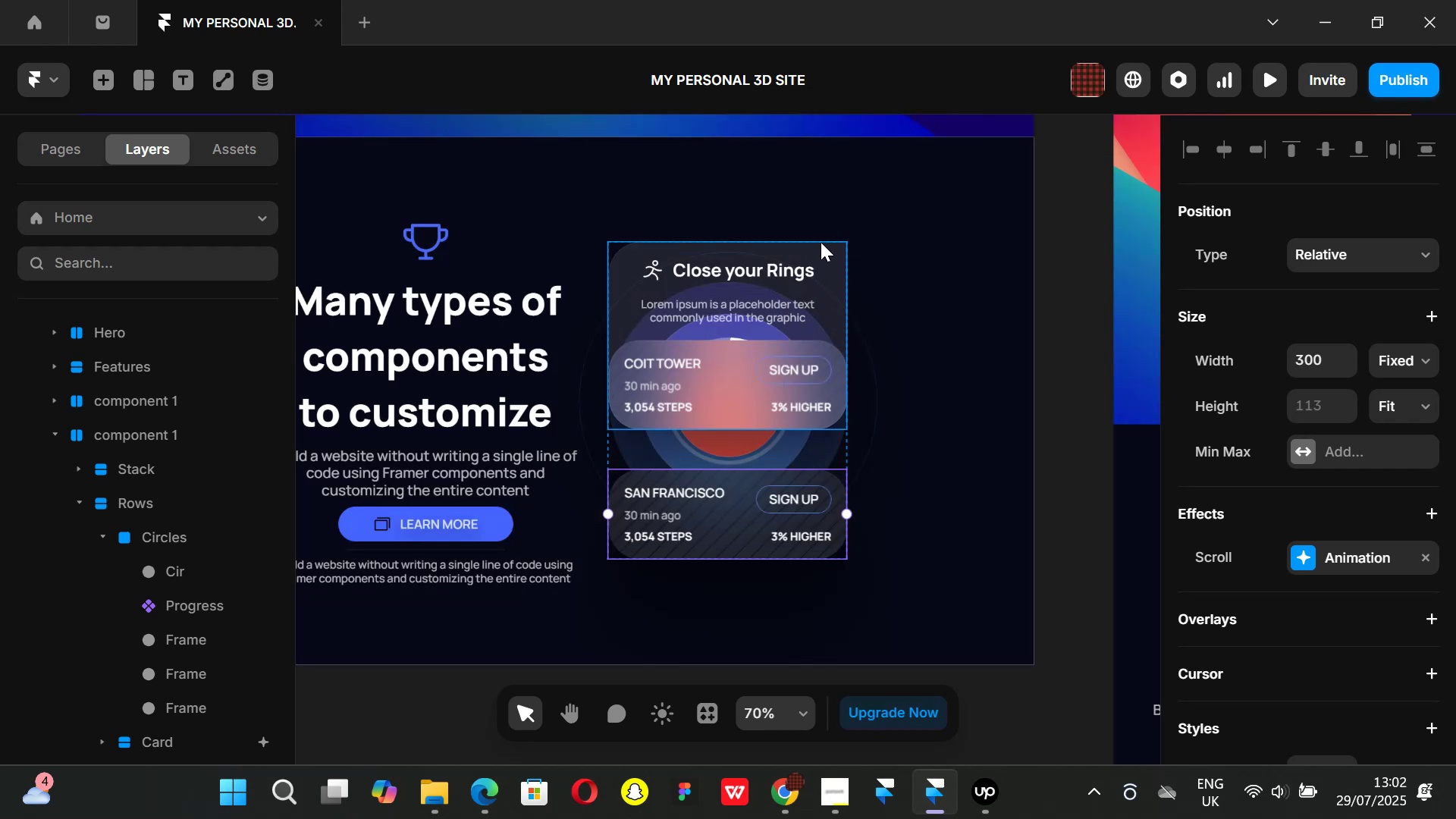 
left_click([824, 246])
 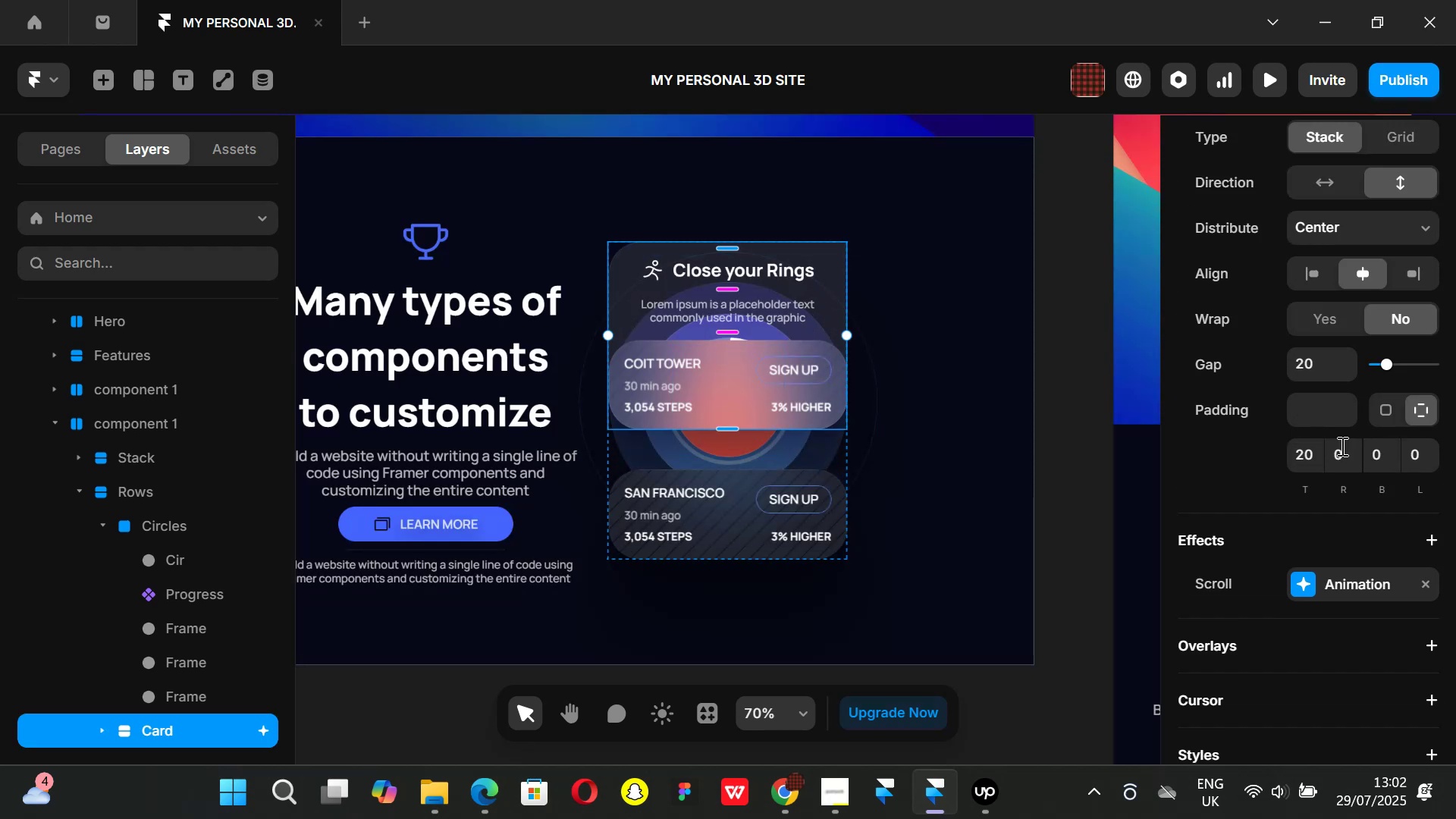 
scroll: coordinate [1318, 448], scroll_direction: down, amount: 3.0
 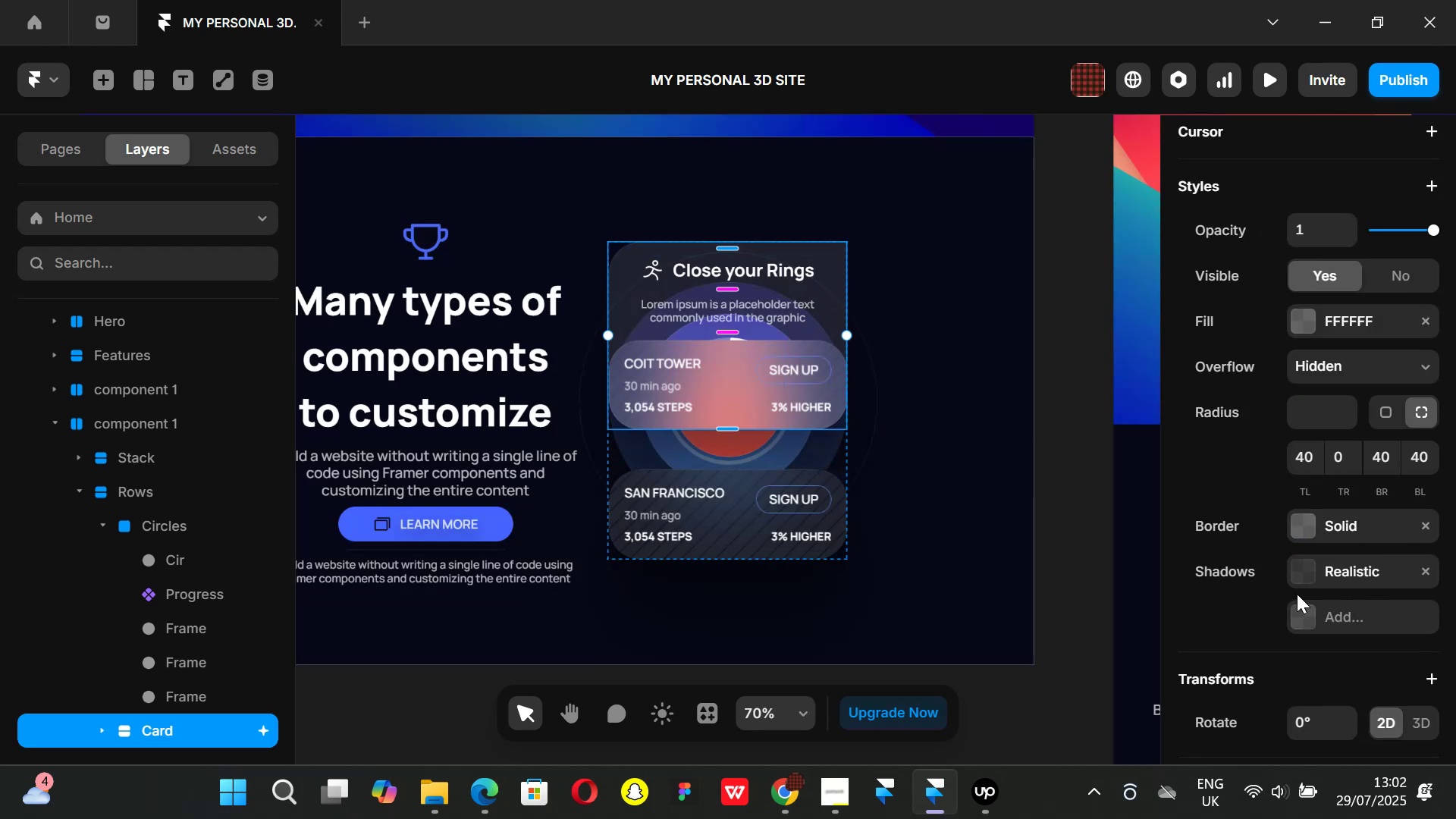 
left_click([1299, 612])
 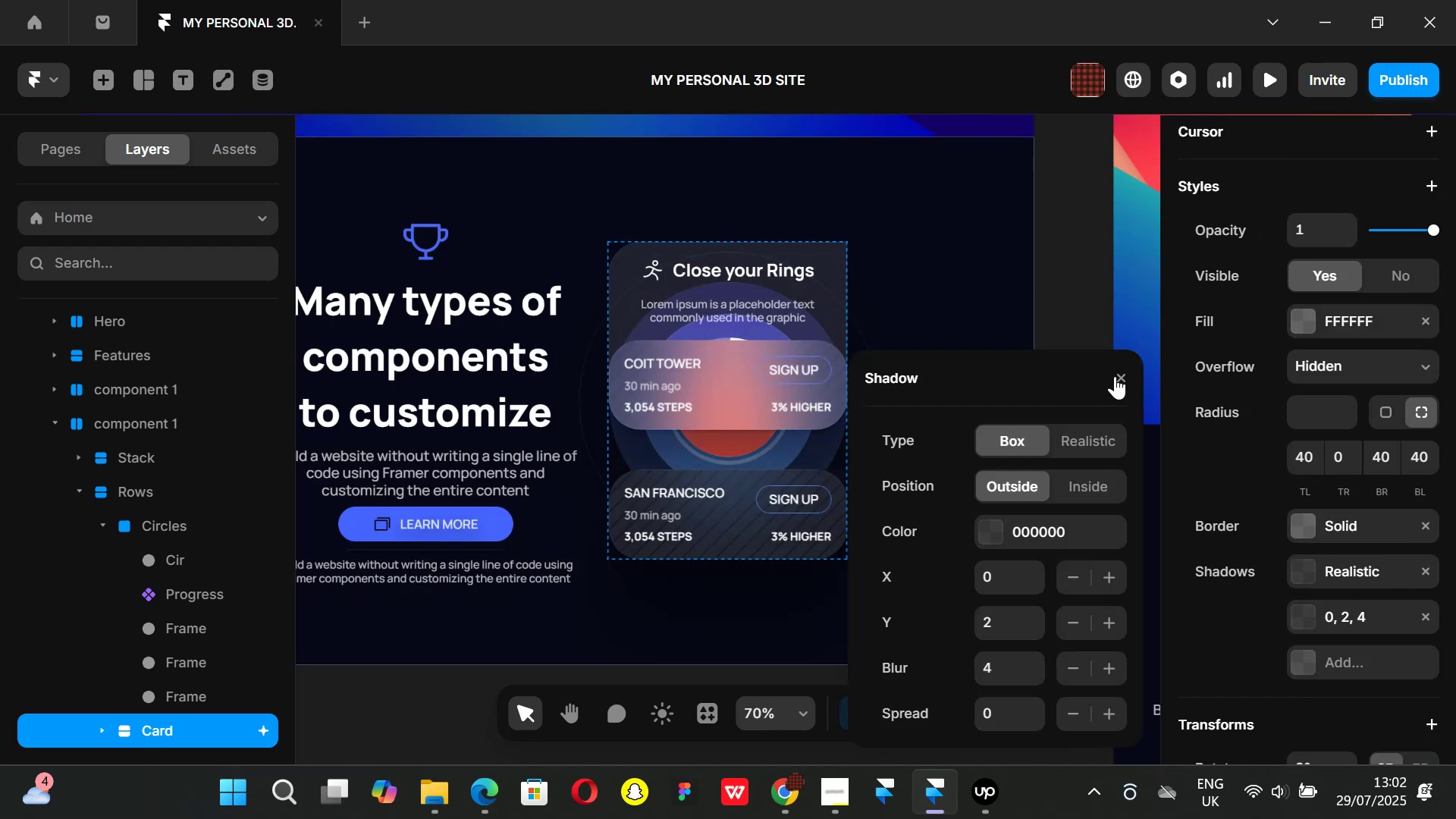 
left_click([1119, 372])
 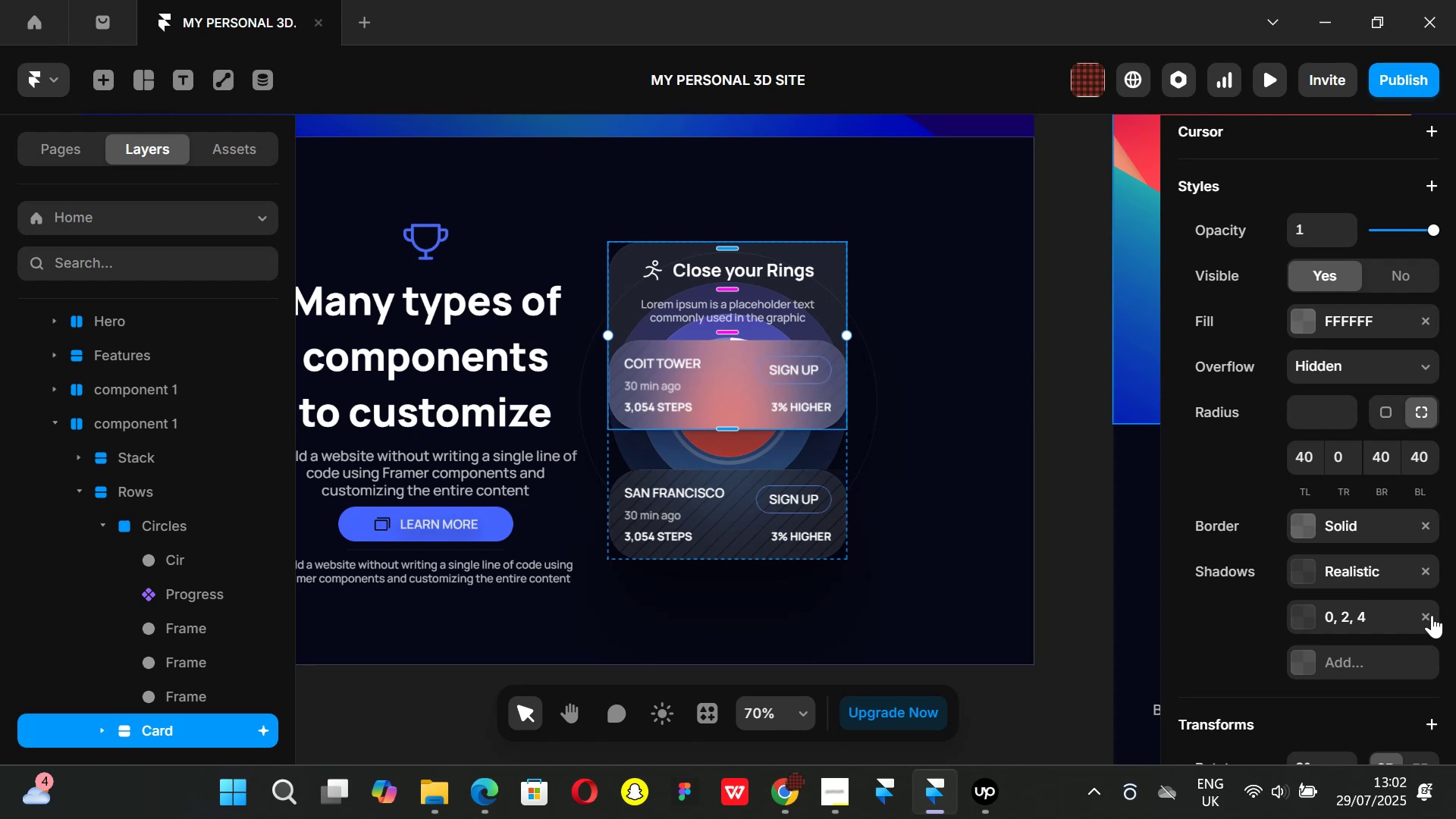 
left_click([1426, 615])
 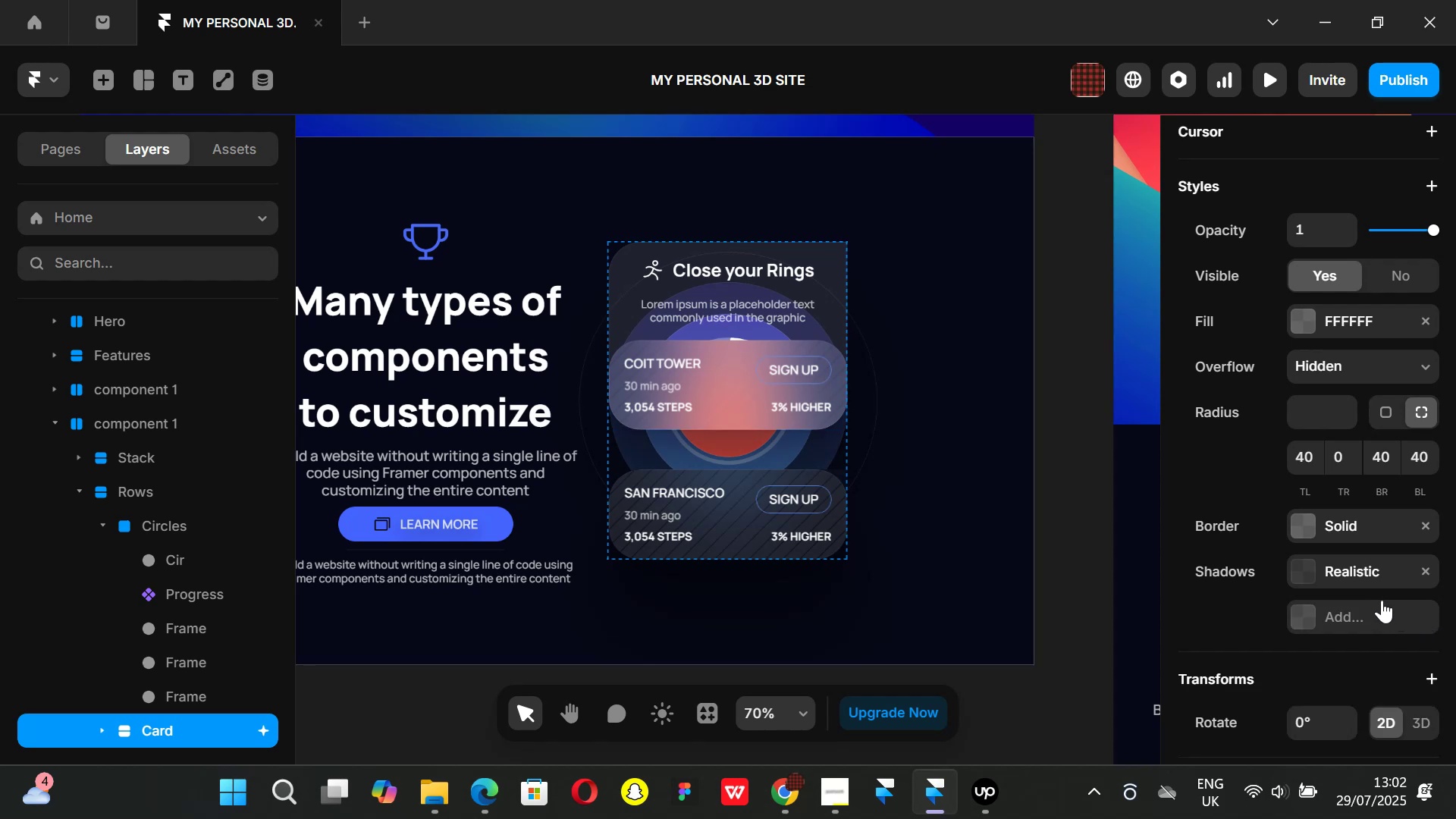 
scroll: coordinate [1338, 482], scroll_direction: up, amount: 1.0
 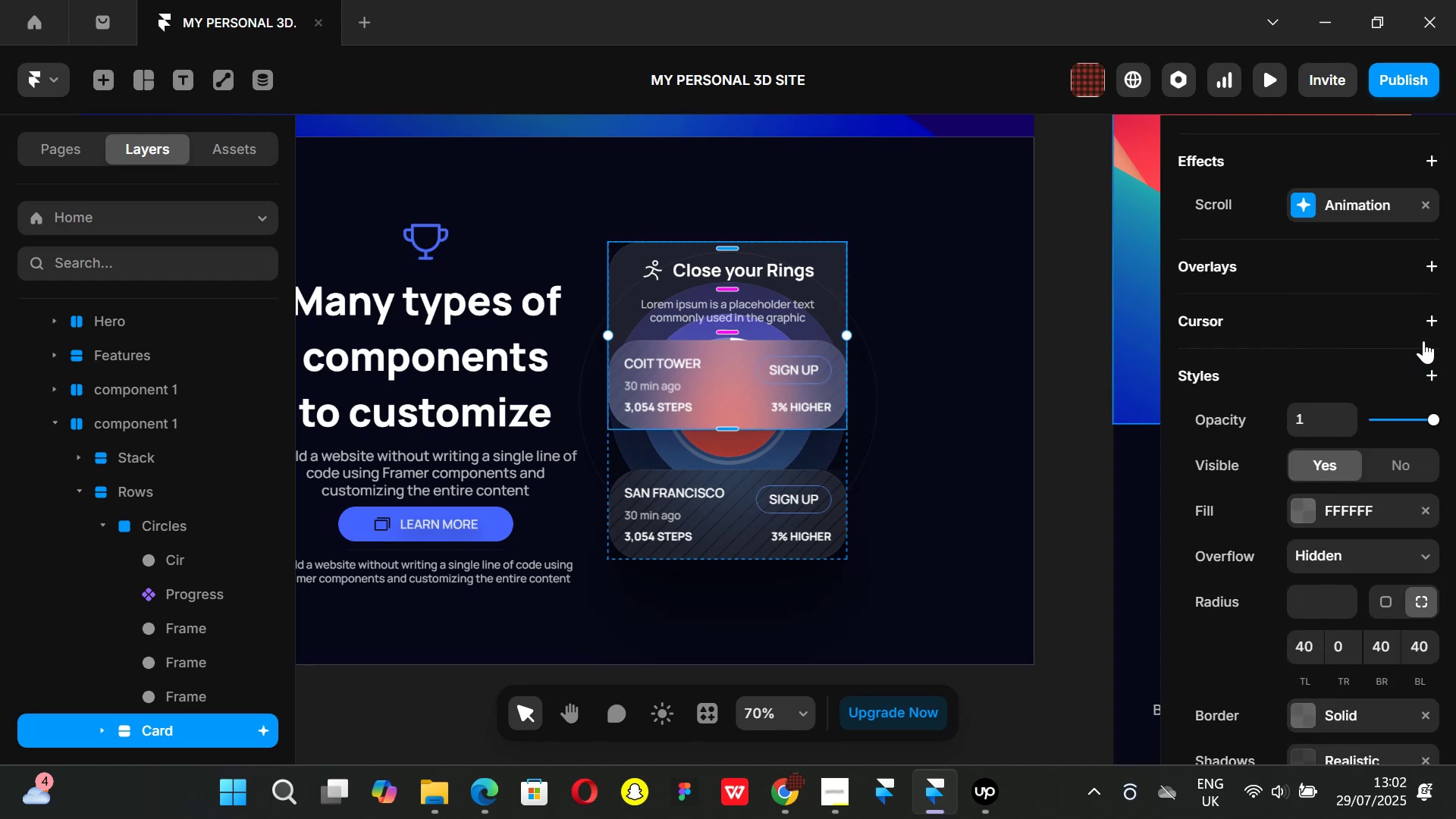 
left_click([1429, 364])
 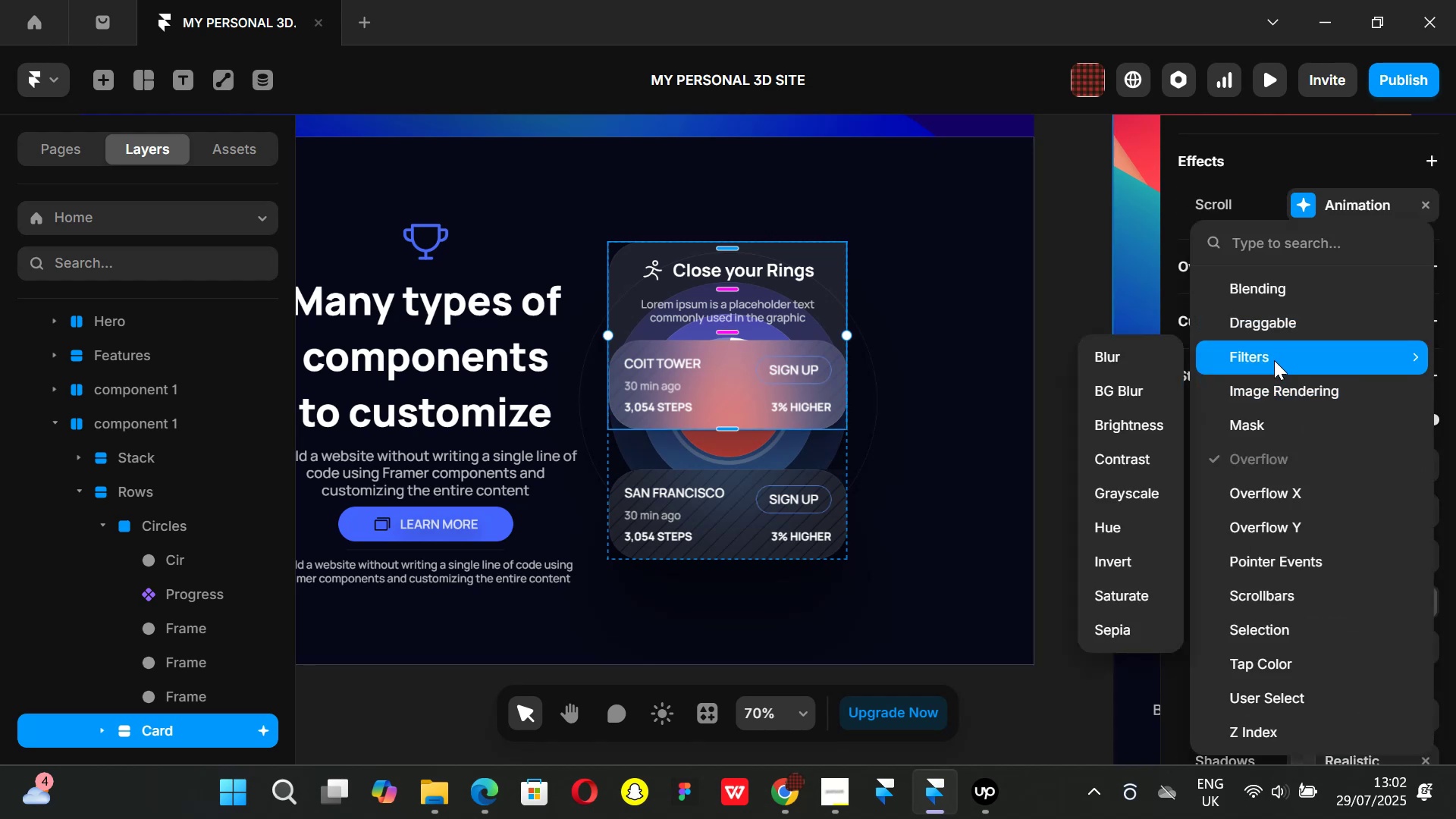 
left_click([1120, 390])
 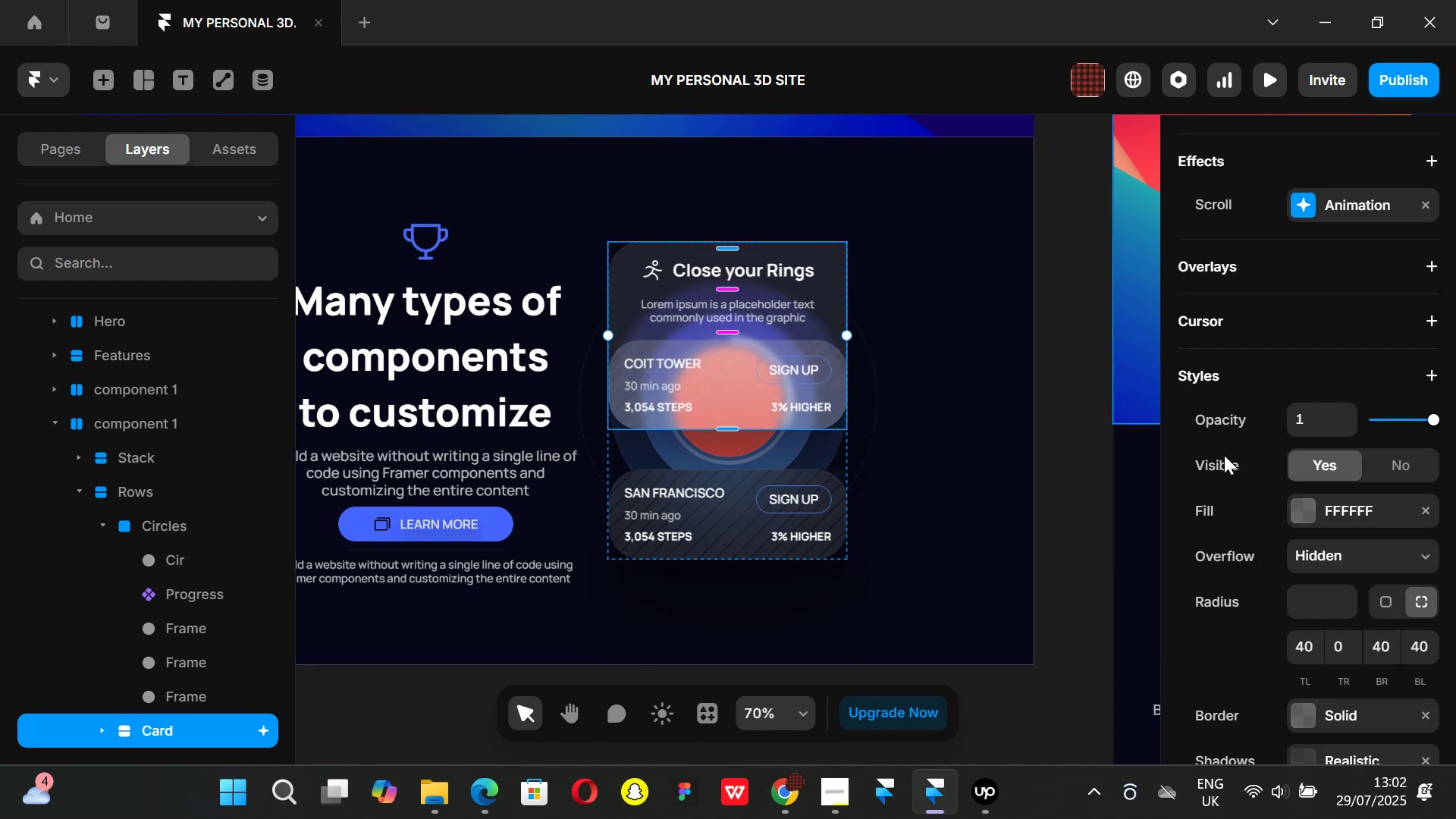 
scroll: coordinate [1289, 538], scroll_direction: down, amount: 1.0
 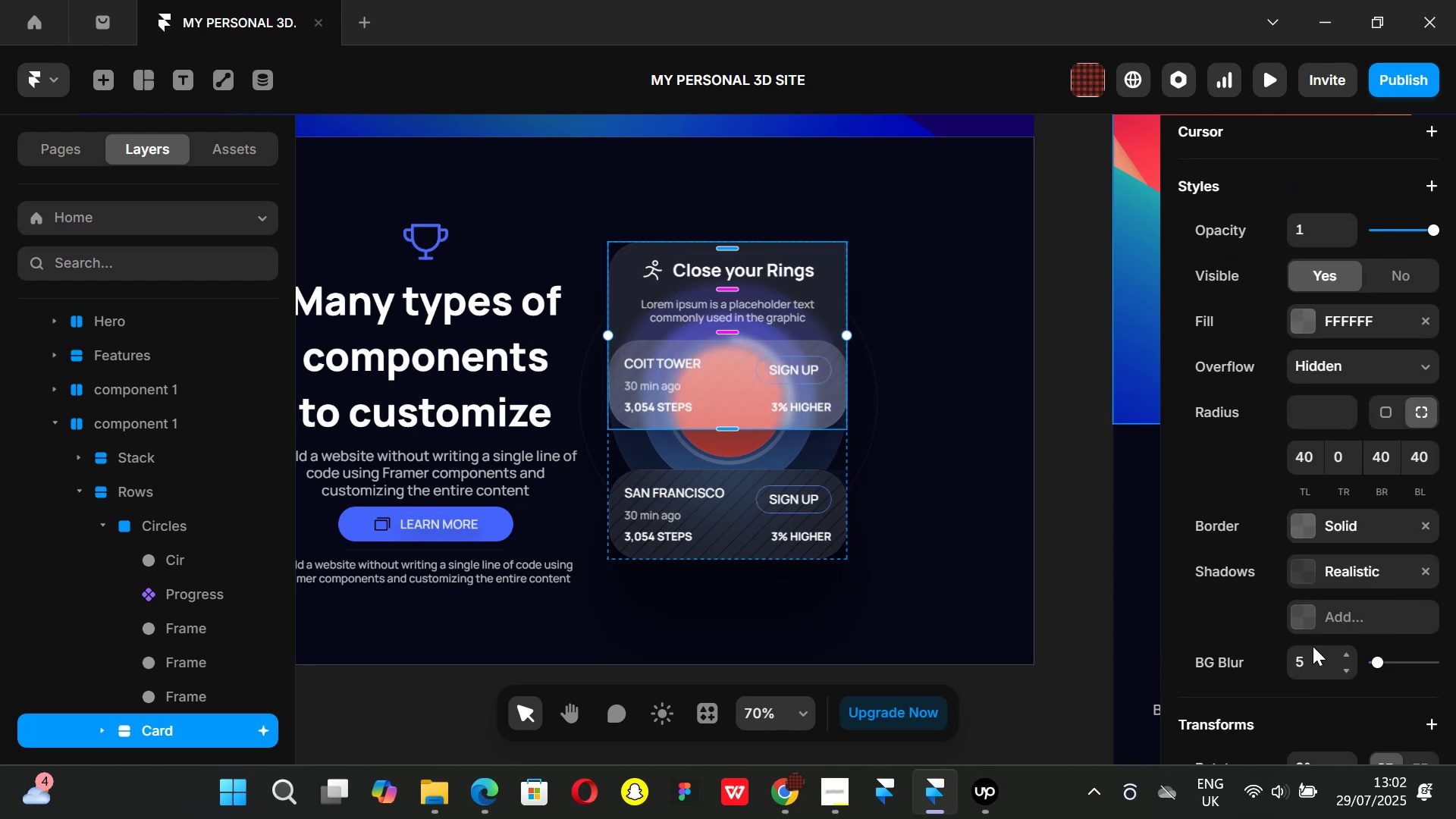 
left_click([1316, 656])
 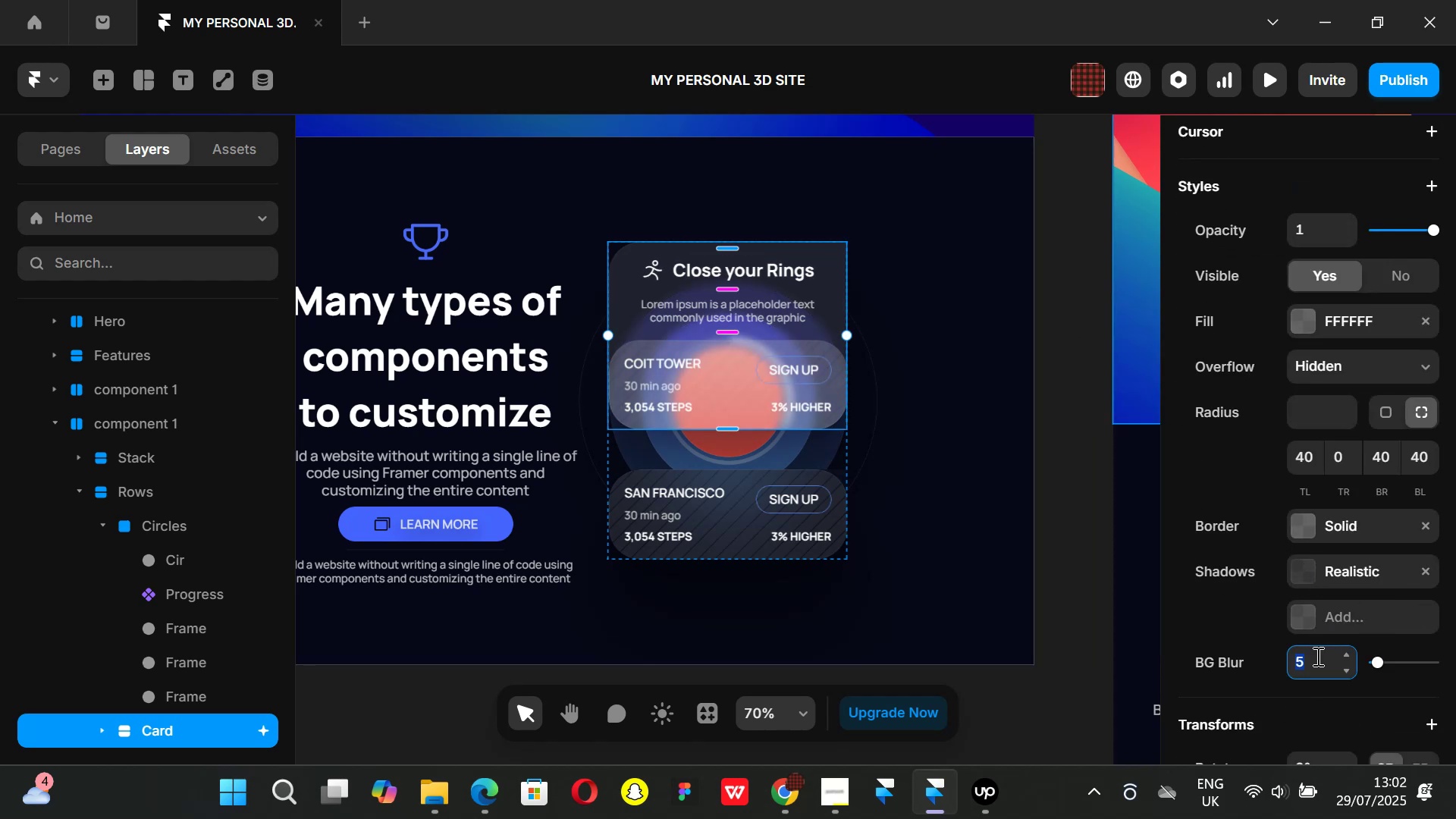 
type(40)
 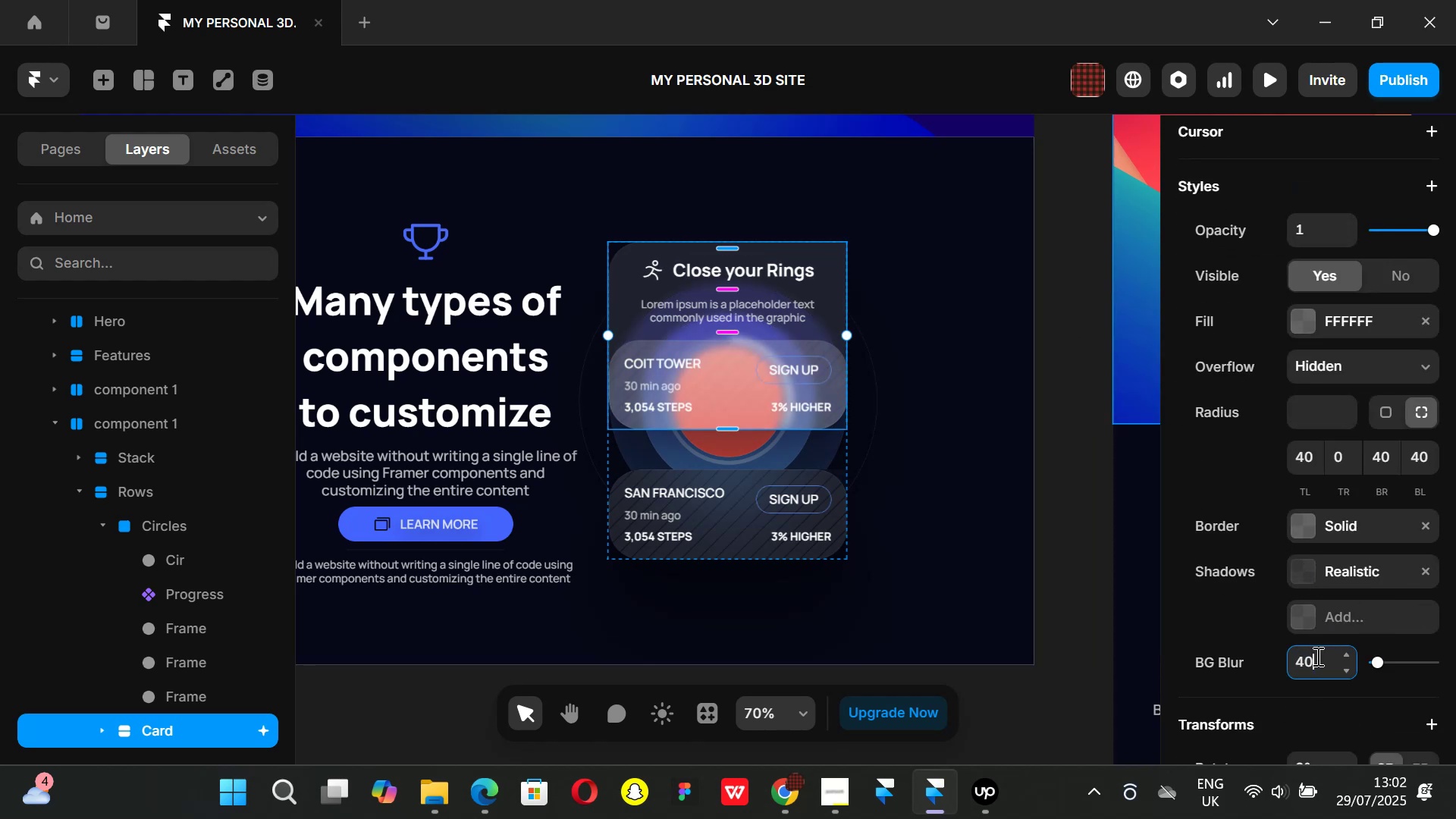 
key(Enter)
 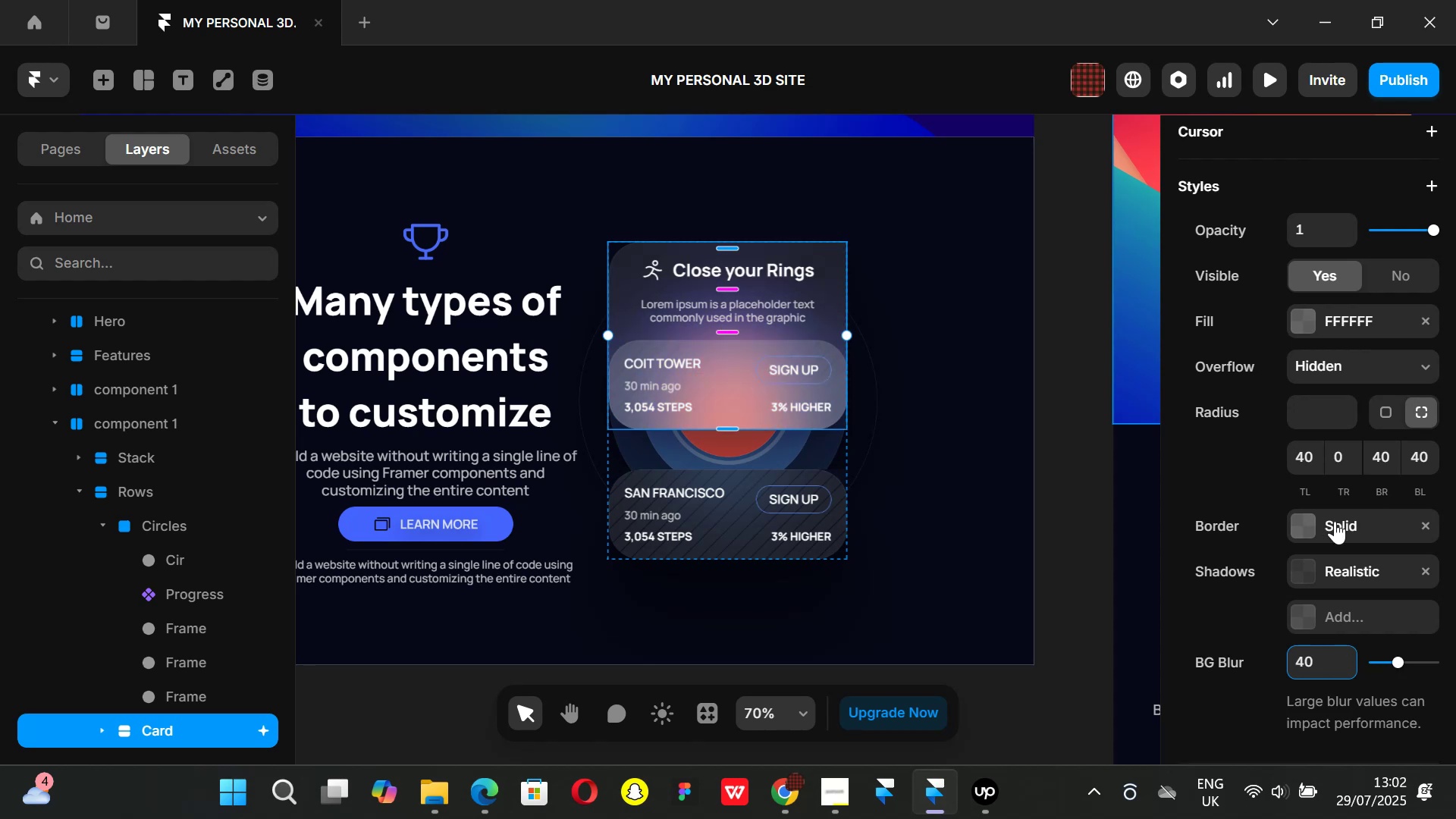 
left_click([1080, 482])
 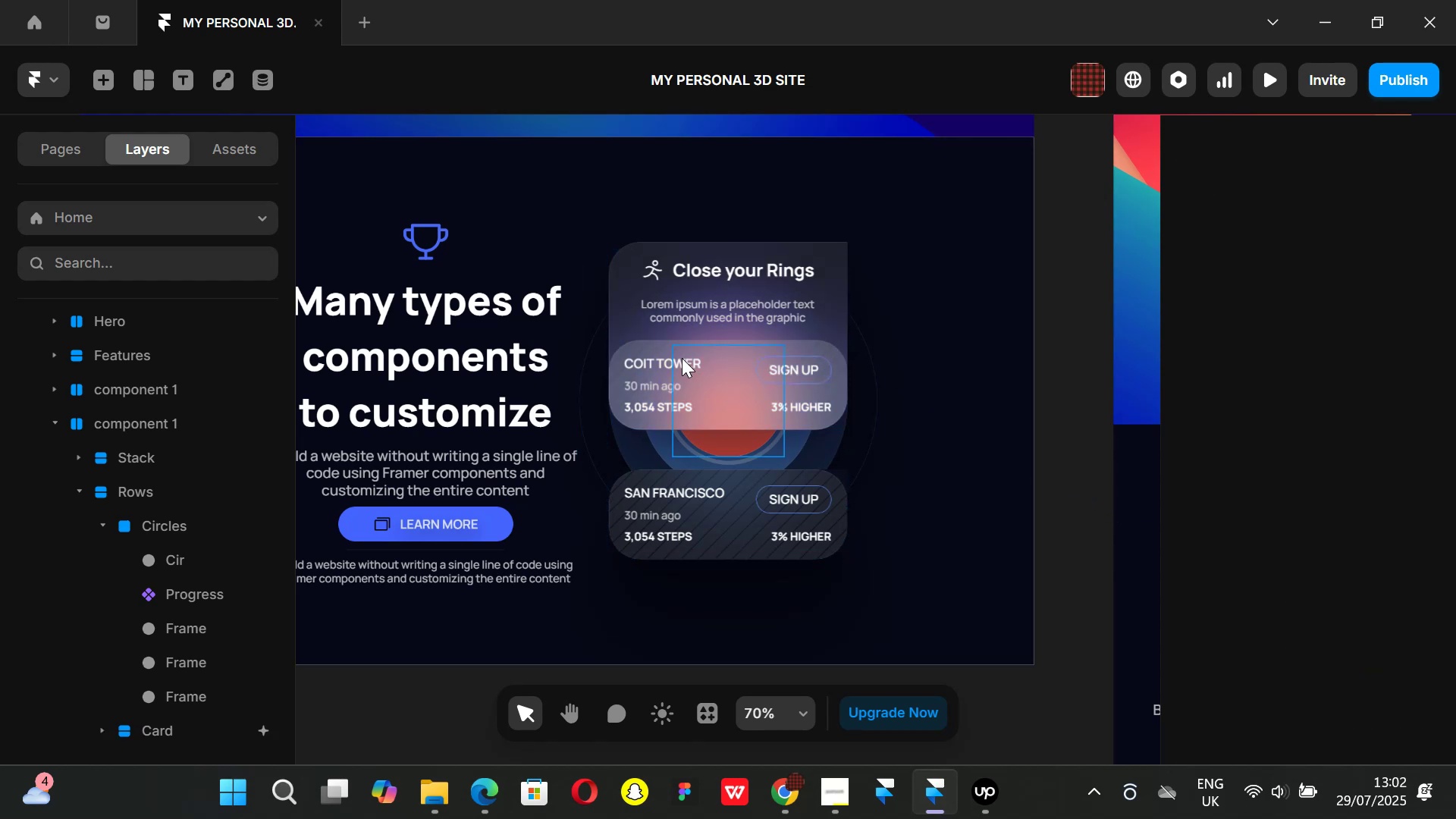 
wait(9.38)
 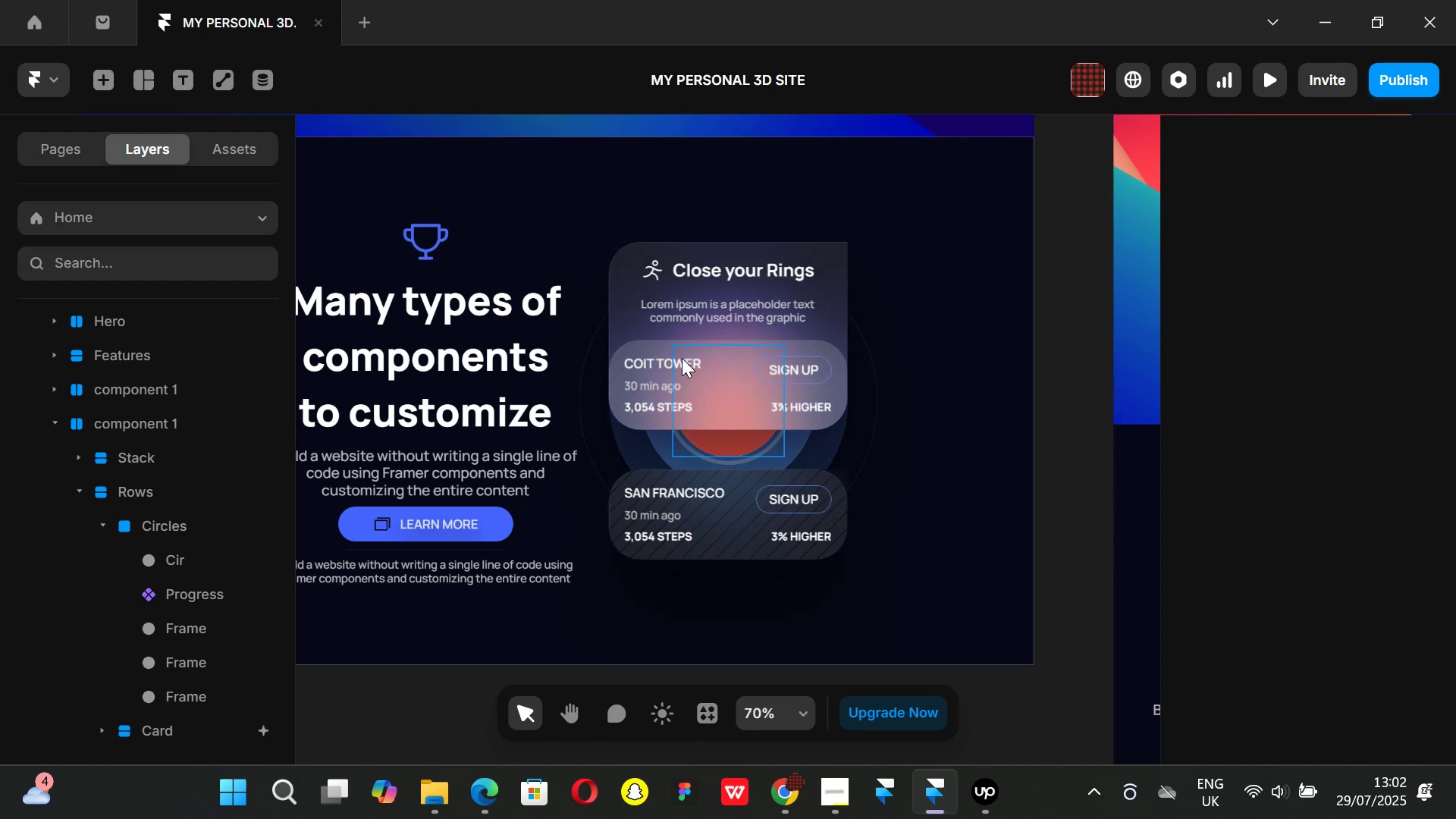 
left_click([669, 244])
 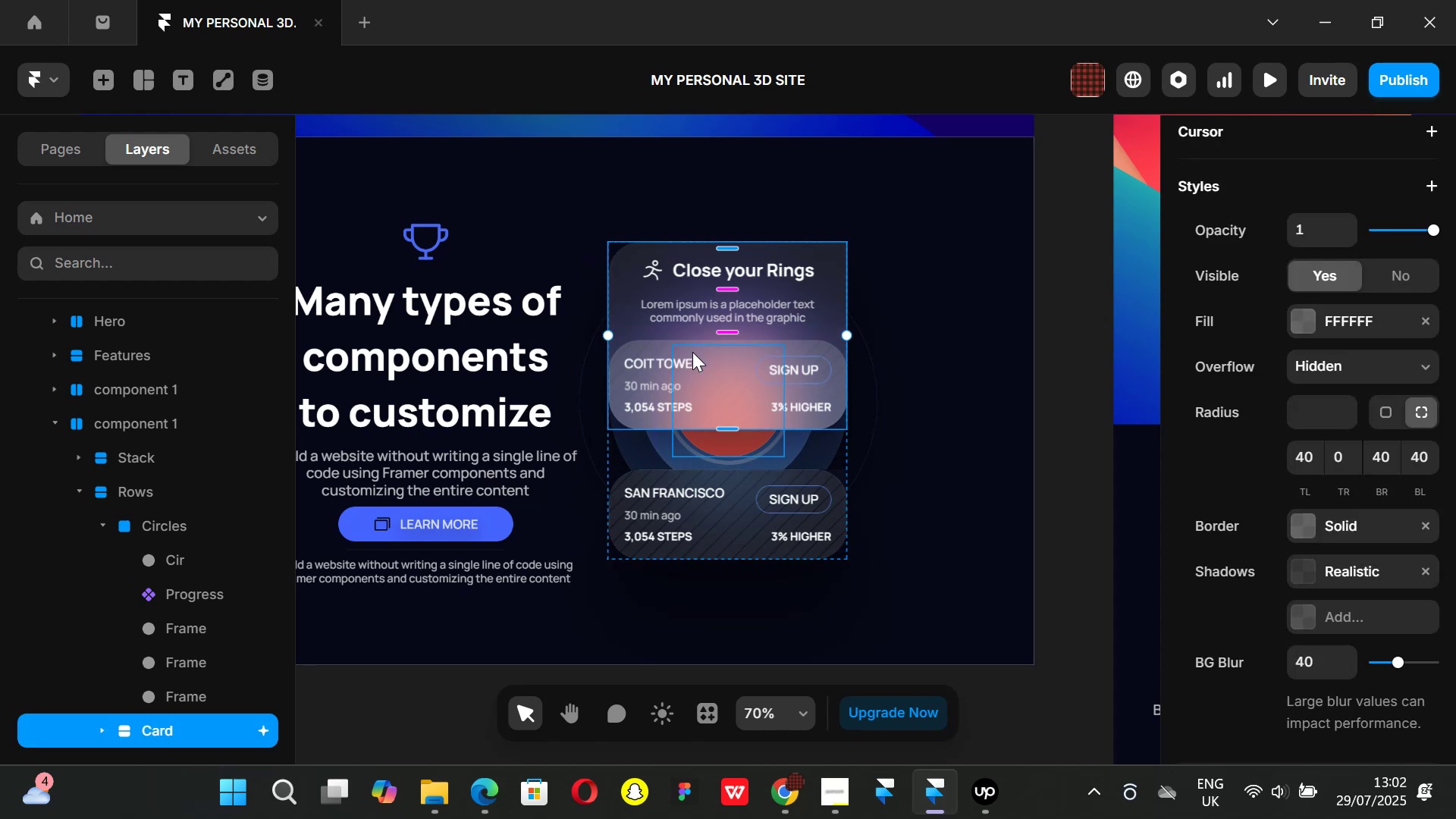 
scroll: coordinate [133, 582], scroll_direction: down, amount: 2.0
 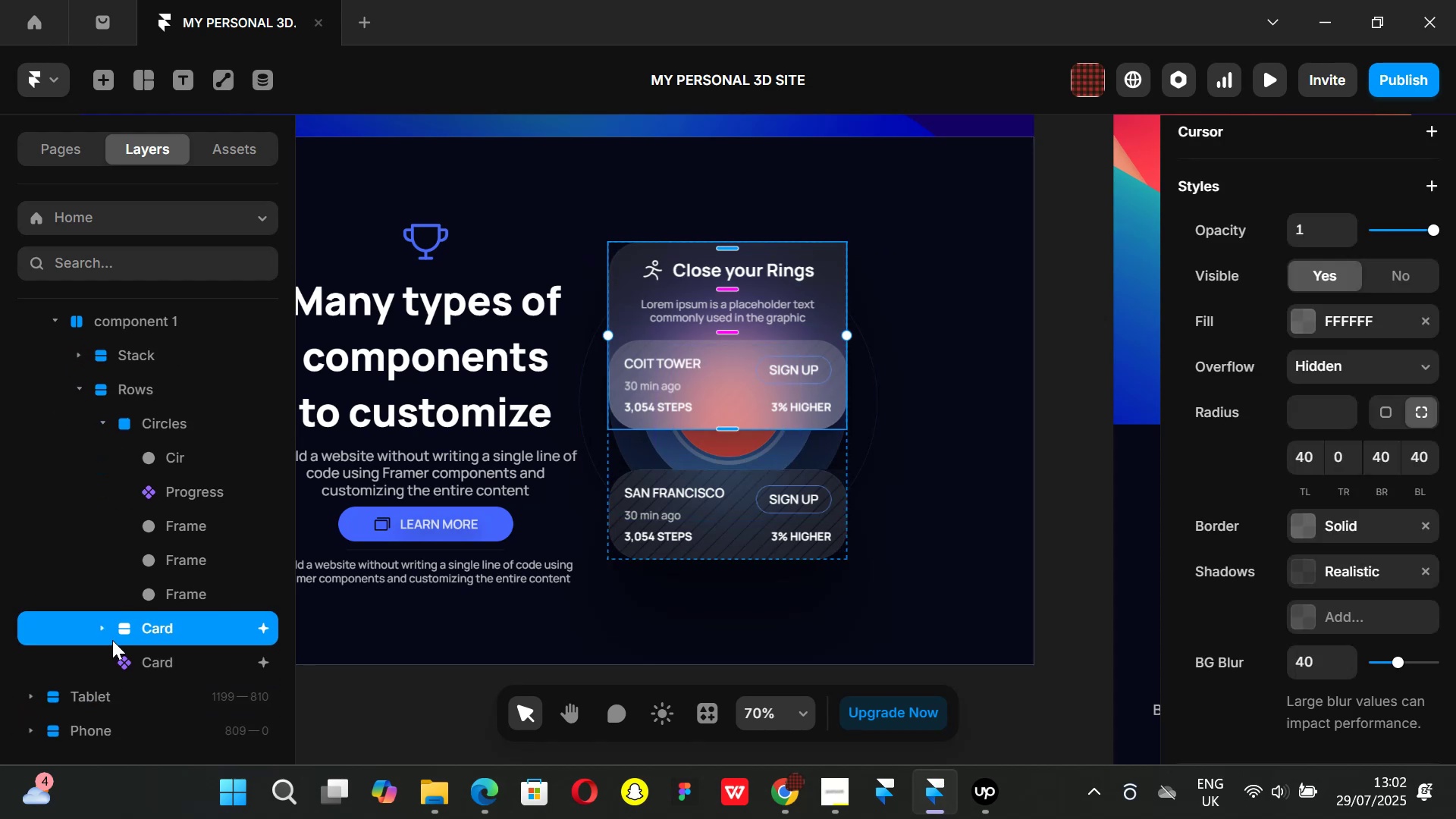 
left_click([108, 626])
 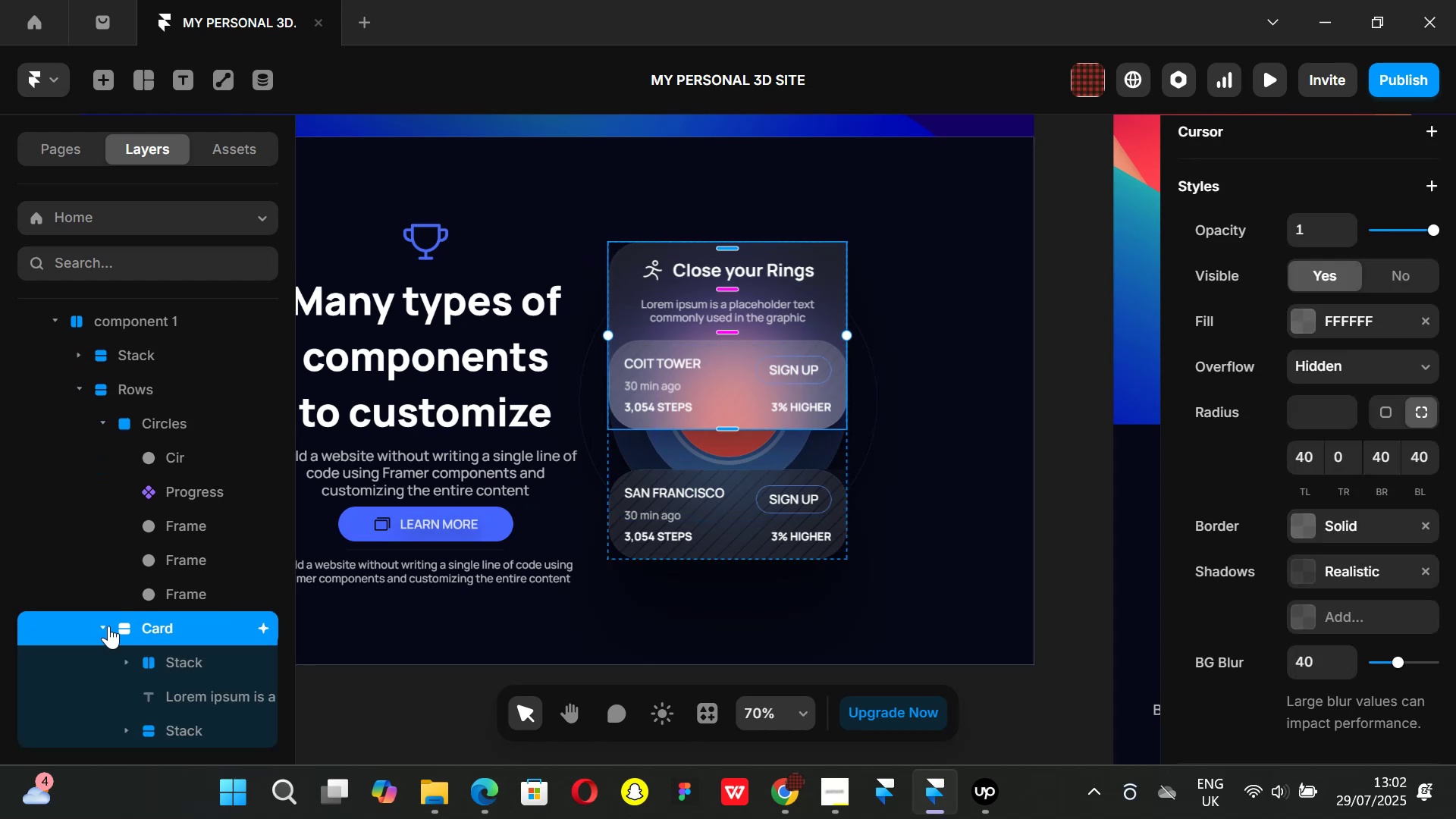 
scroll: coordinate [179, 590], scroll_direction: down, amount: 1.0
 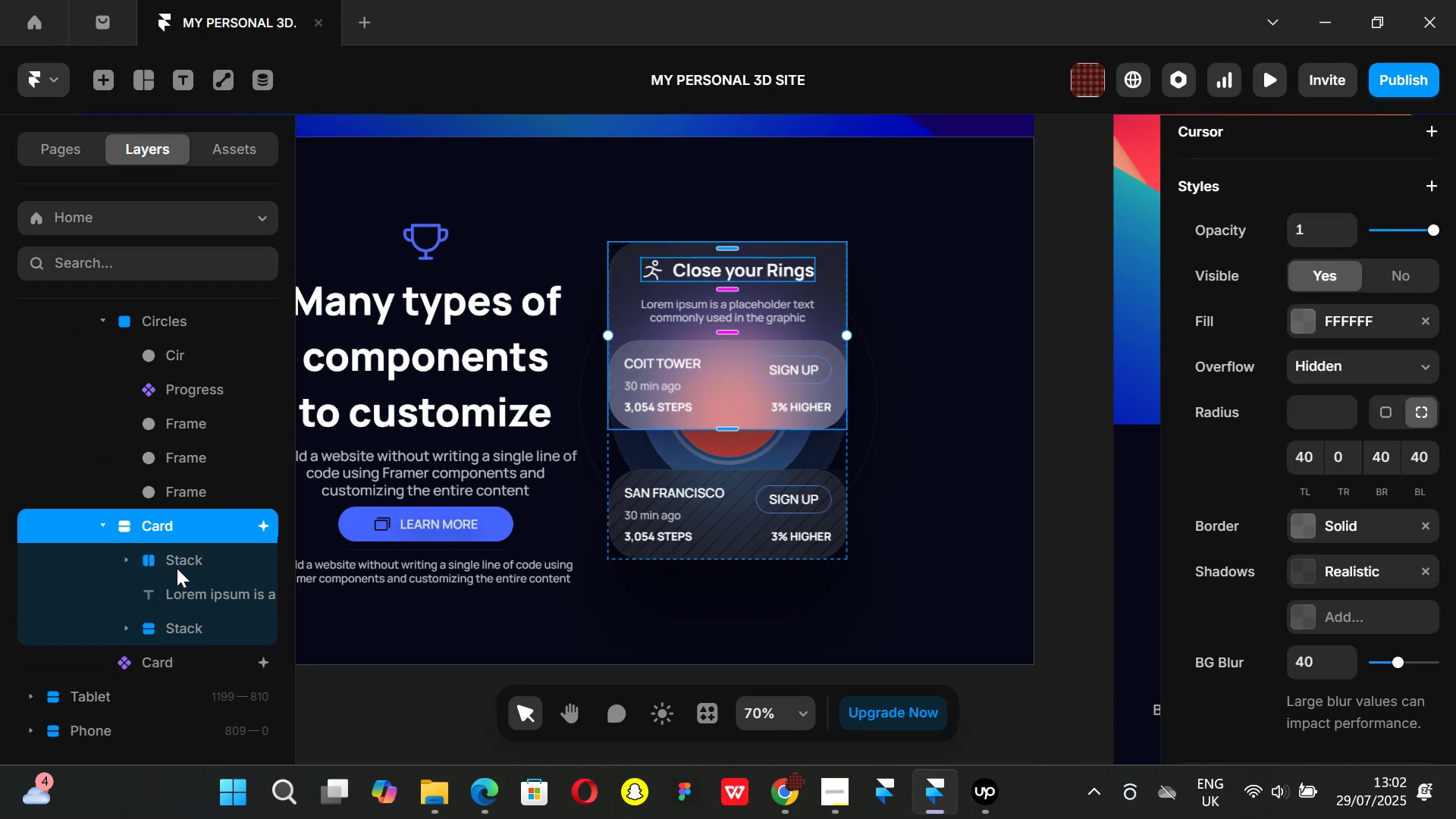 
left_click([173, 561])
 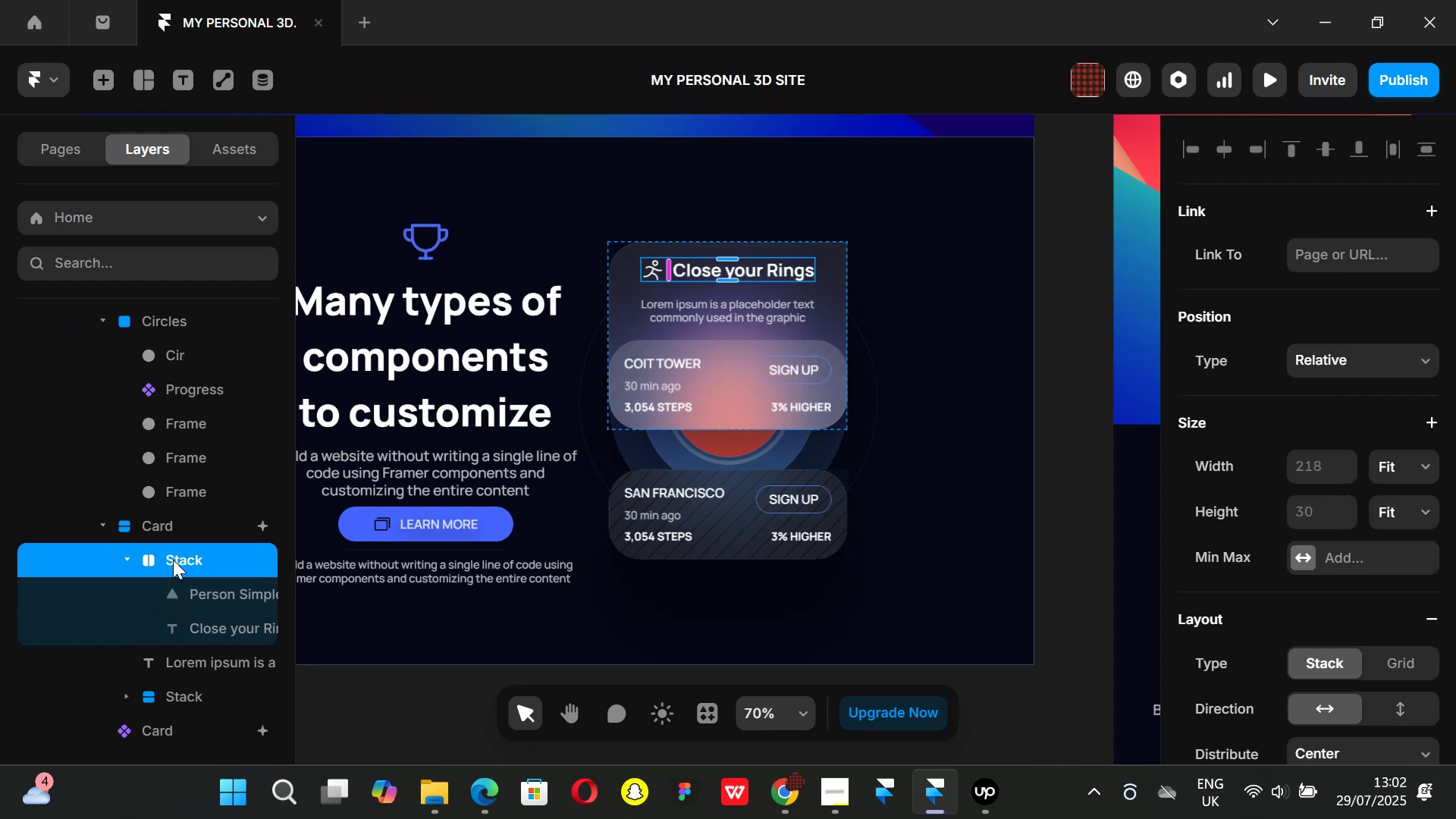 
left_click([193, 629])
 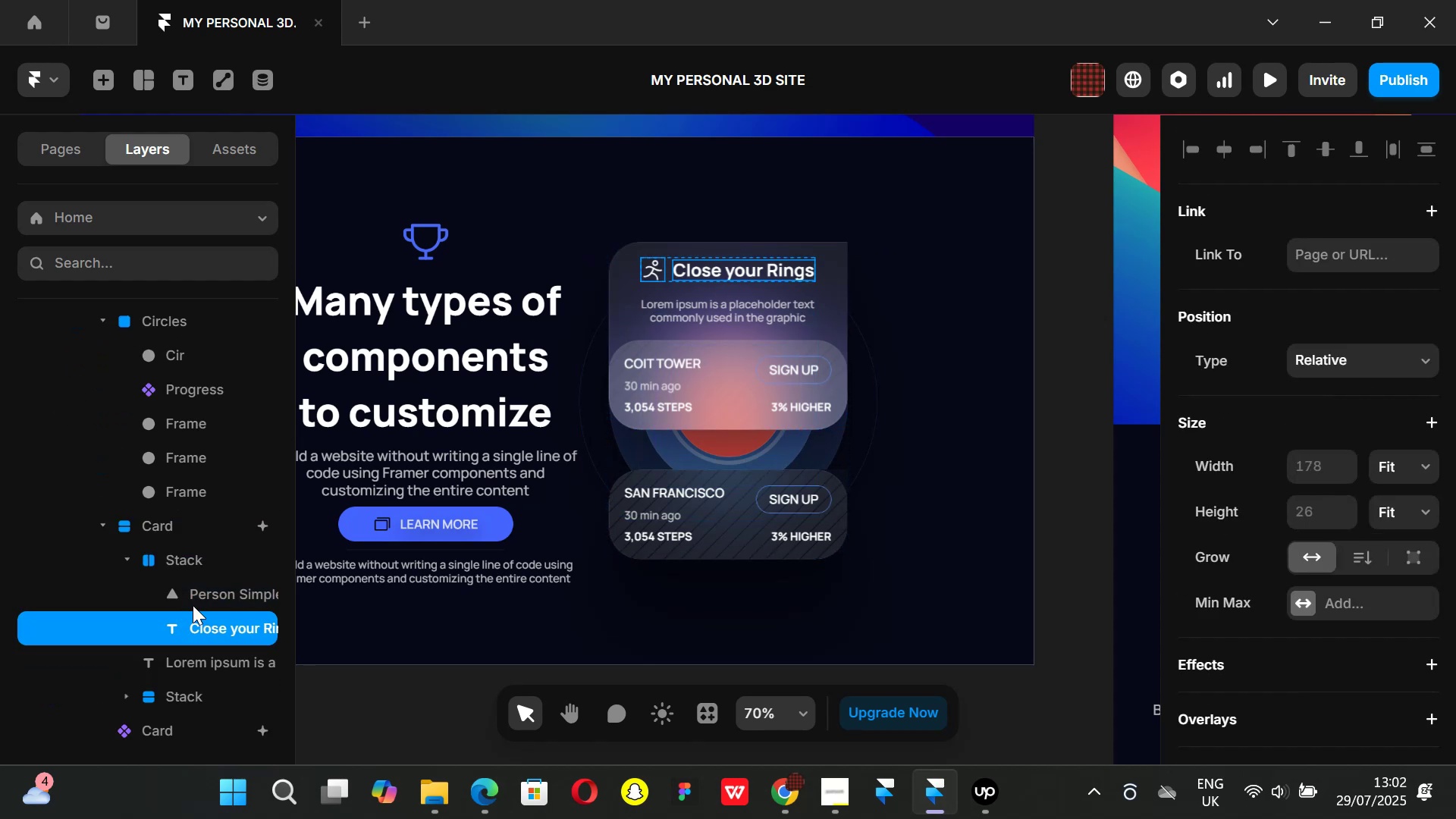 
left_click([188, 593])
 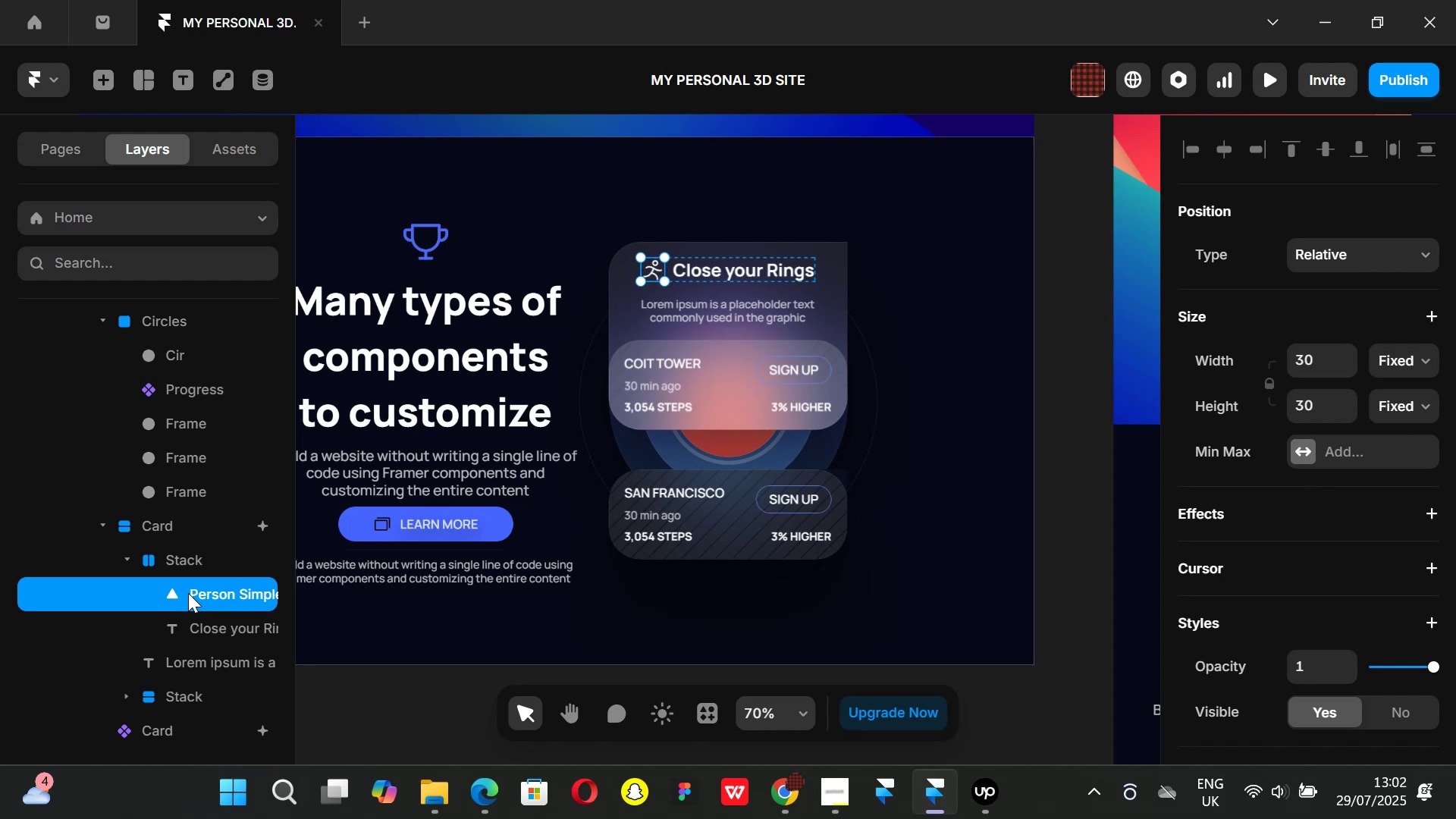 
left_click([210, 627])
 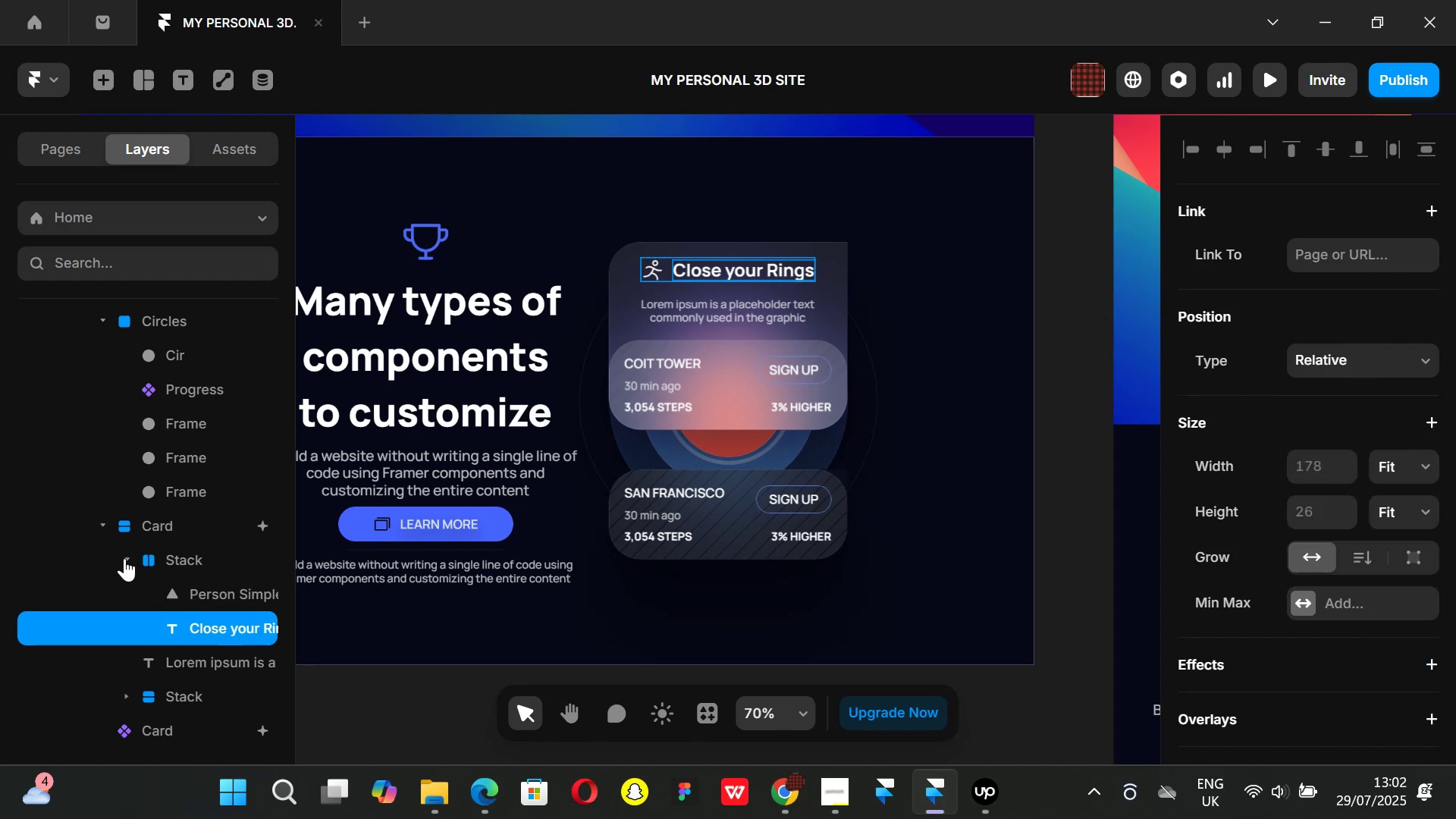 
double_click([126, 558])
 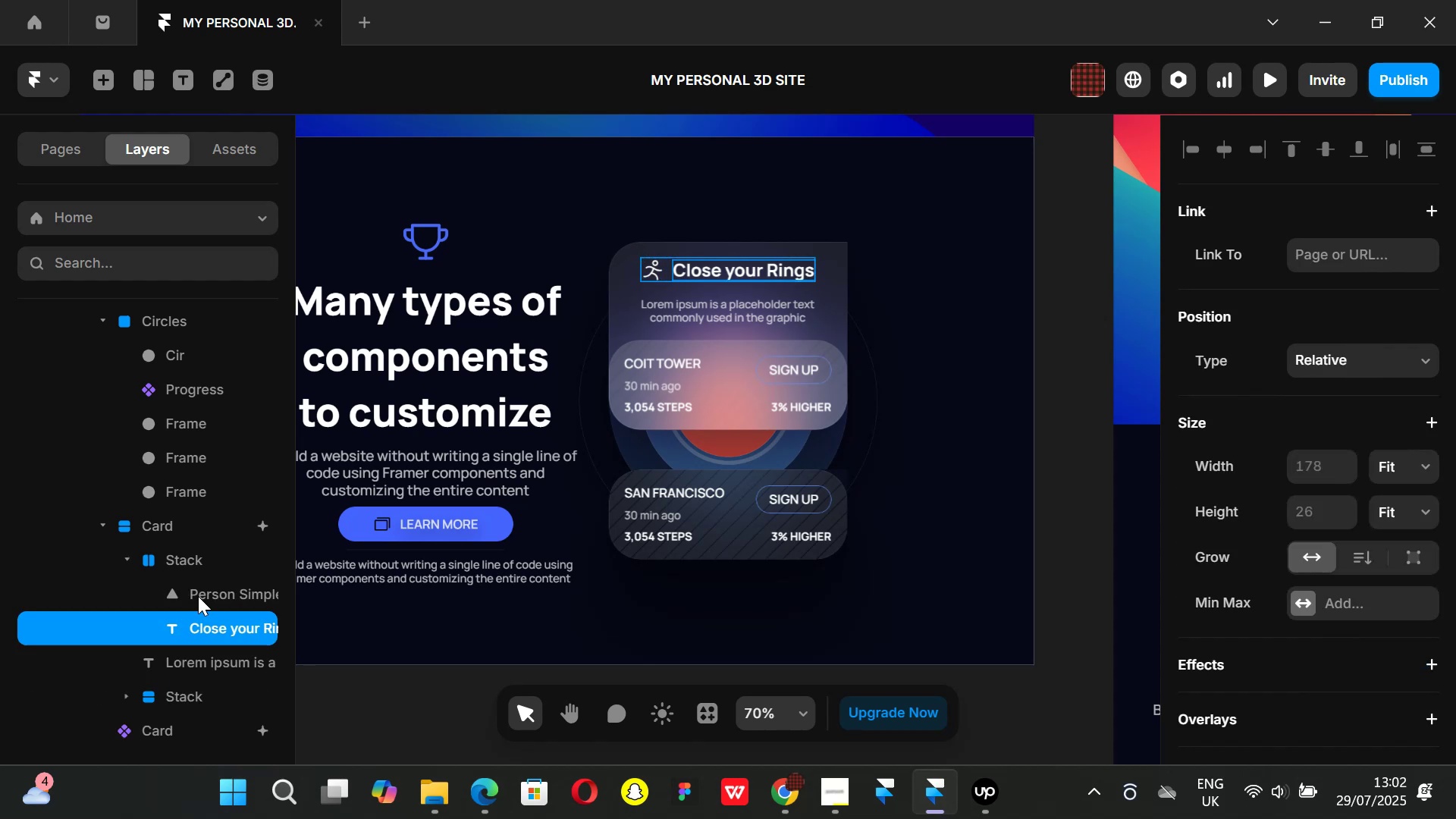 
left_click([199, 597])
 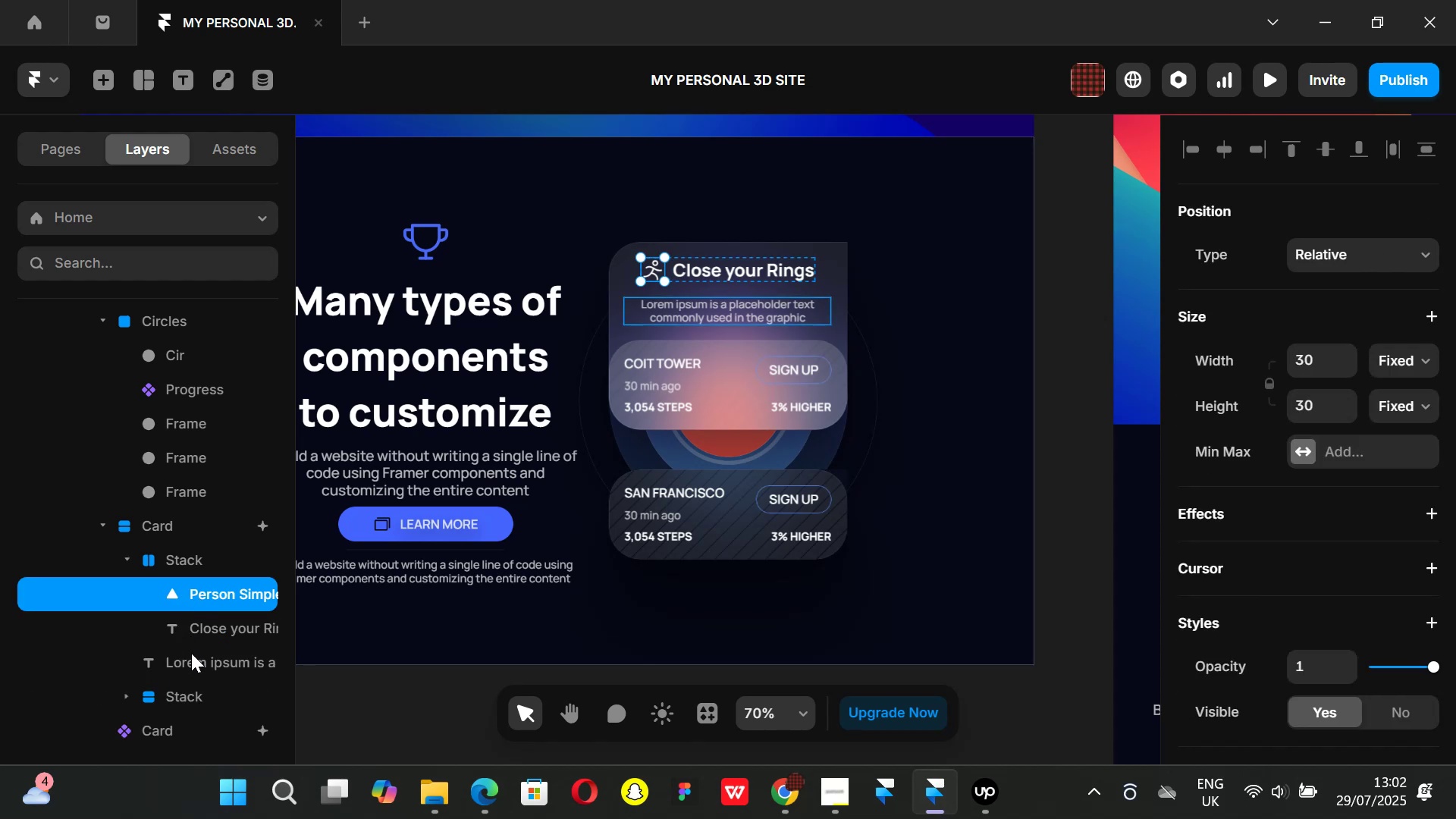 
left_click([175, 696])
 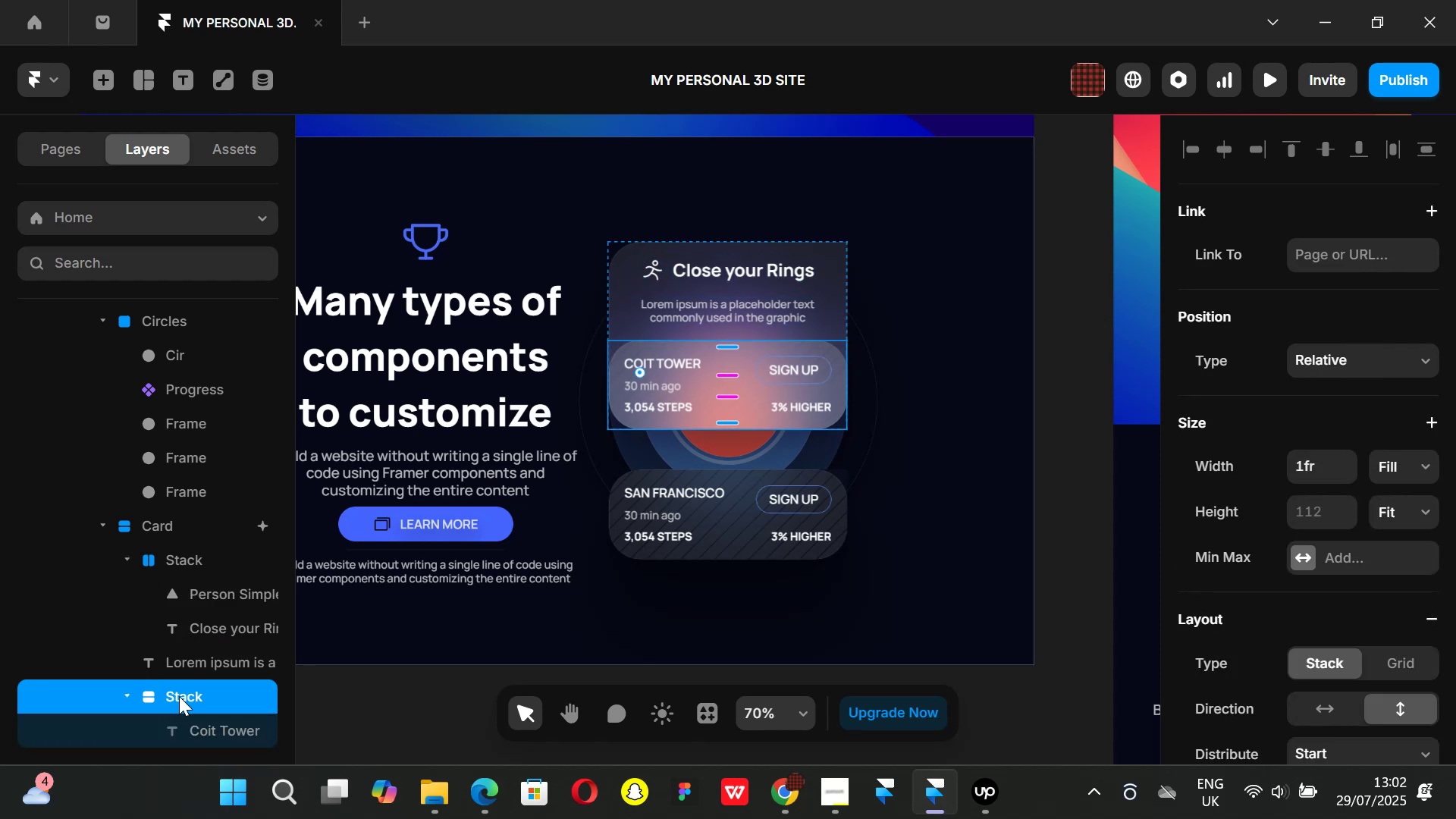 
key(Backspace)
 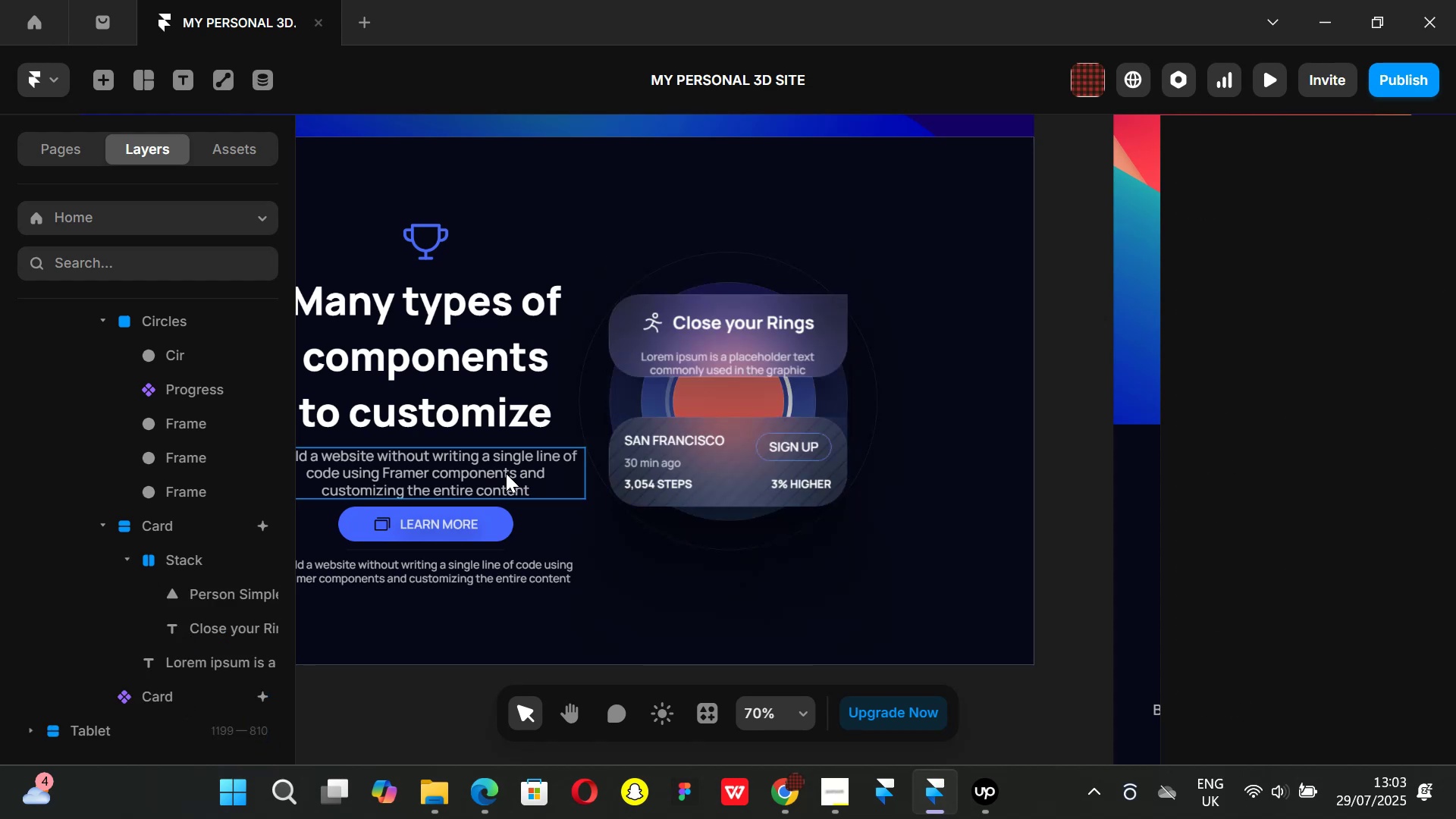 
left_click([196, 656])
 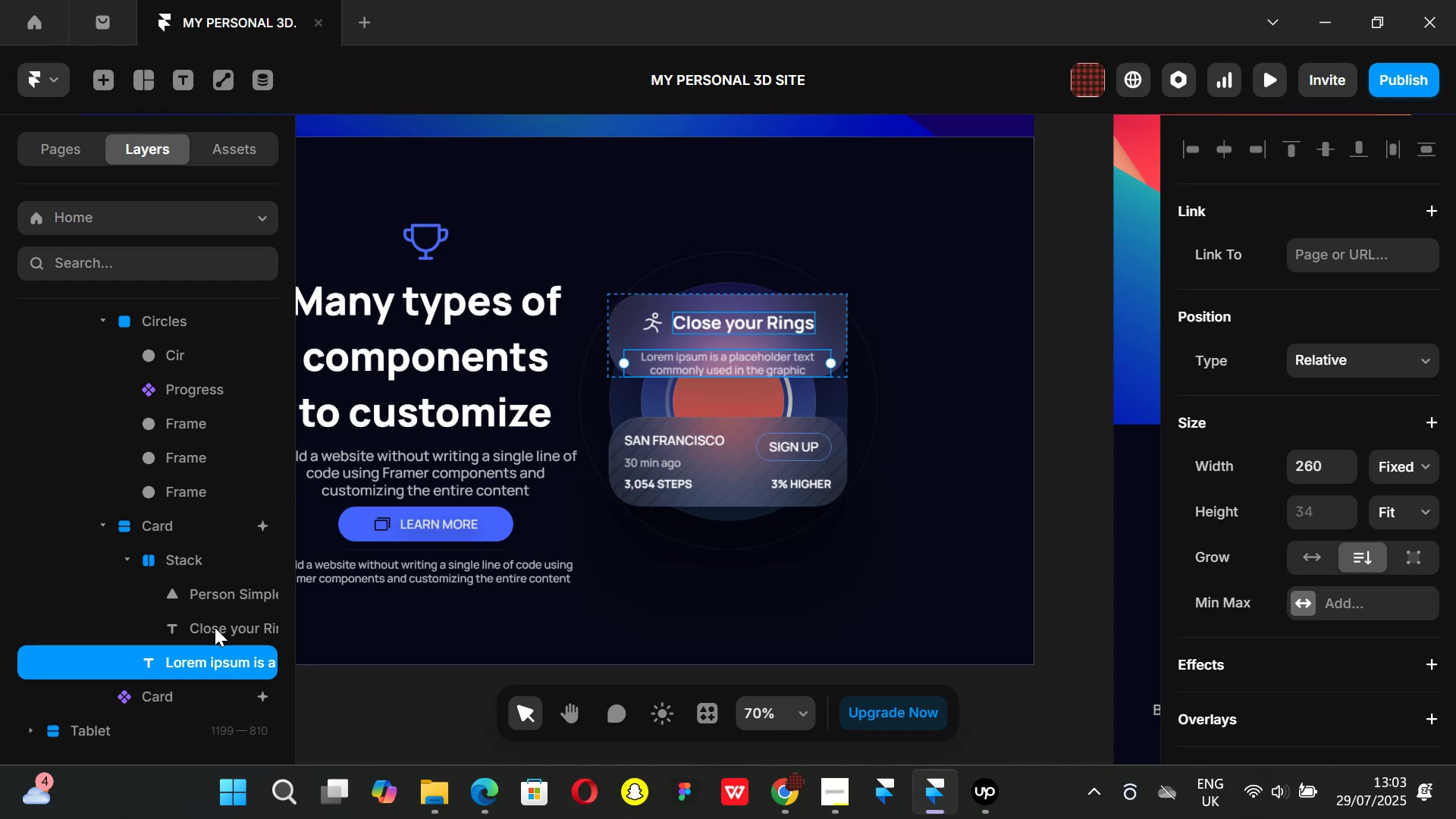 
key(Backspace)
 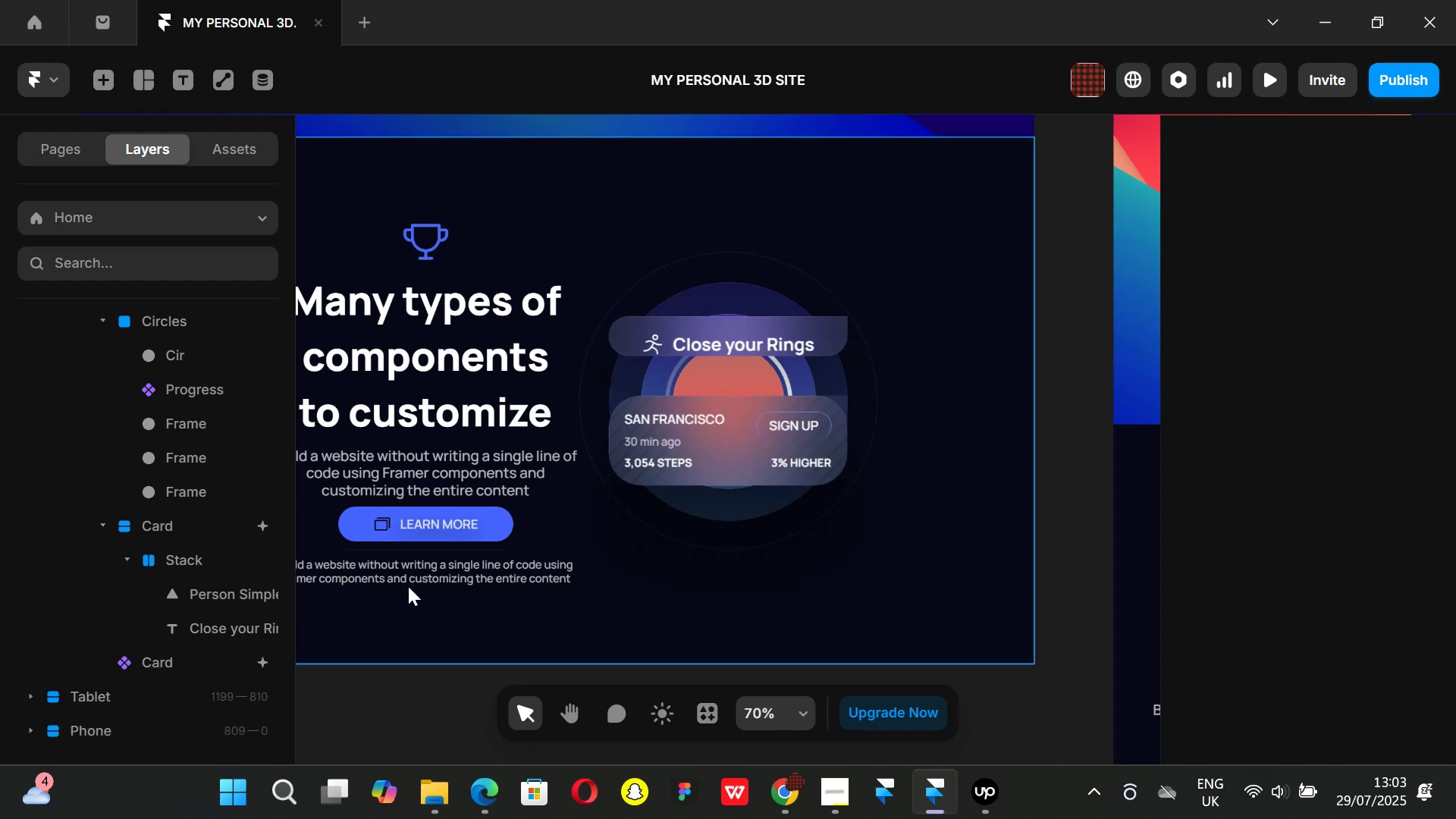 
wait(9.42)
 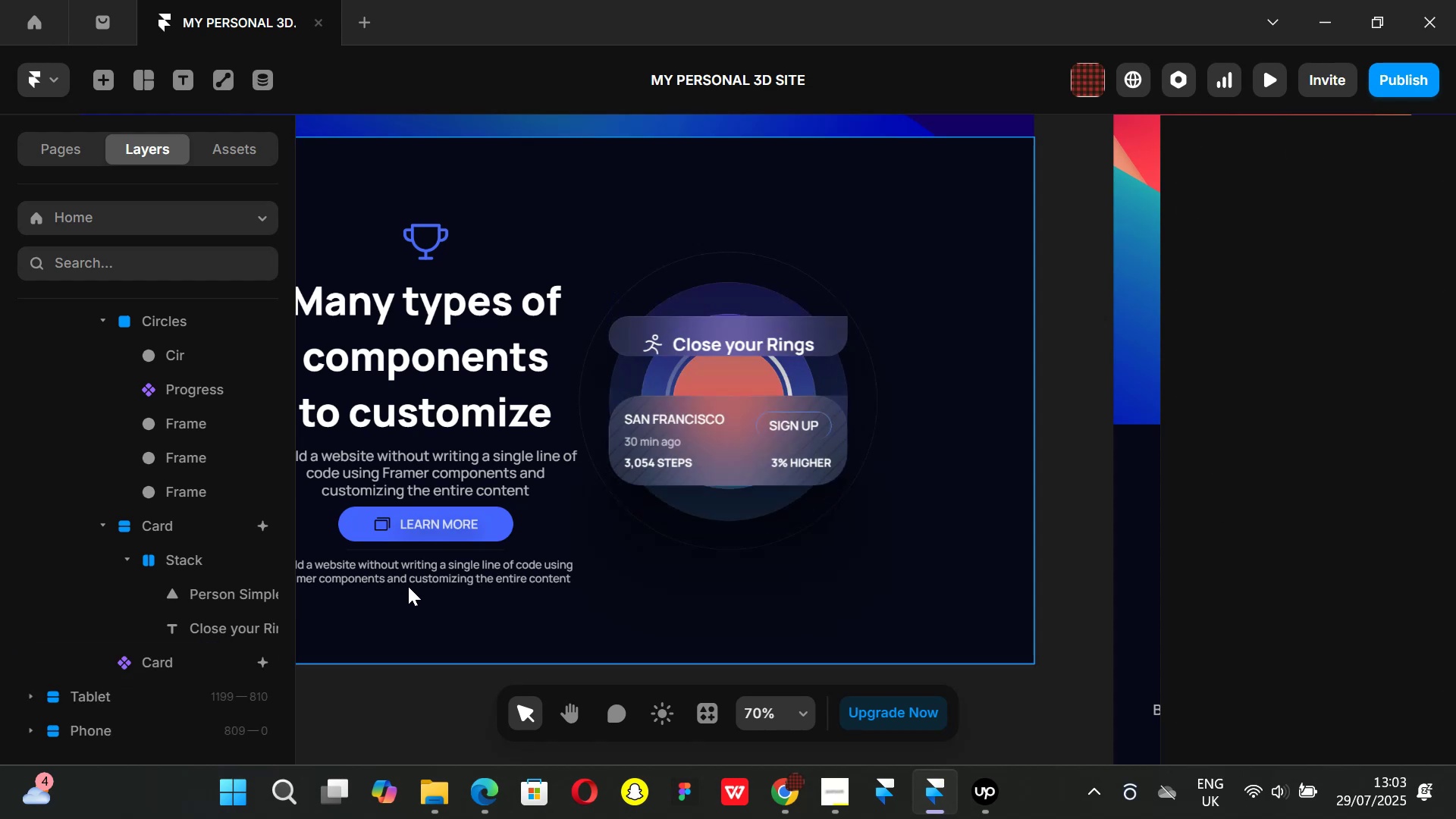 
left_click([163, 322])
 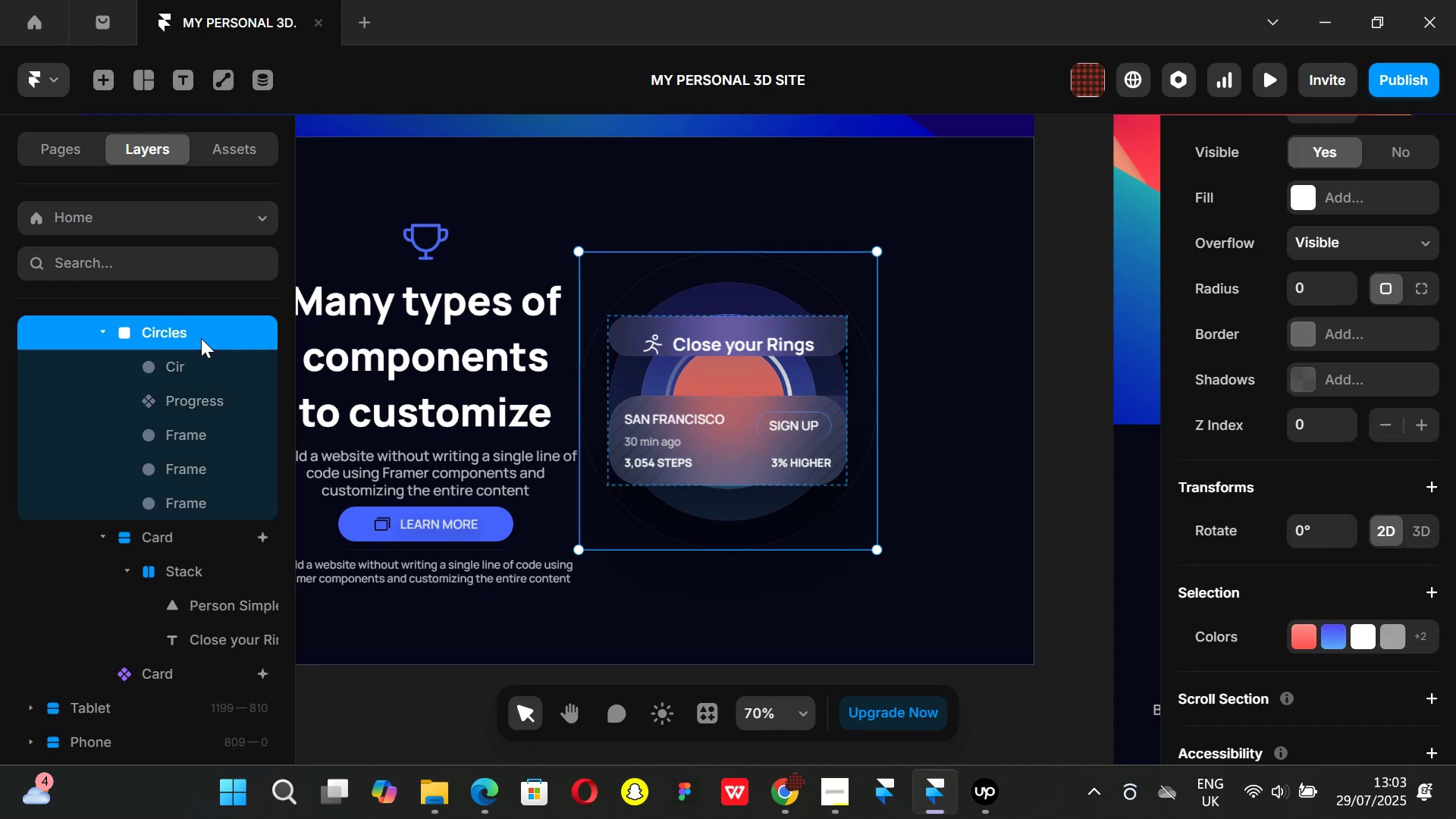 
scroll: coordinate [189, 467], scroll_direction: up, amount: 1.0
 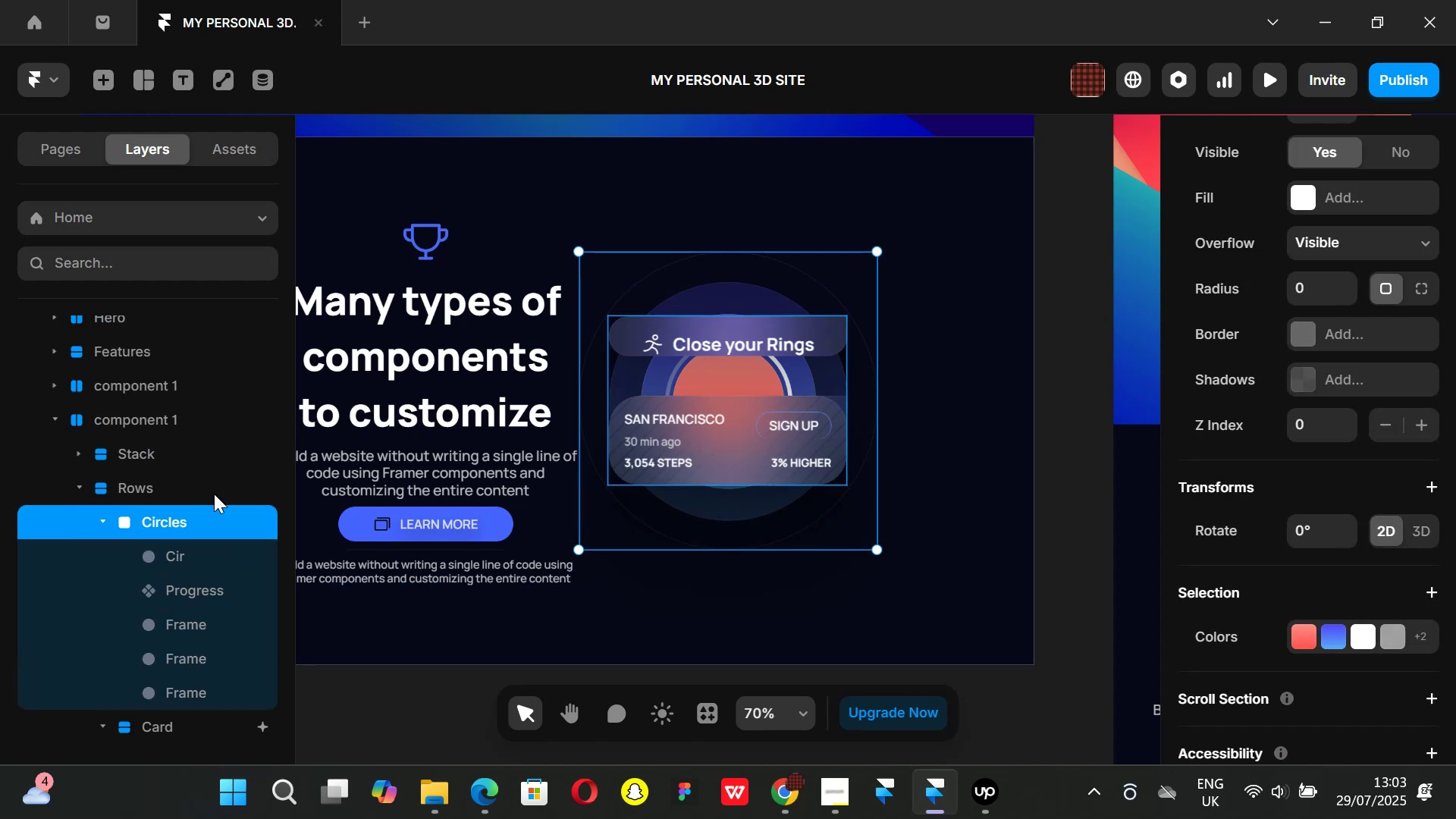 
key(Control+ControlLeft)
 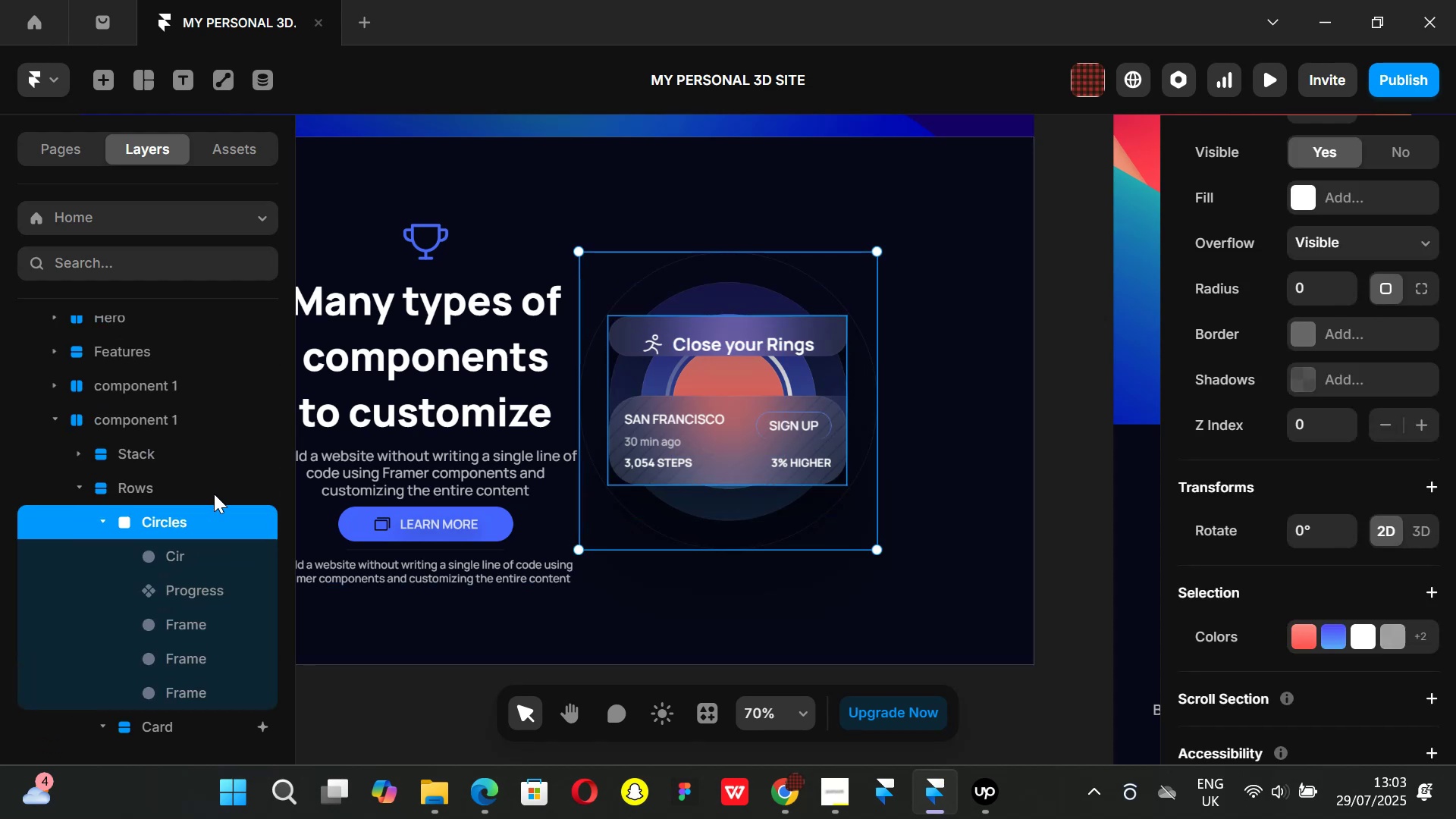 
key(Control+L)
 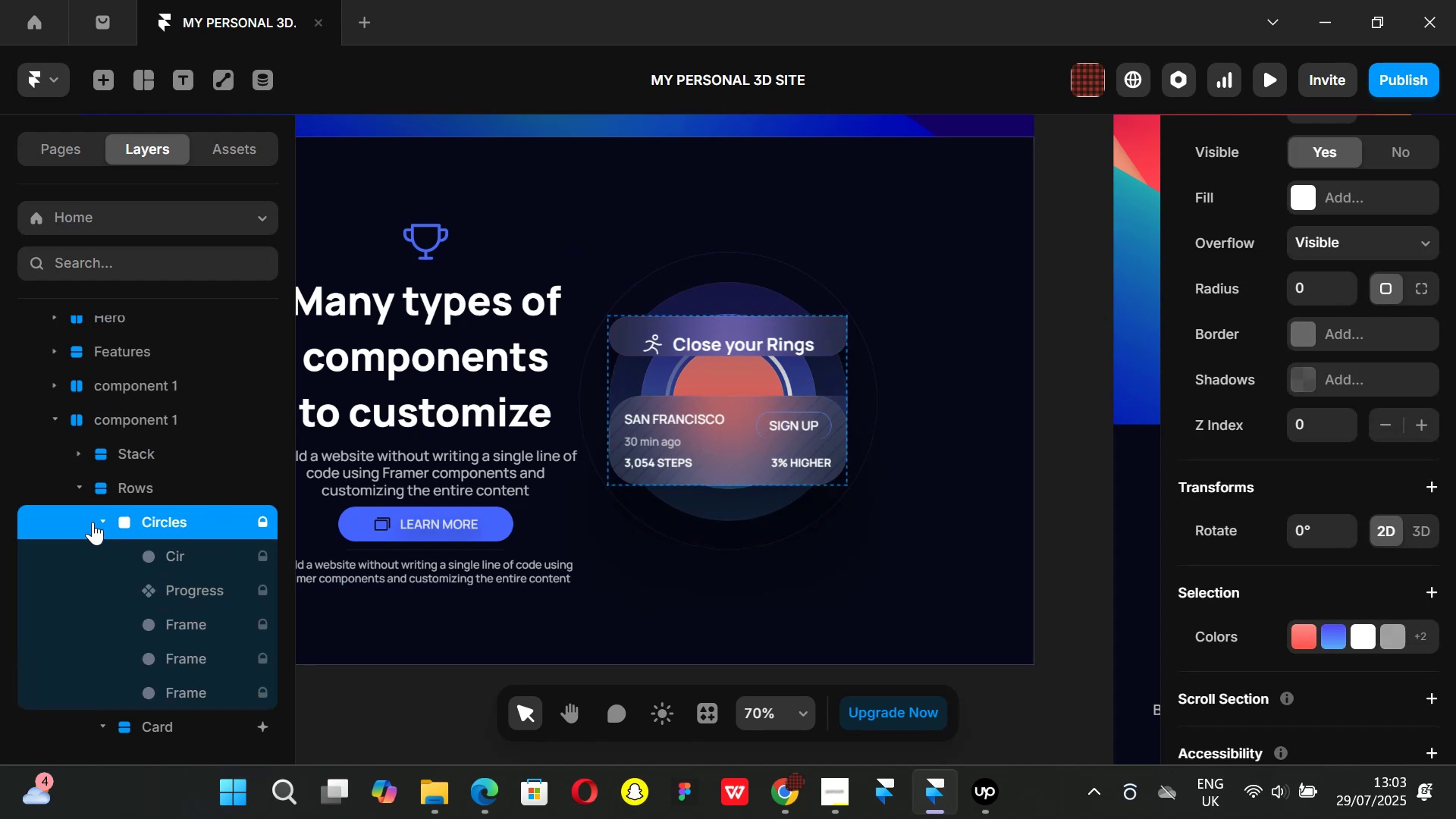 
left_click([97, 522])
 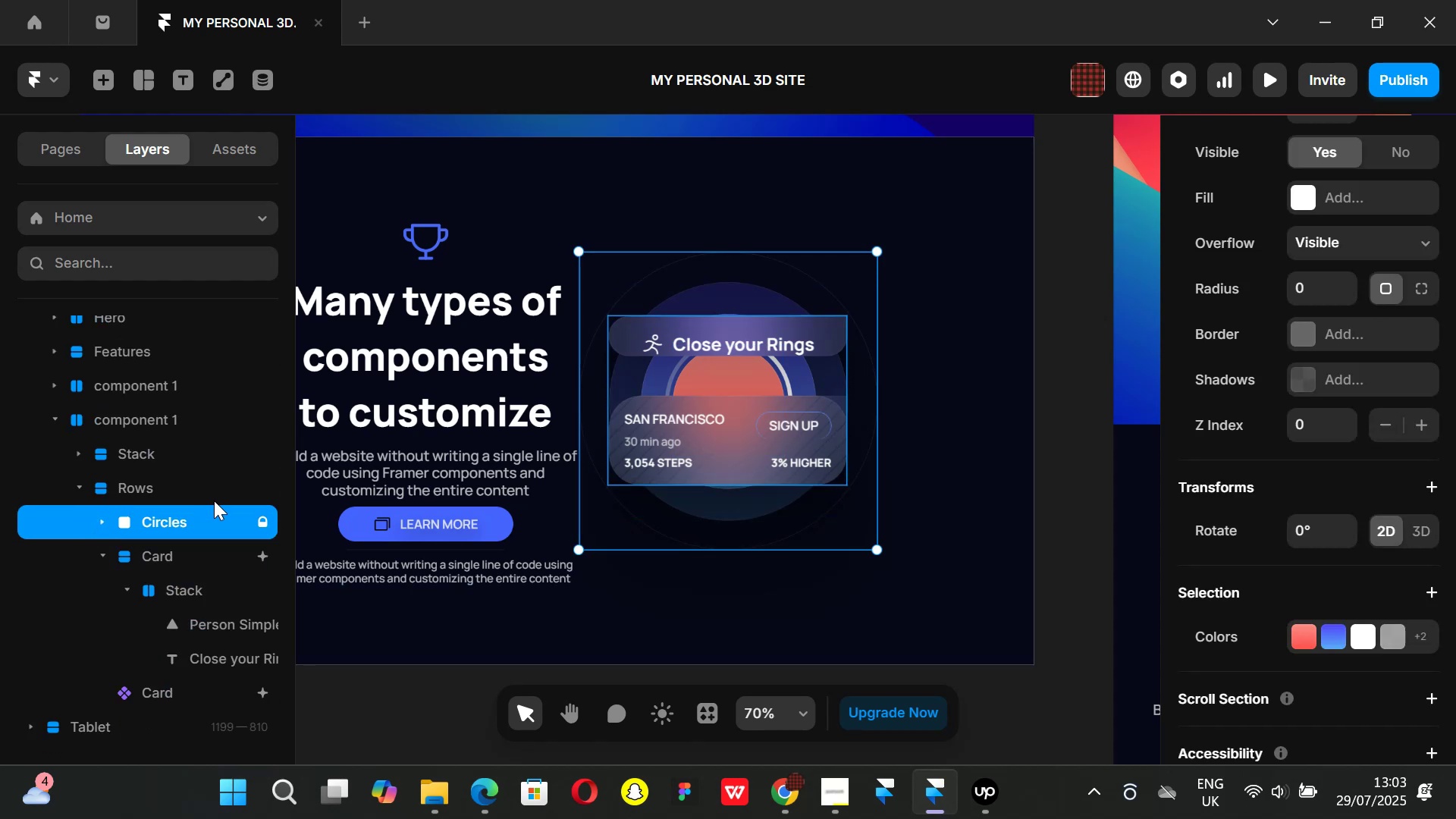 
left_click([160, 555])
 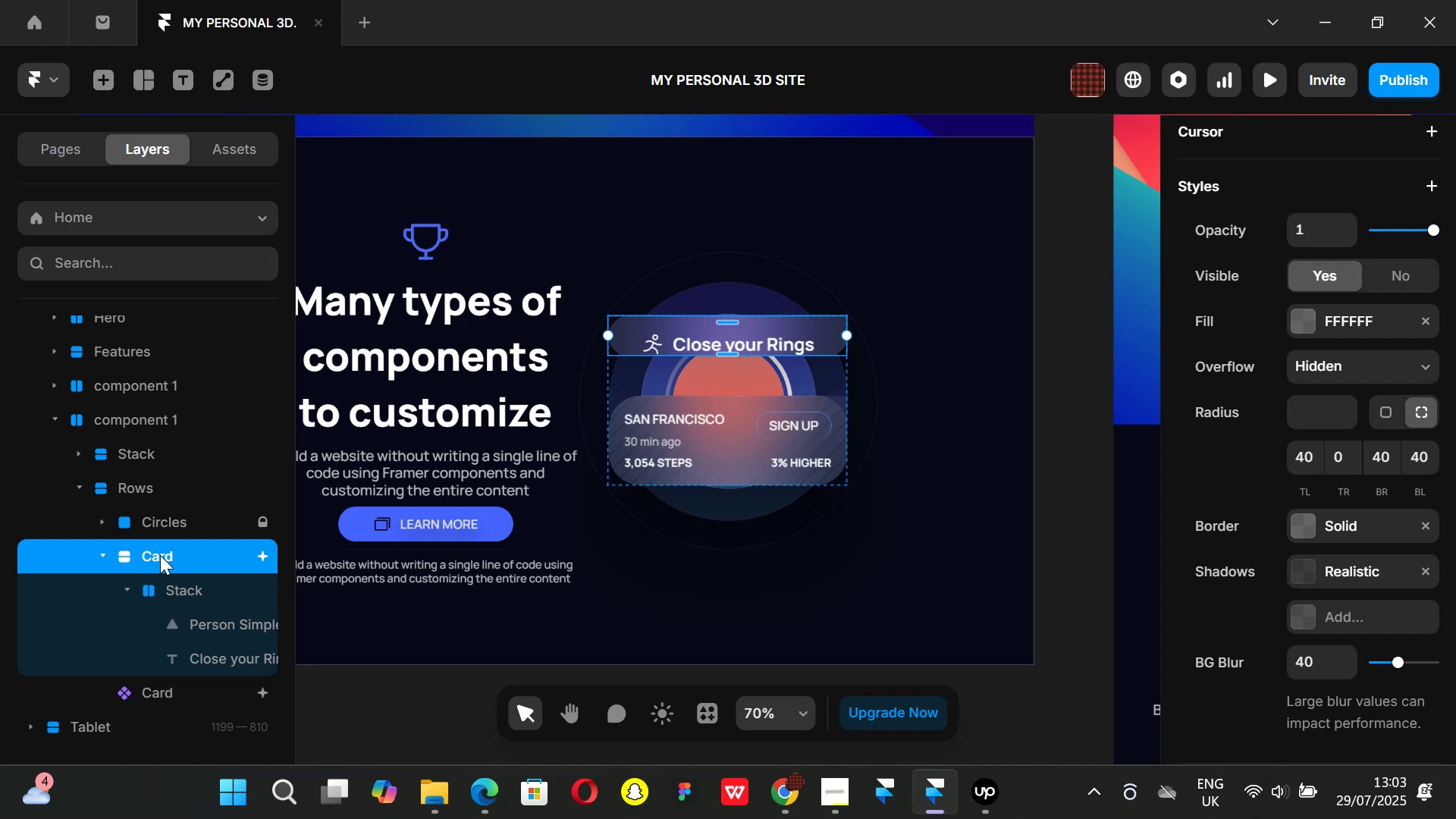 
scroll: coordinate [1288, 504], scroll_direction: down, amount: 1.0
 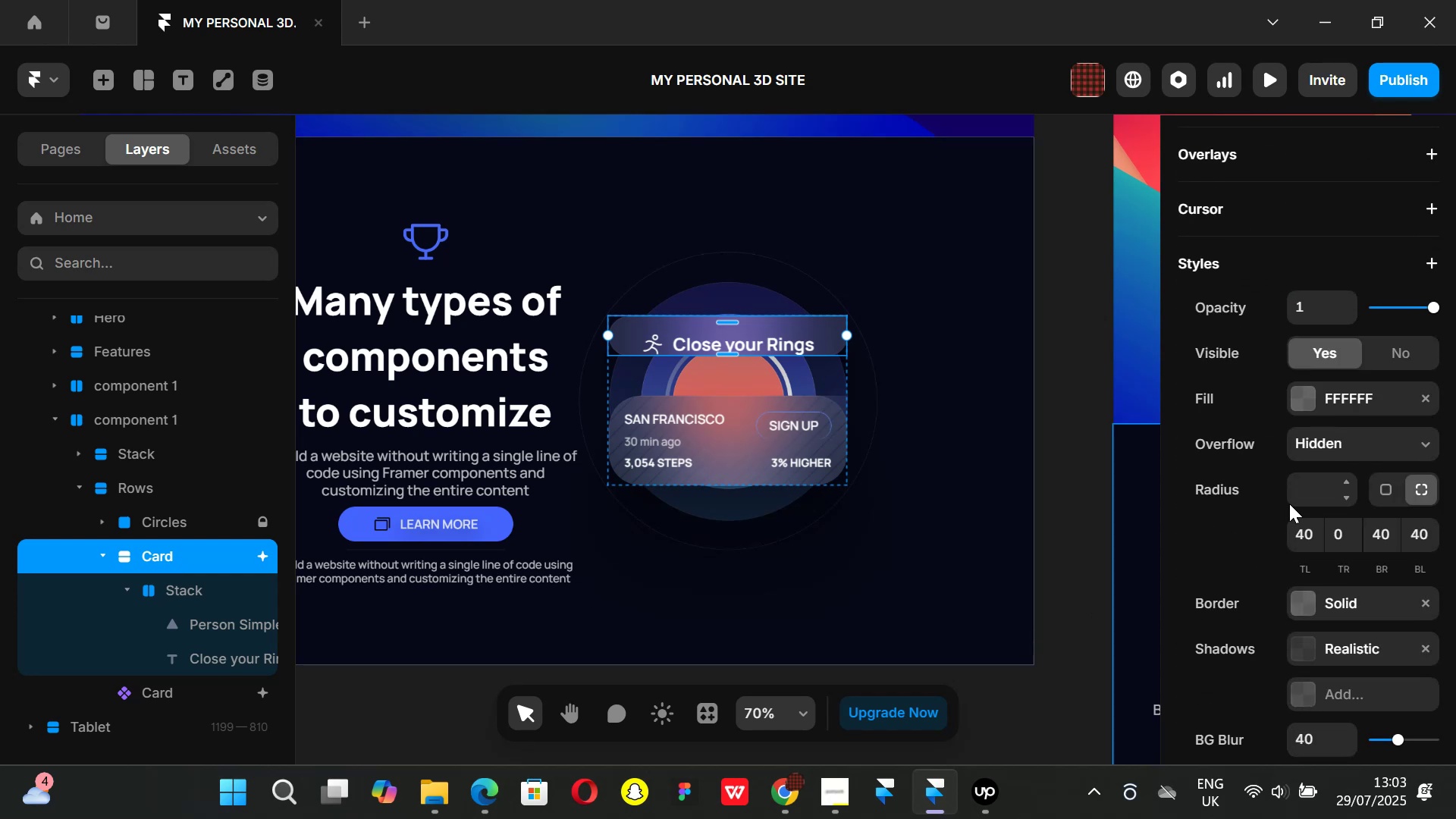 
scroll: coordinate [1289, 504], scroll_direction: up, amount: 3.0
 